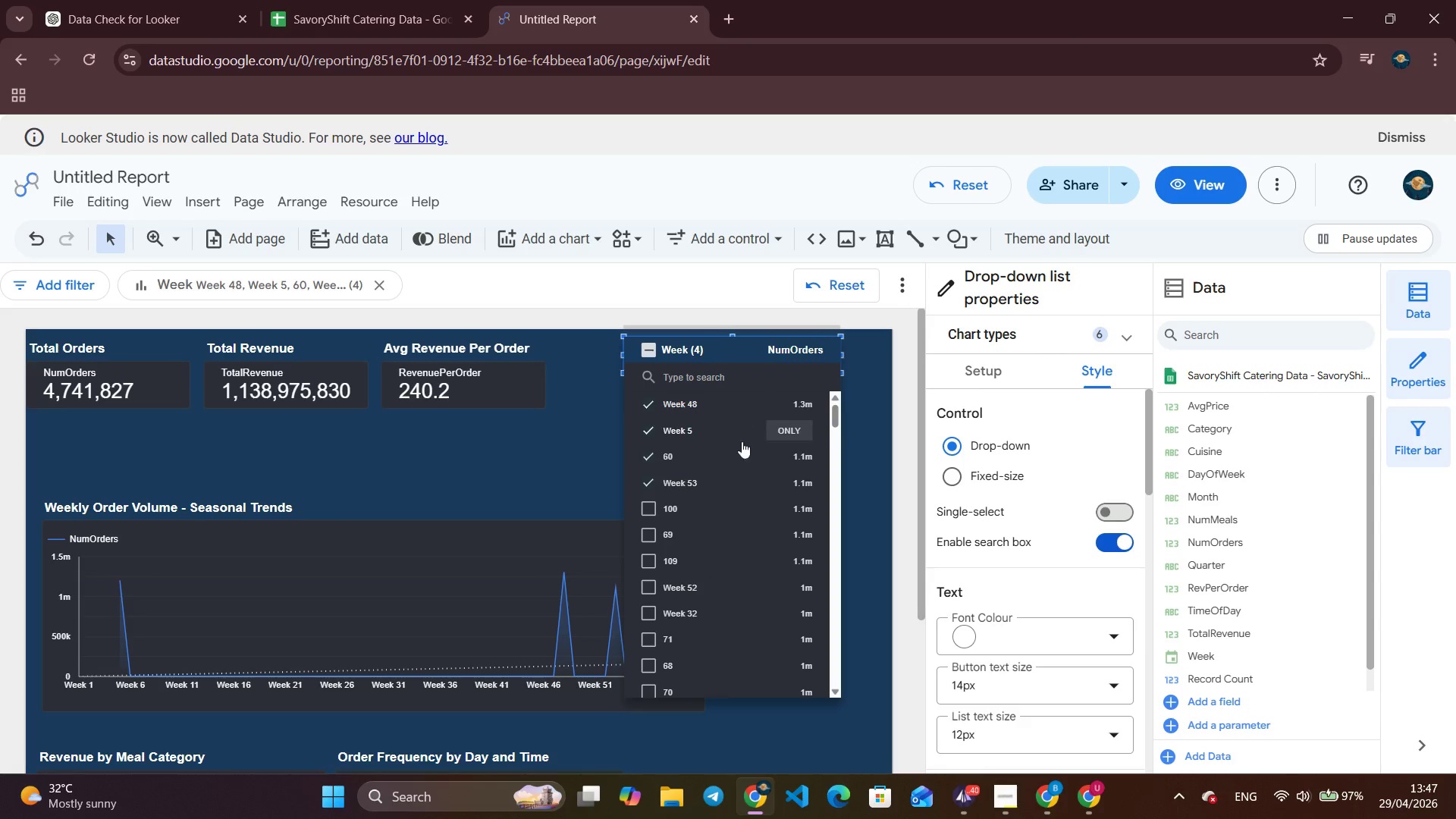 
scroll: coordinate [592, 466], scroll_direction: down, amount: 7.0
 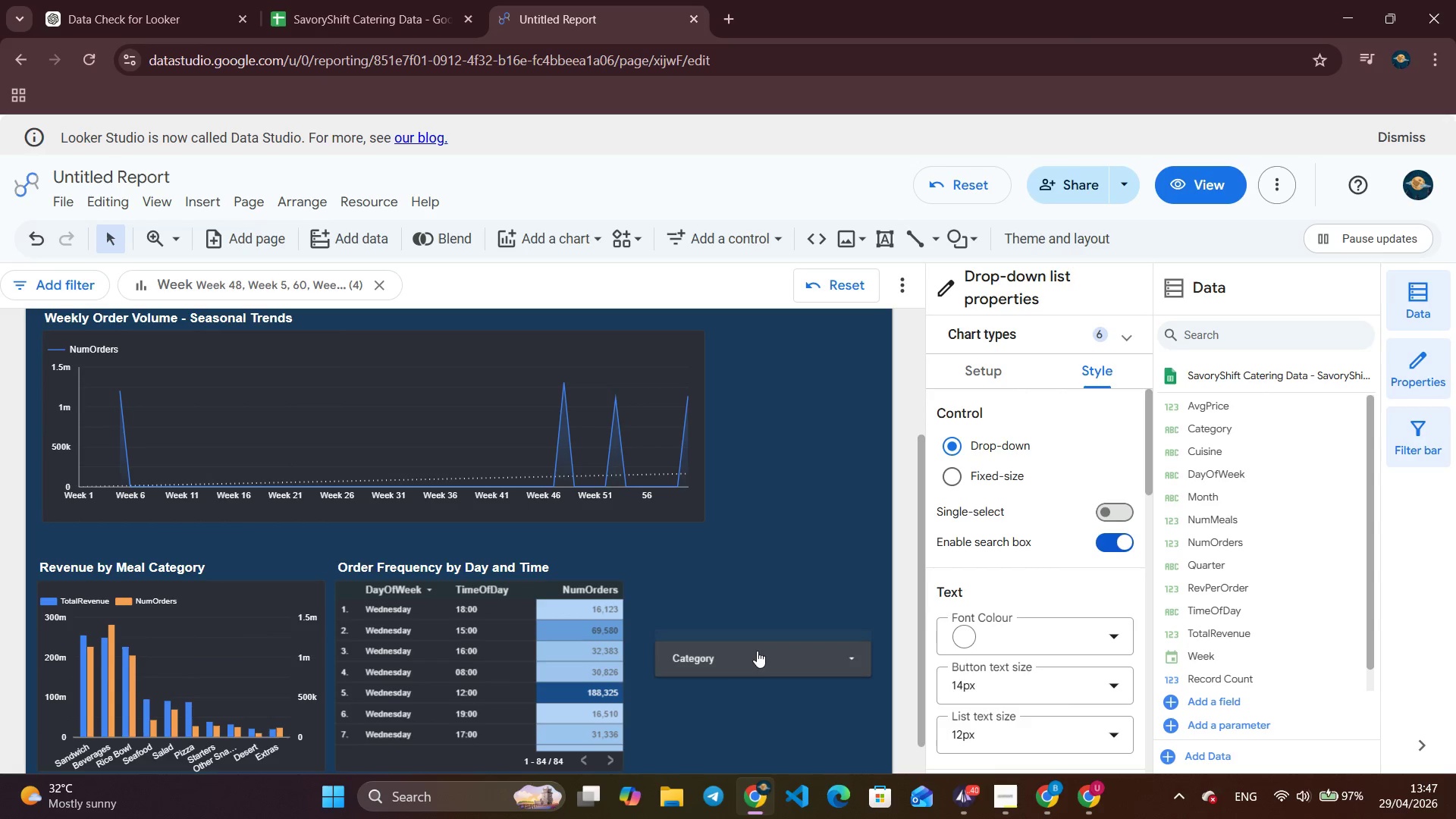 
left_click([525, 454])
 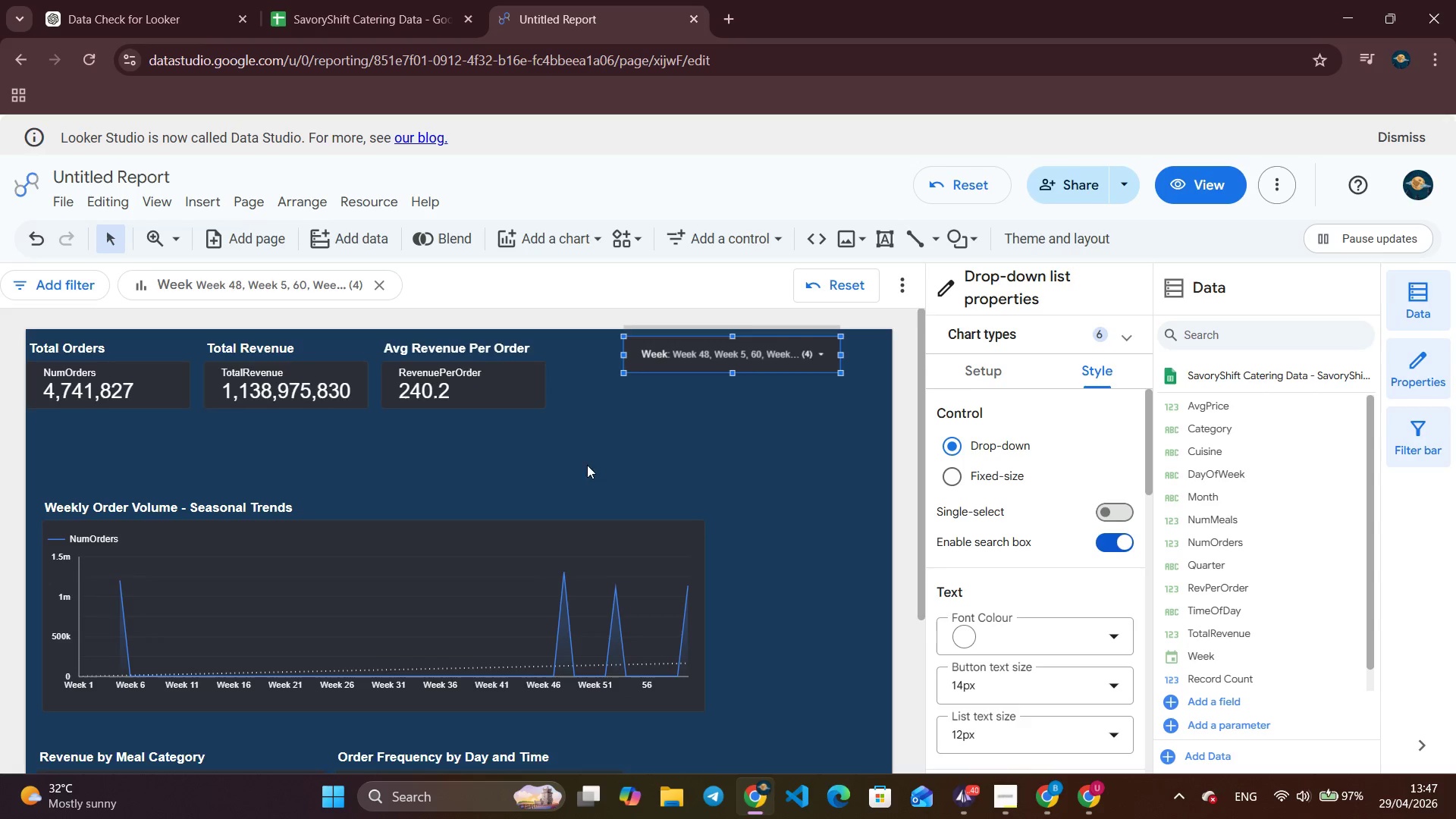 
scroll: coordinate [738, 562], scroll_direction: up, amount: 7.0
 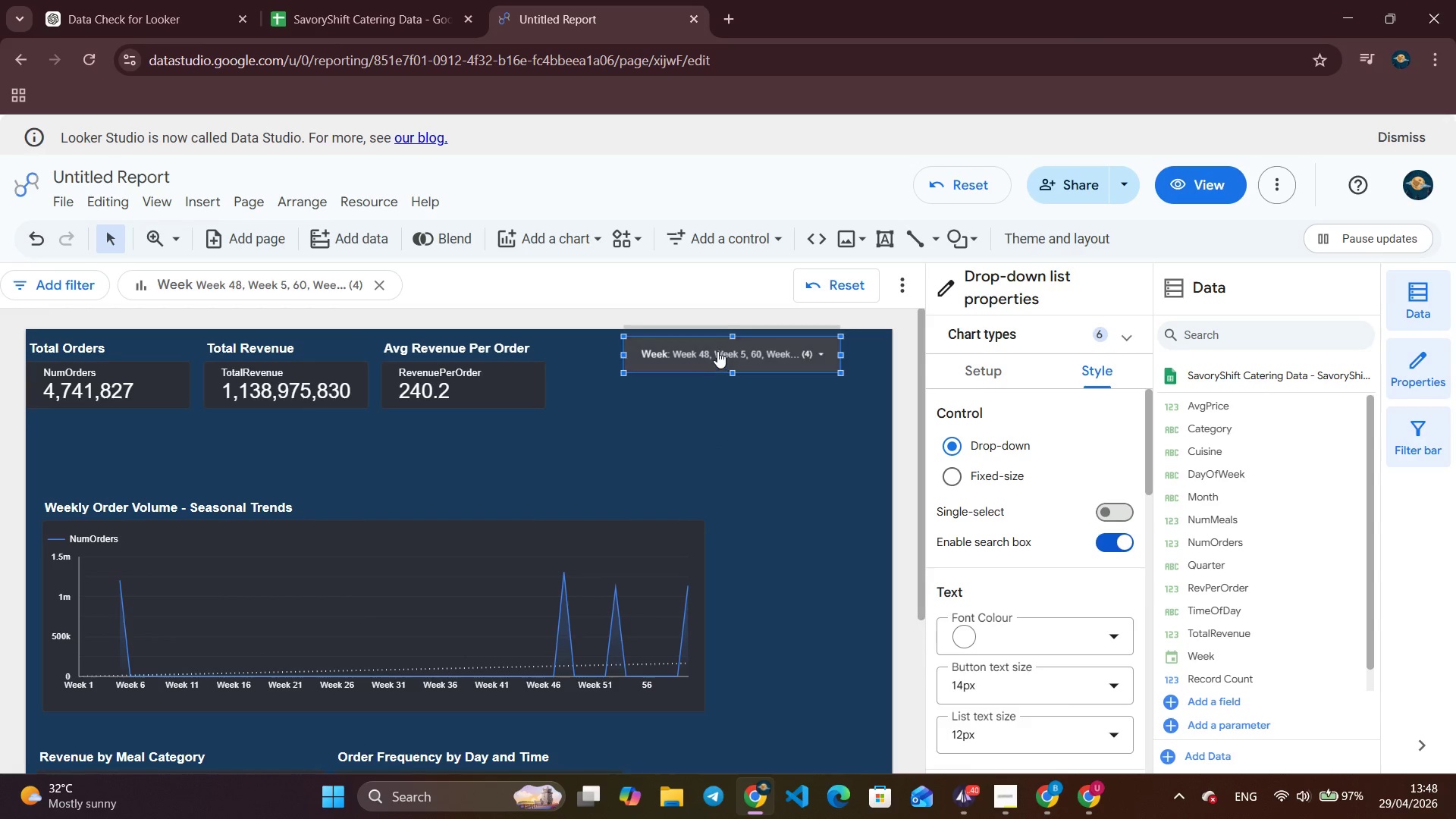 
left_click_drag(start_coordinate=[717, 351], to_coordinate=[661, 381])
 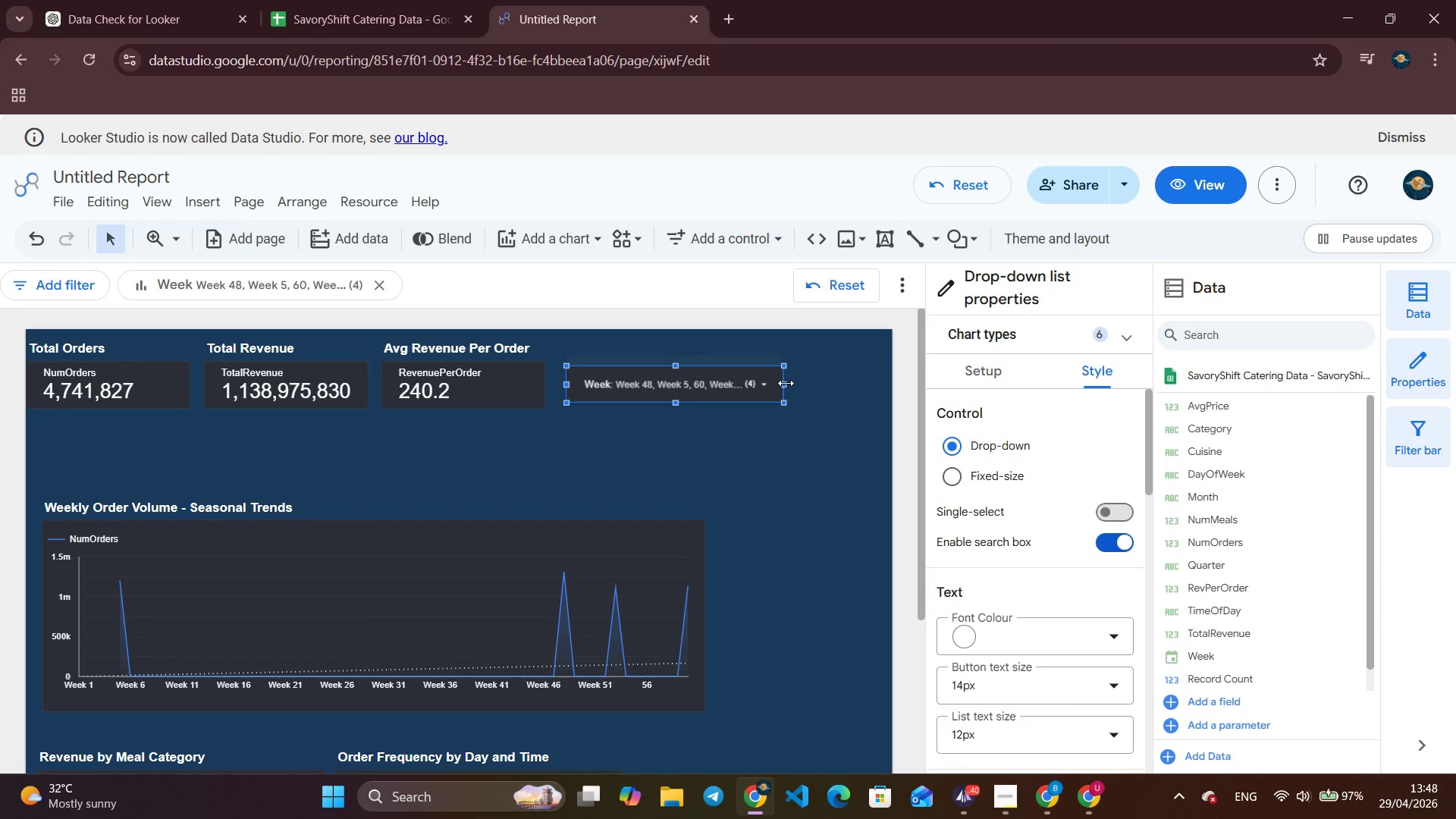 
left_click_drag(start_coordinate=[782, 381], to_coordinate=[714, 379])
 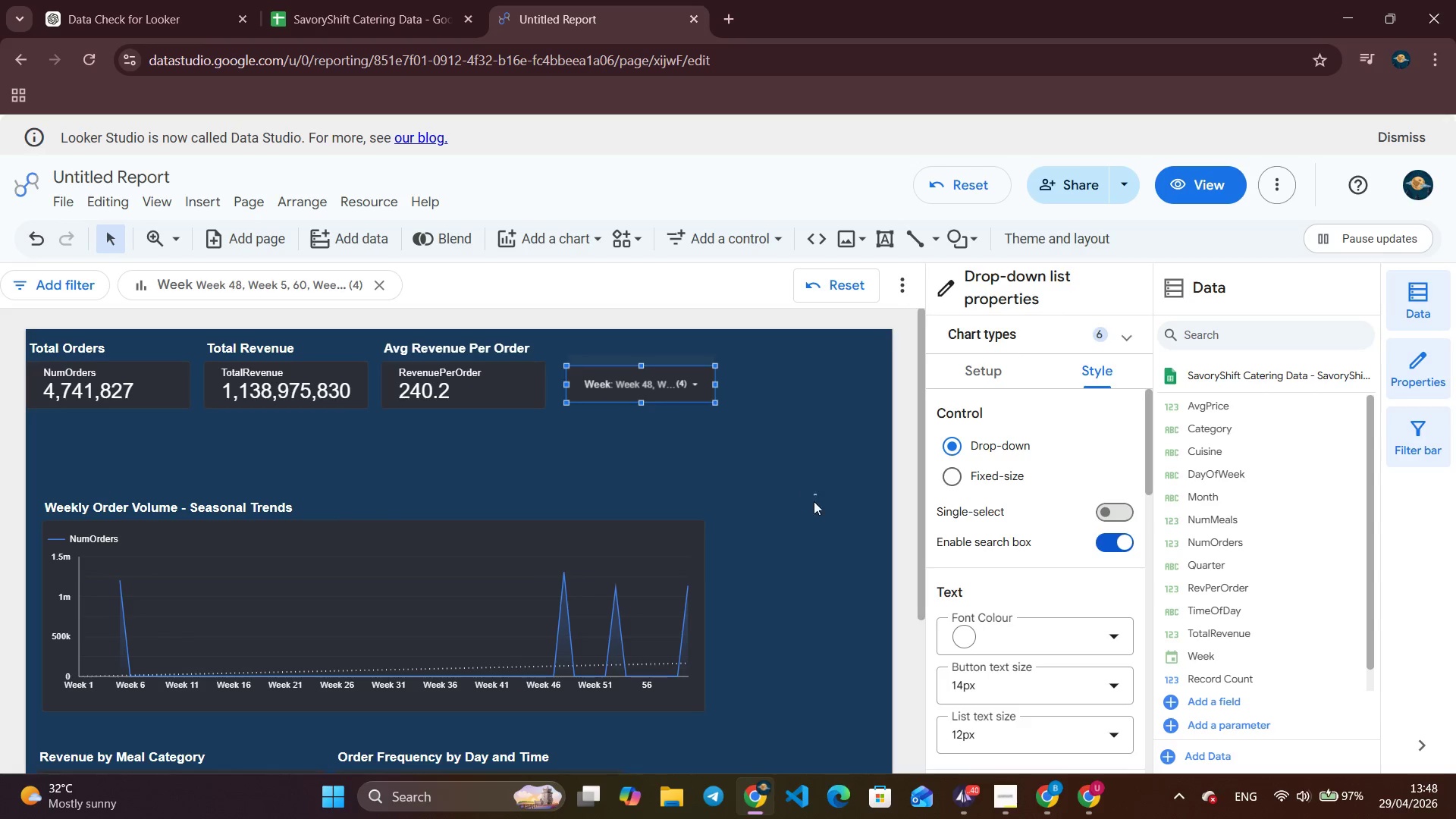 
scroll: coordinate [805, 516], scroll_direction: down, amount: 5.0
 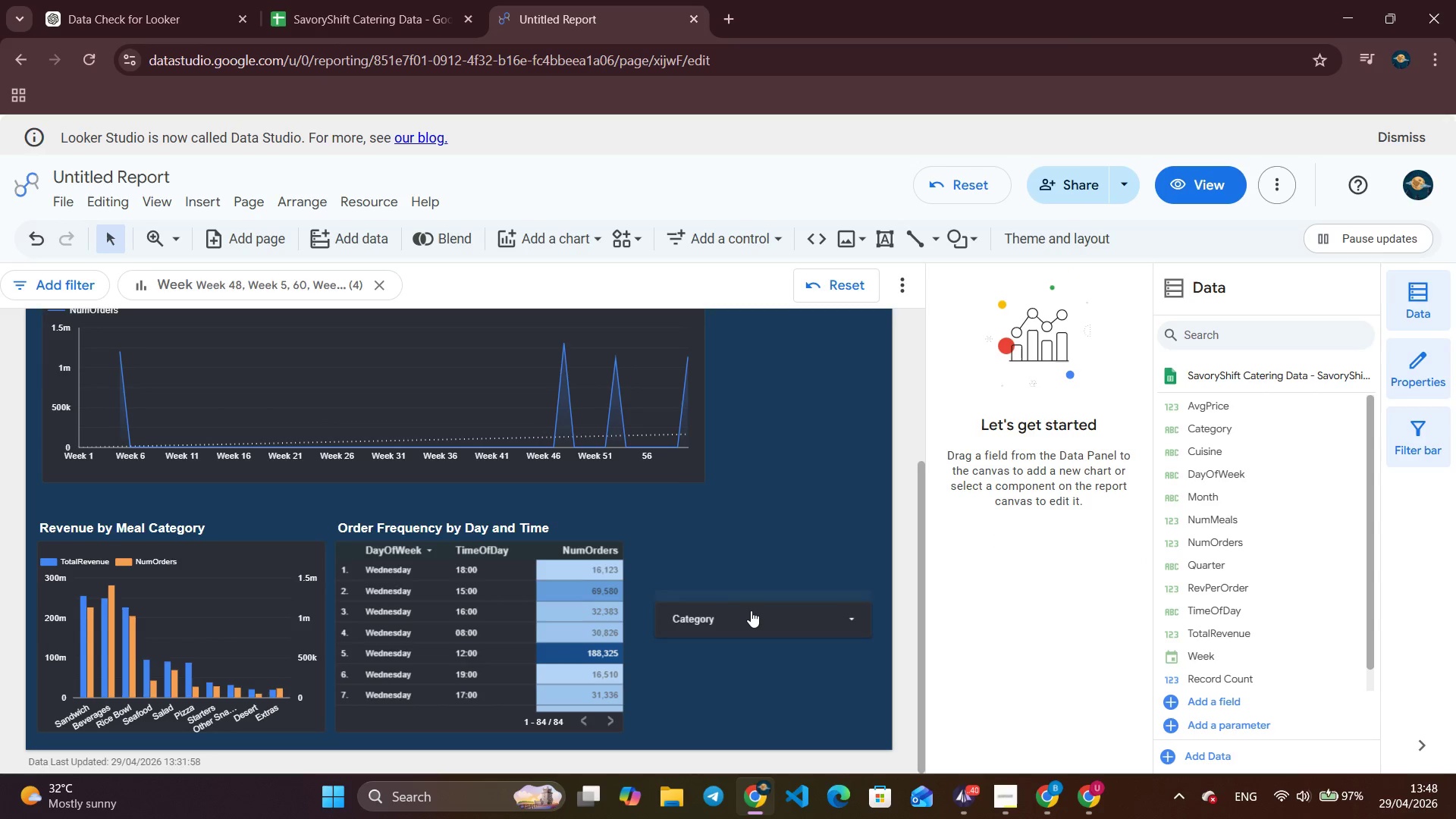 
left_click([750, 610])
 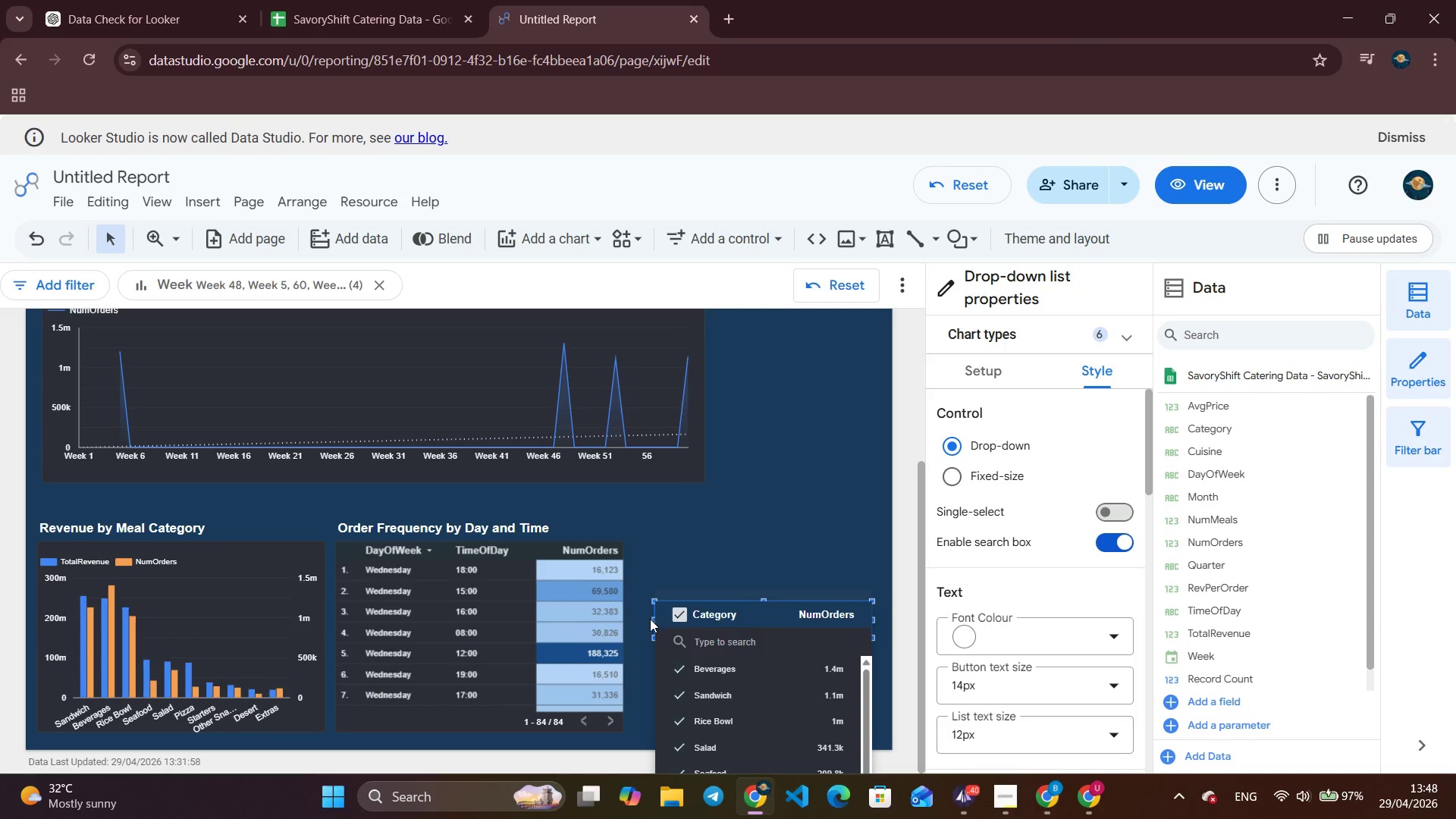 
left_click([626, 615])
 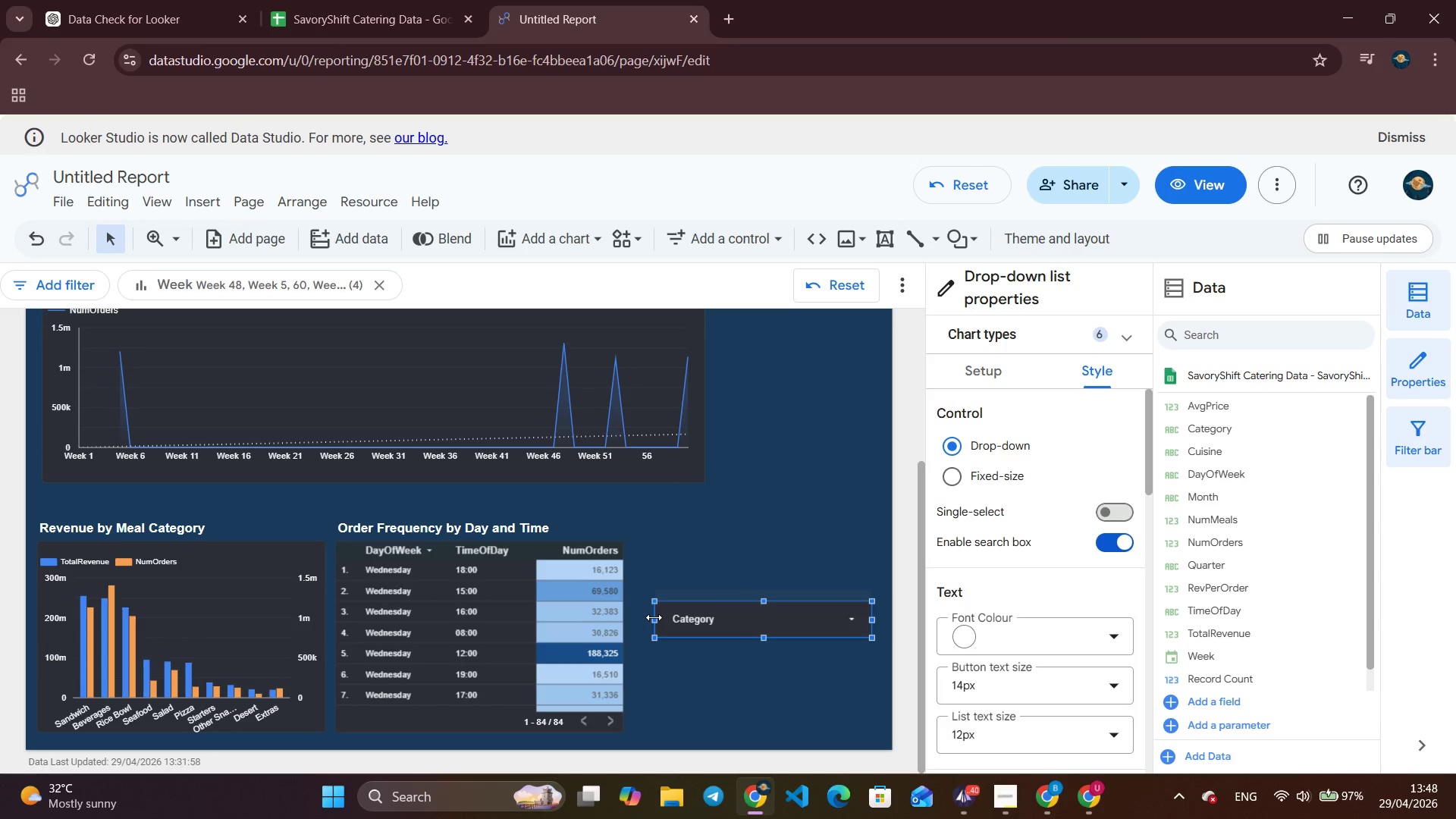 
left_click_drag(start_coordinate=[653, 621], to_coordinate=[725, 621])
 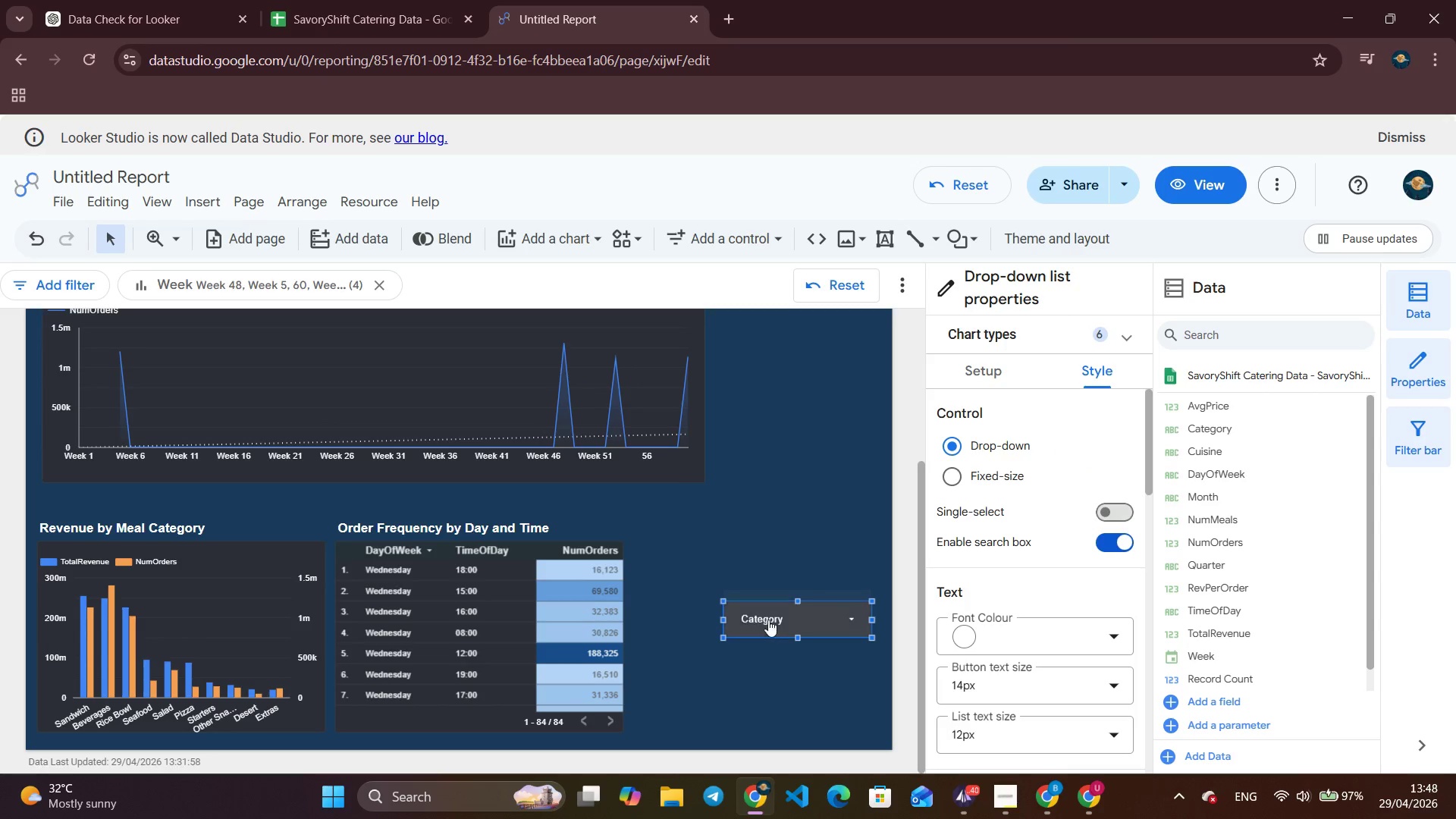 
left_click_drag(start_coordinate=[768, 616], to_coordinate=[751, 384])
 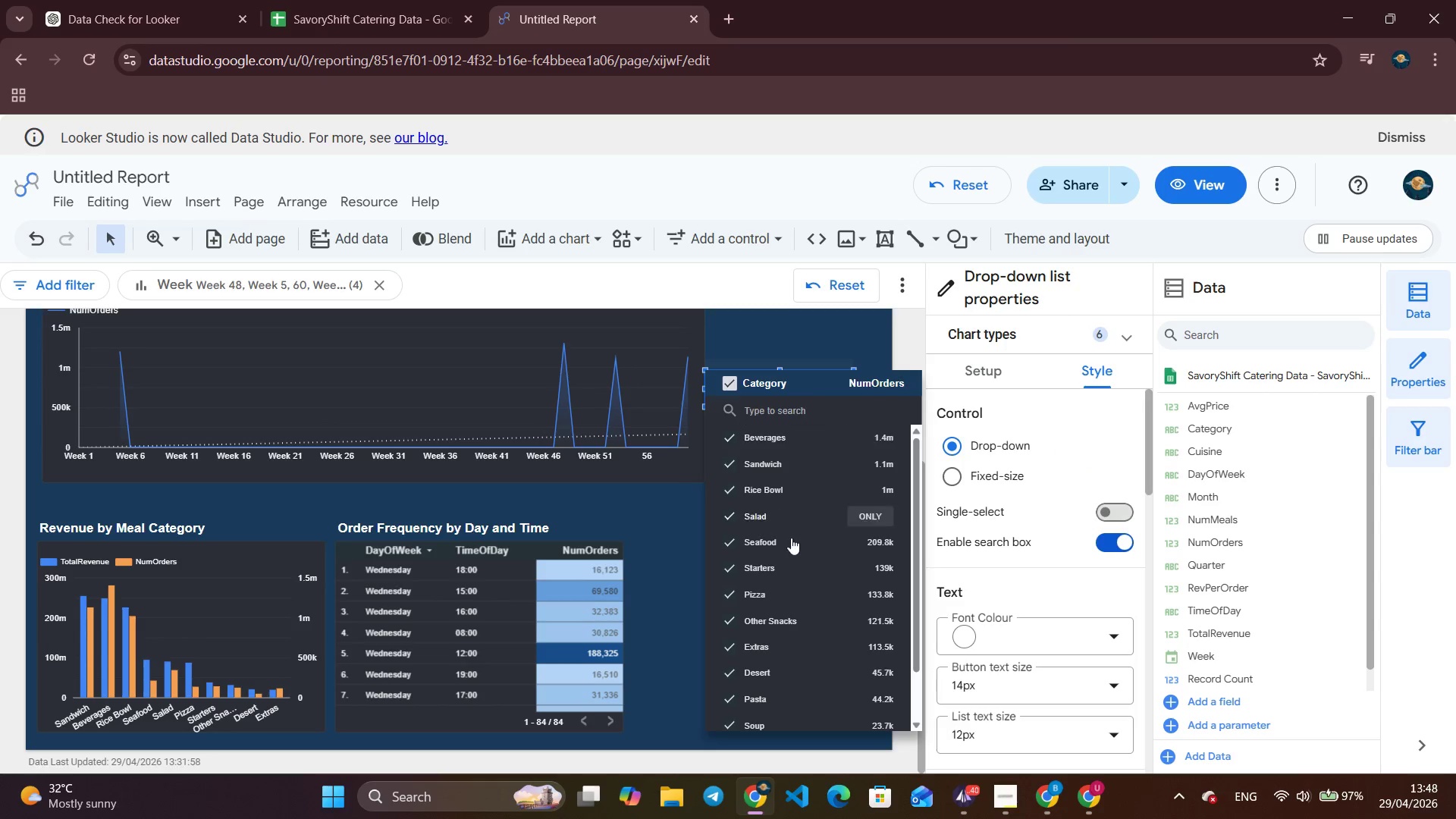 
scroll: coordinate [716, 579], scroll_direction: up, amount: 6.0
 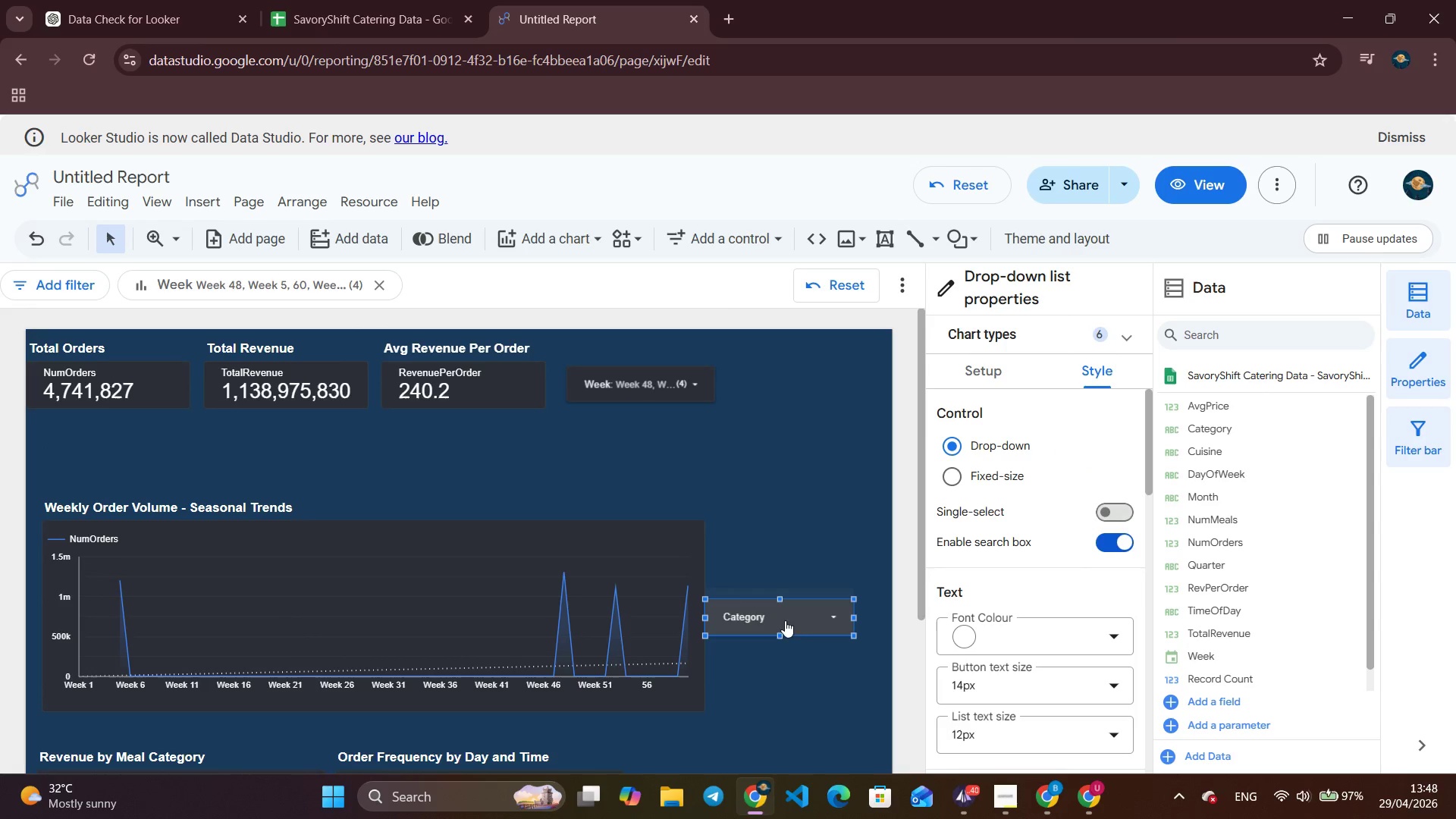 
left_click([673, 579])
 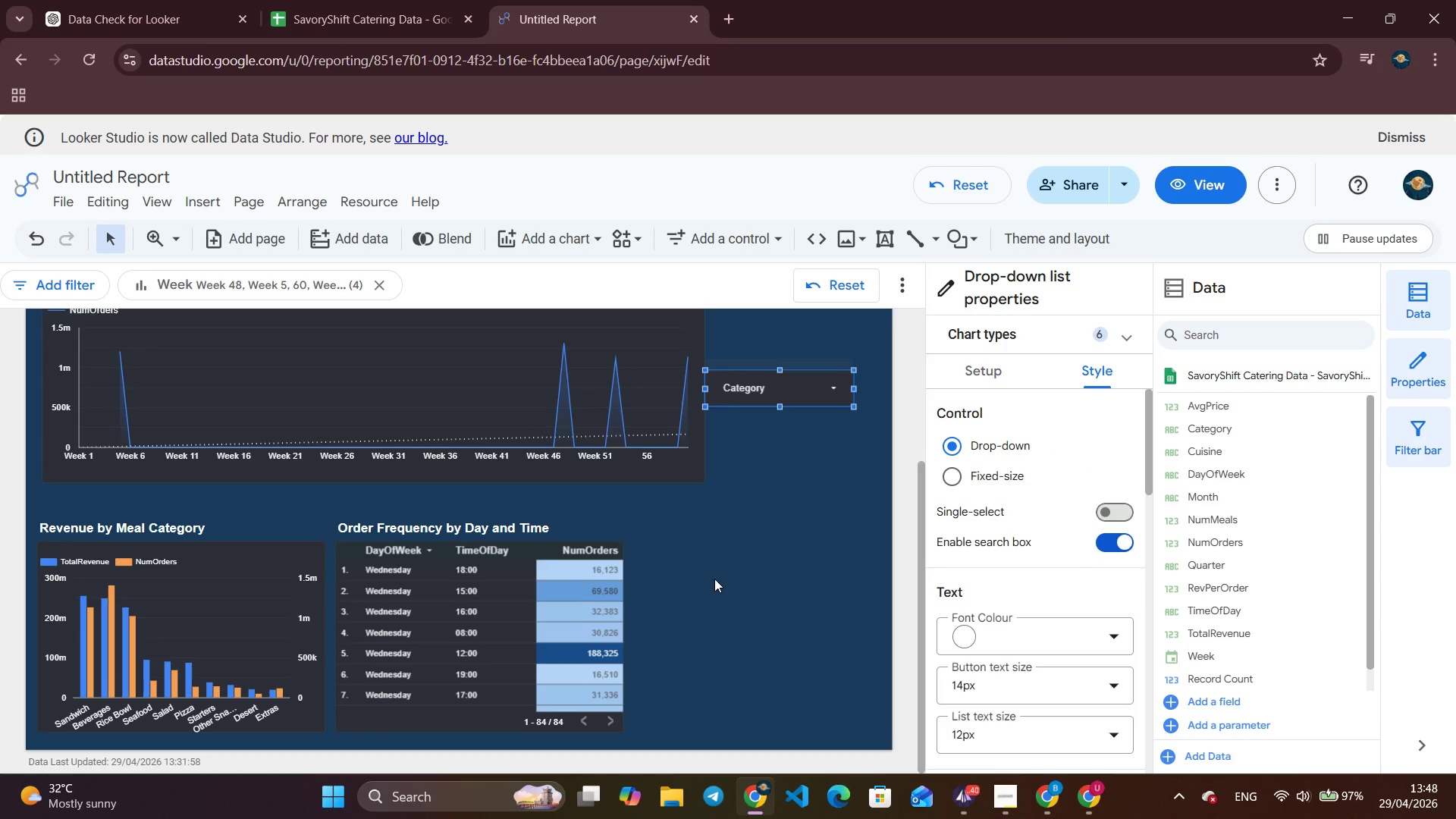 
left_click_drag(start_coordinate=[785, 617], to_coordinate=[817, 386])
 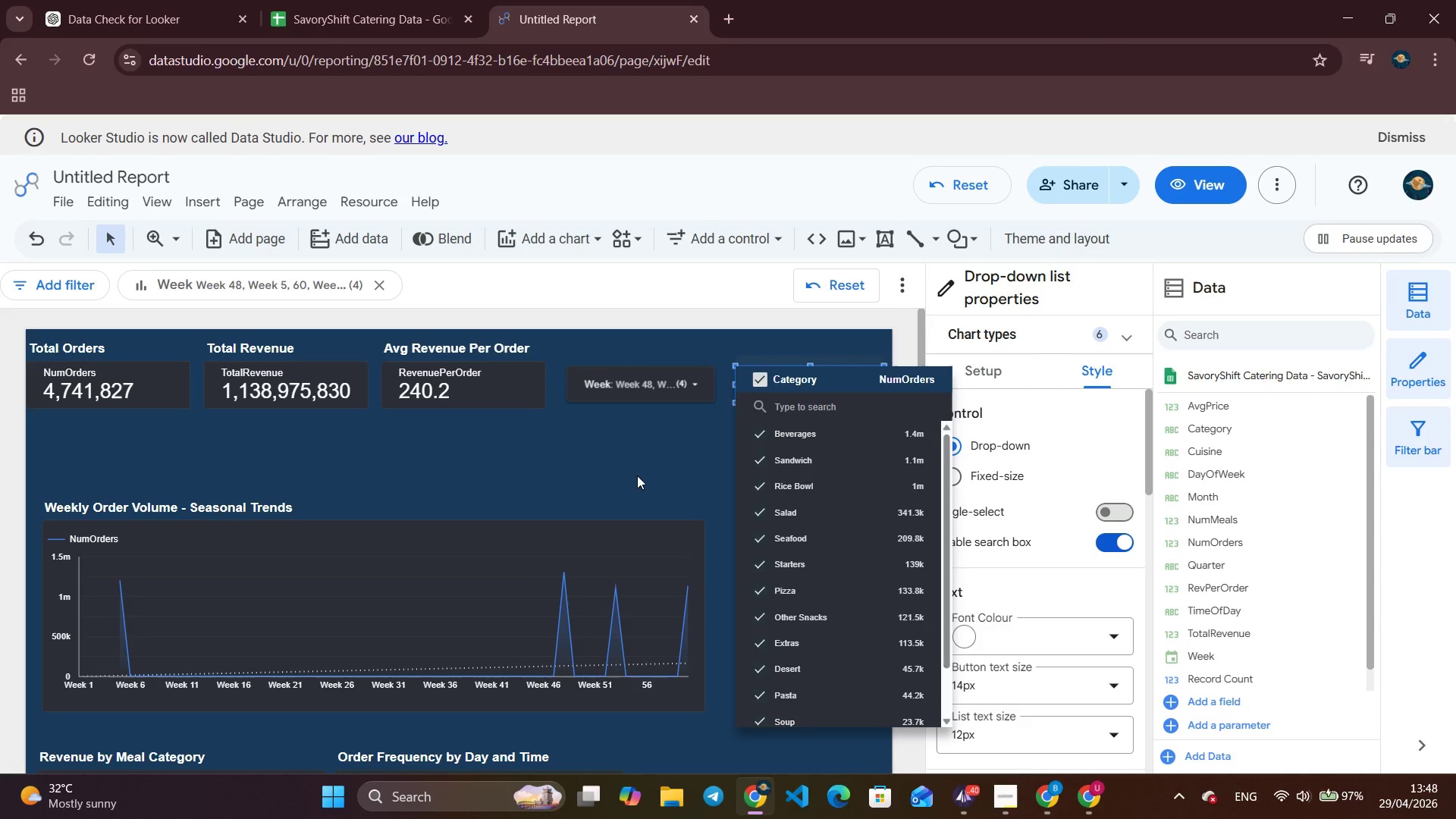 
left_click([612, 481])
 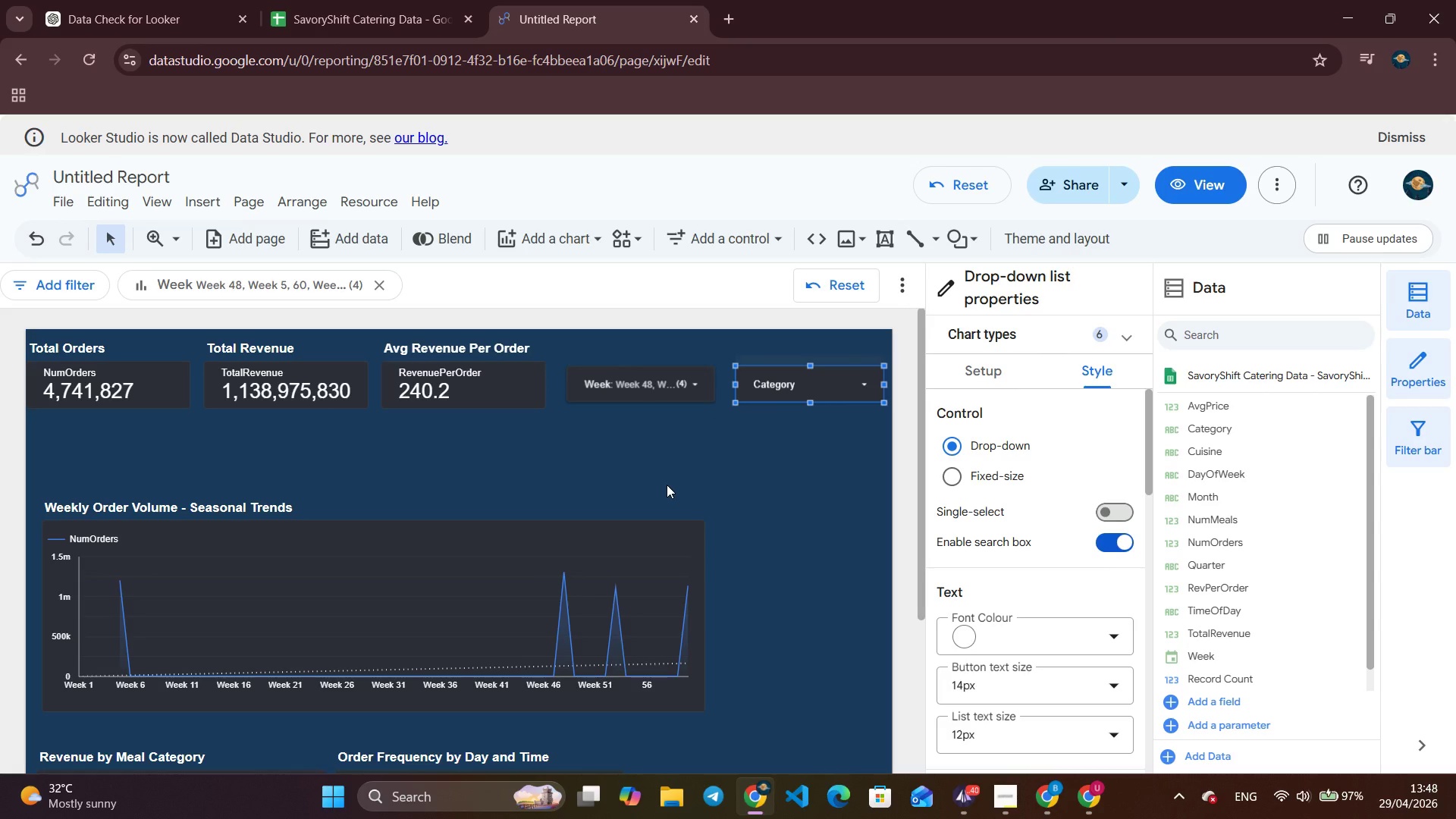 
scroll: coordinate [730, 485], scroll_direction: down, amount: 4.0
 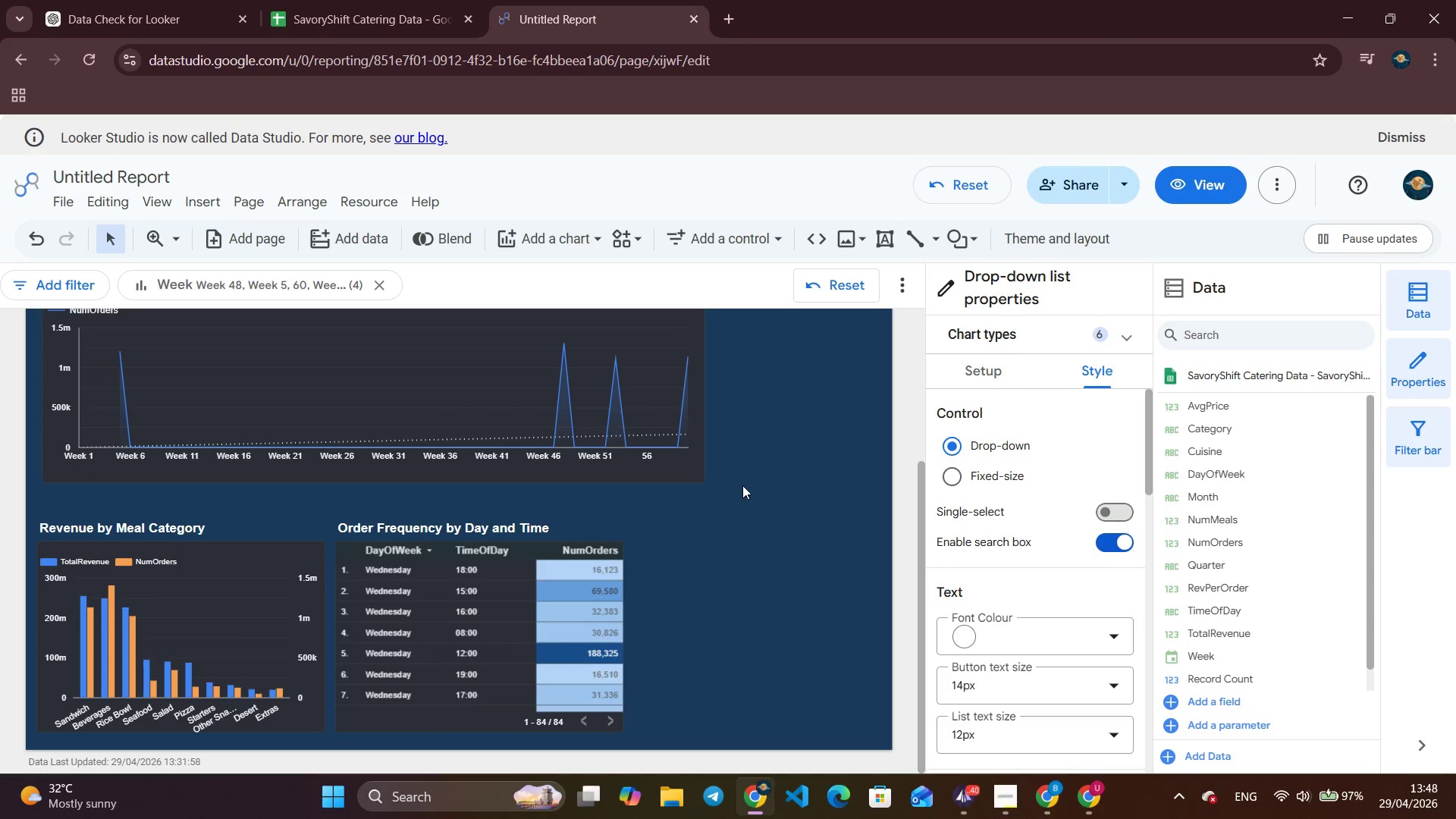 
scroll: coordinate [727, 535], scroll_direction: up, amount: 4.0
 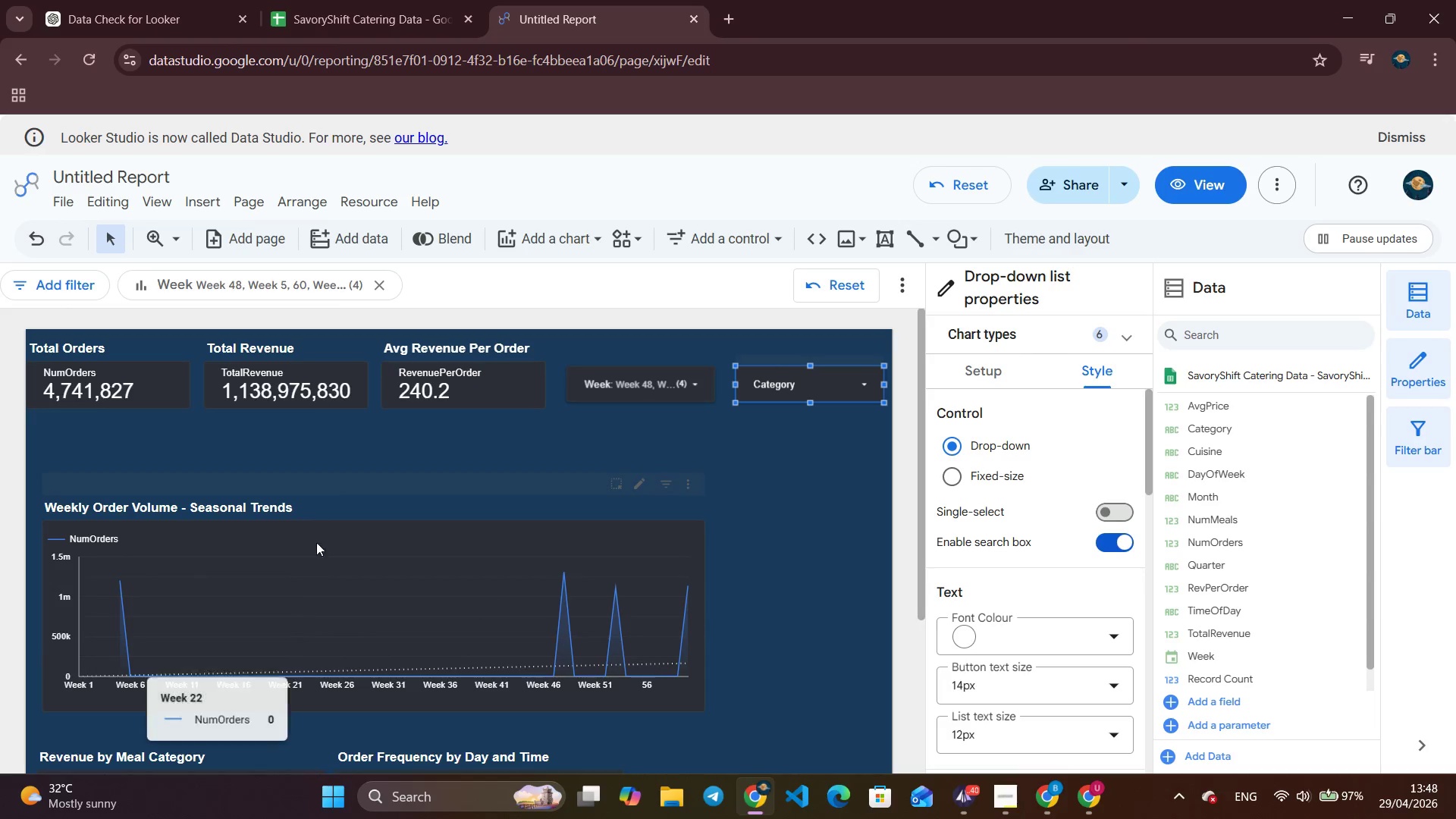 
left_click_drag(start_coordinate=[340, 485], to_coordinate=[326, 434])
 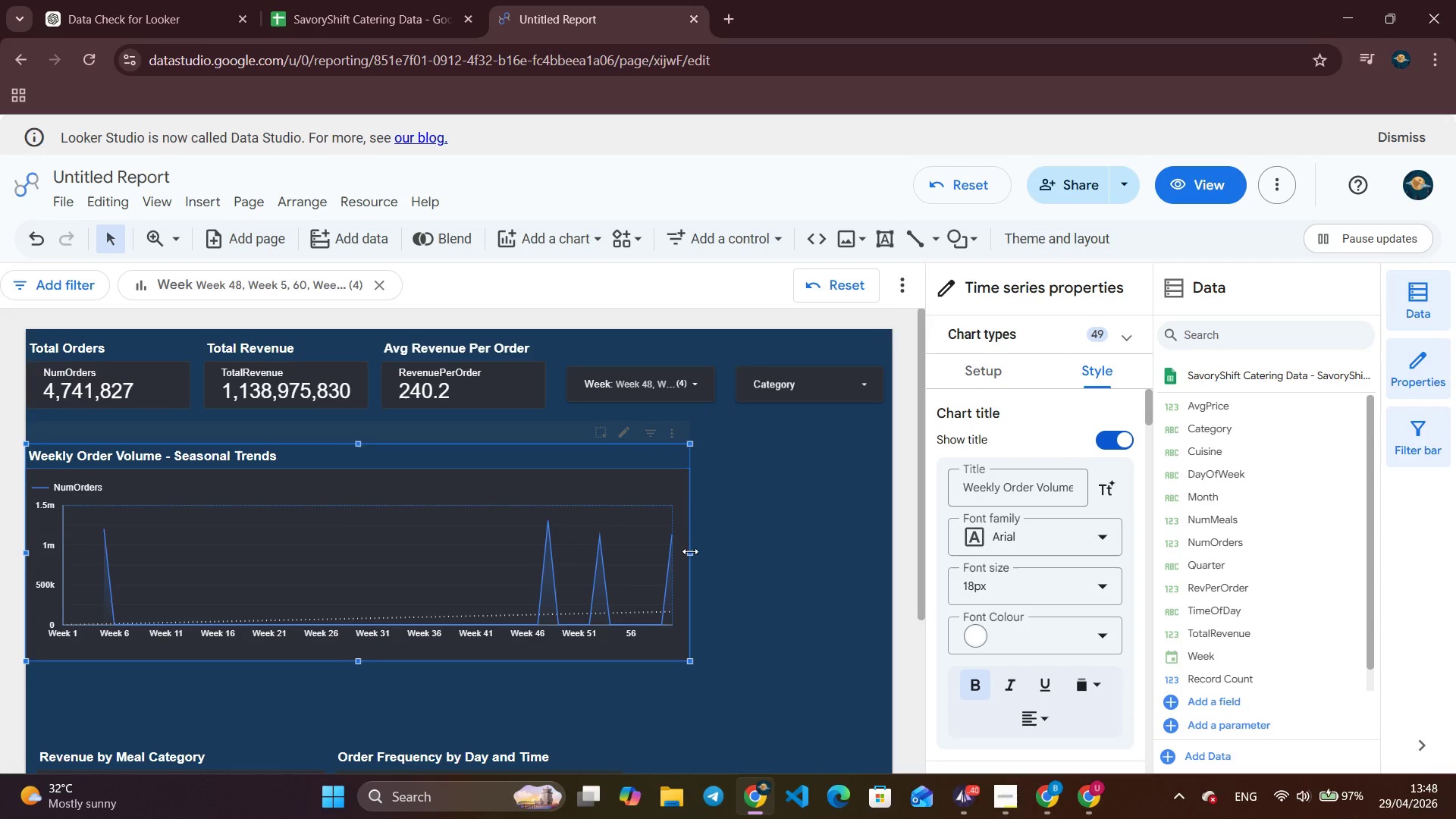 
left_click_drag(start_coordinate=[691, 553], to_coordinate=[849, 560])
 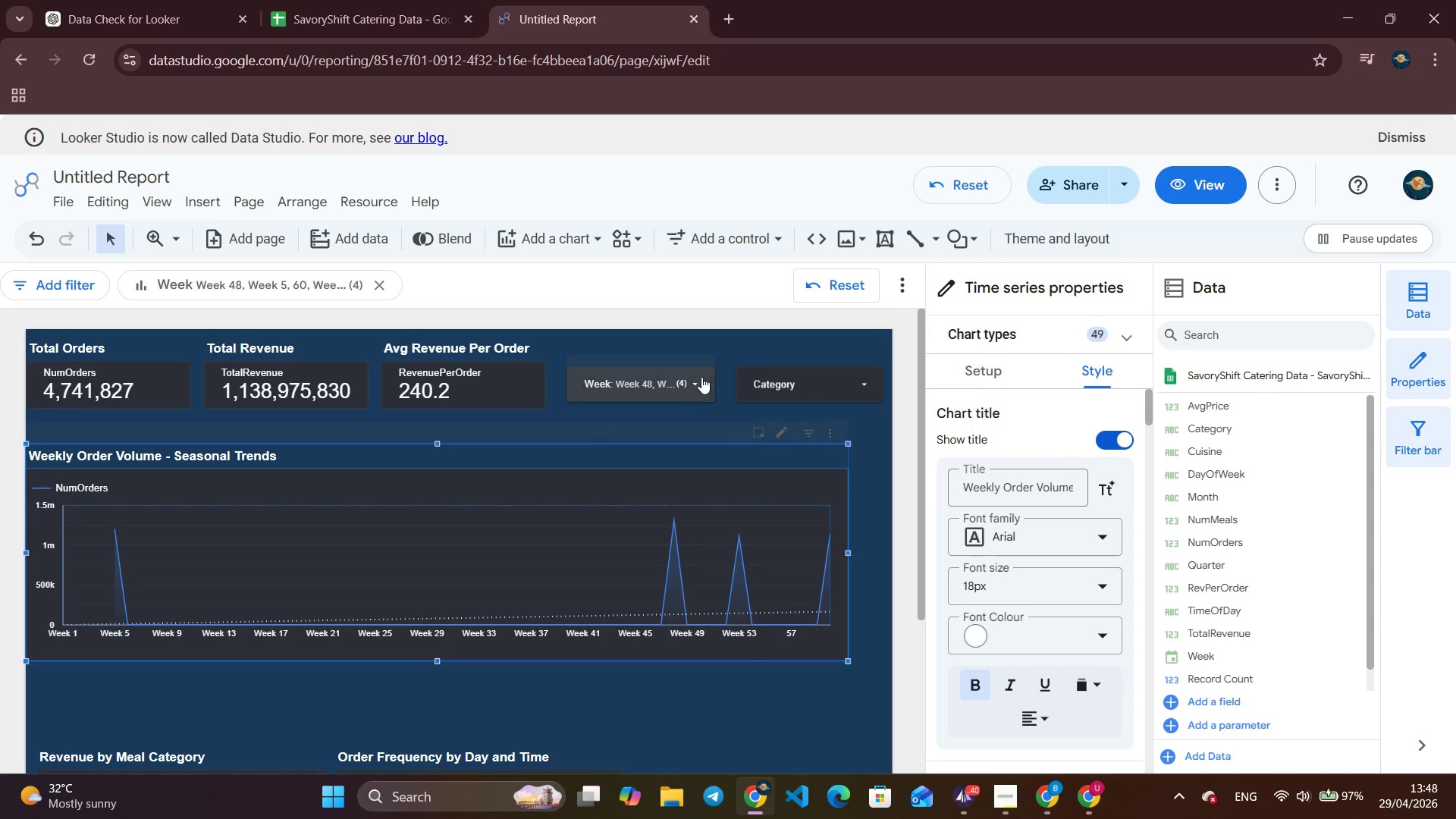 
left_click([701, 377])
 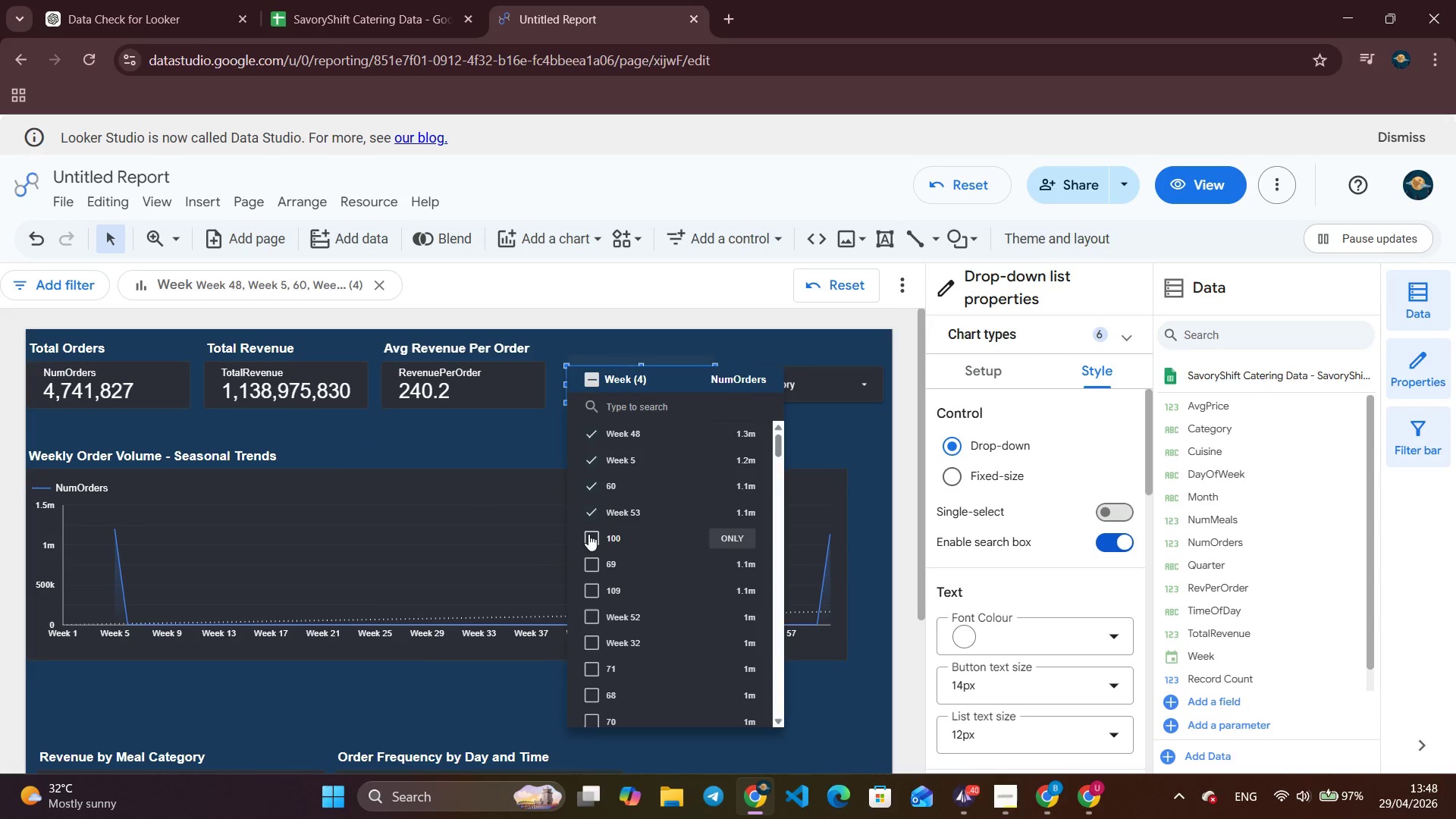 
double_click([593, 564])
 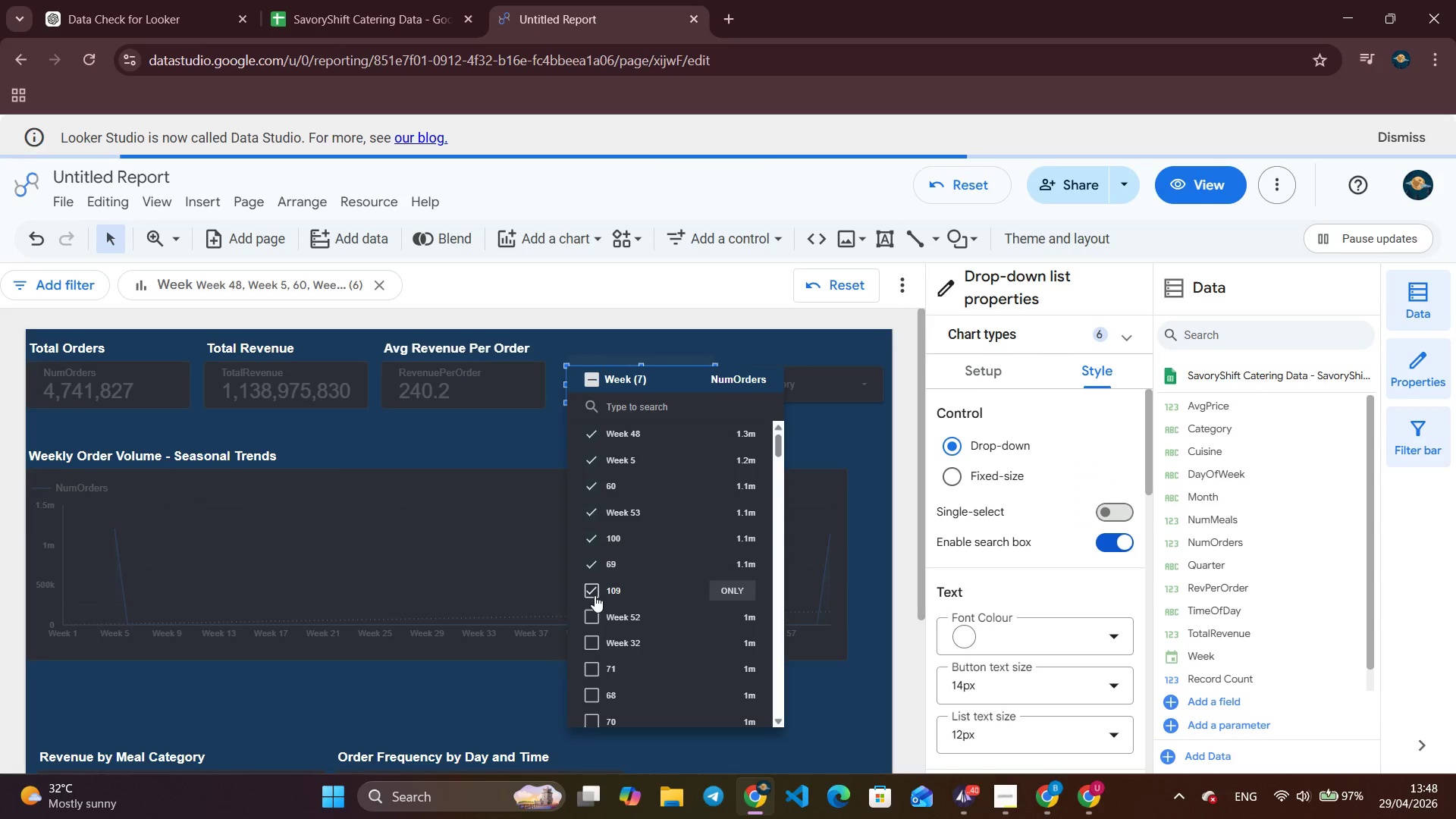 
double_click([595, 613])
 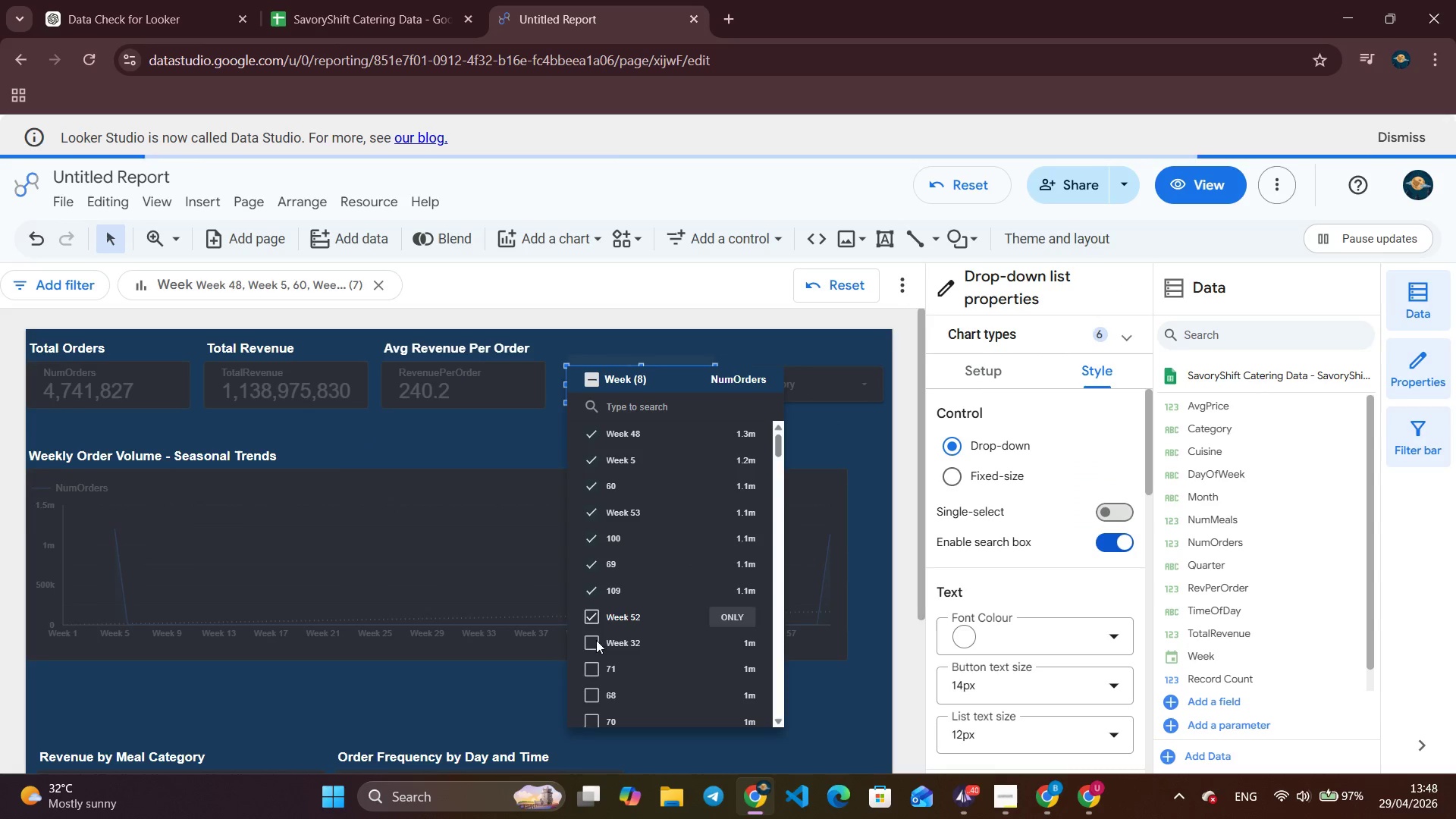 
triple_click([593, 647])
 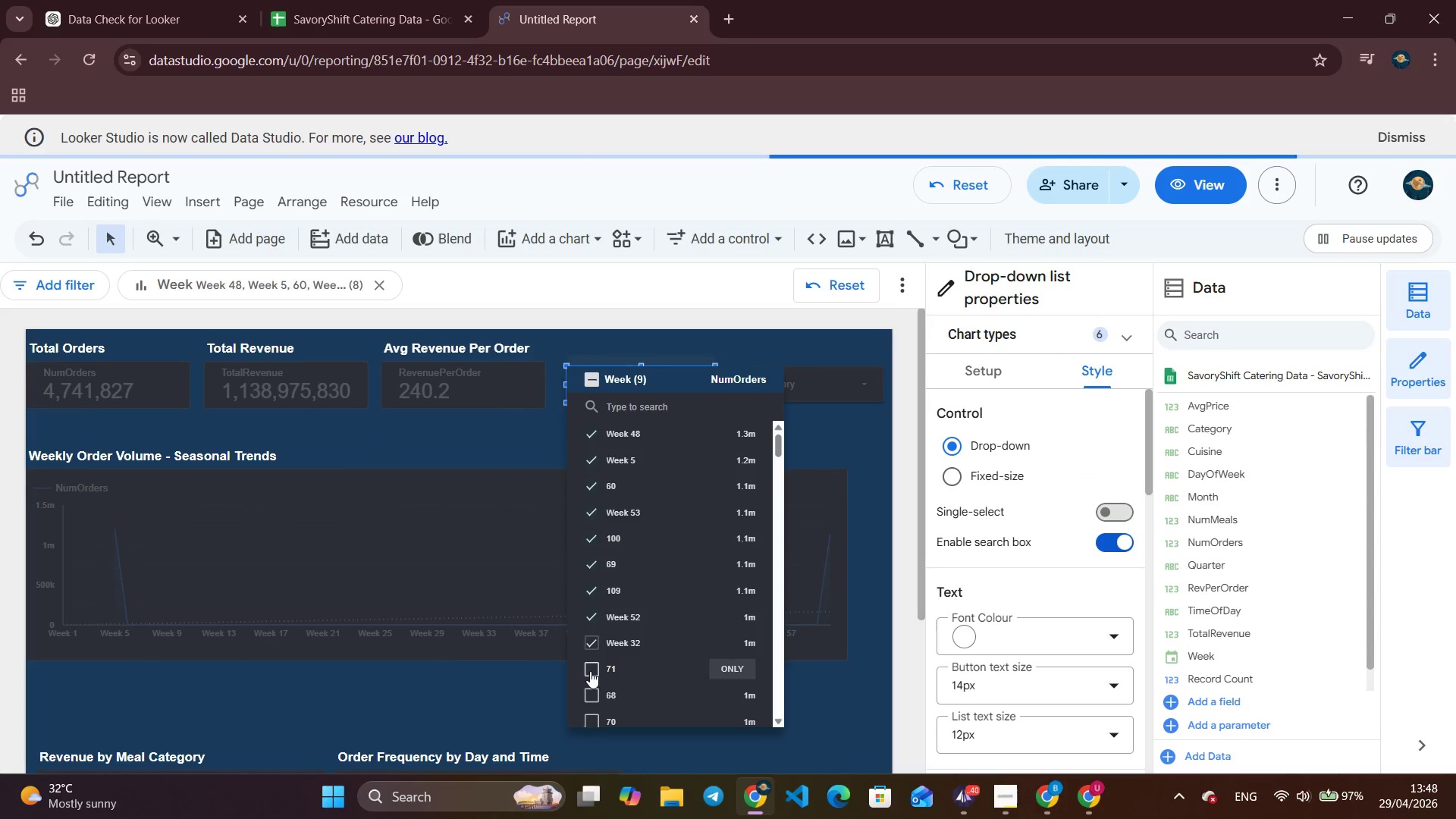 
scroll: coordinate [595, 677], scroll_direction: down, amount: 1.0
 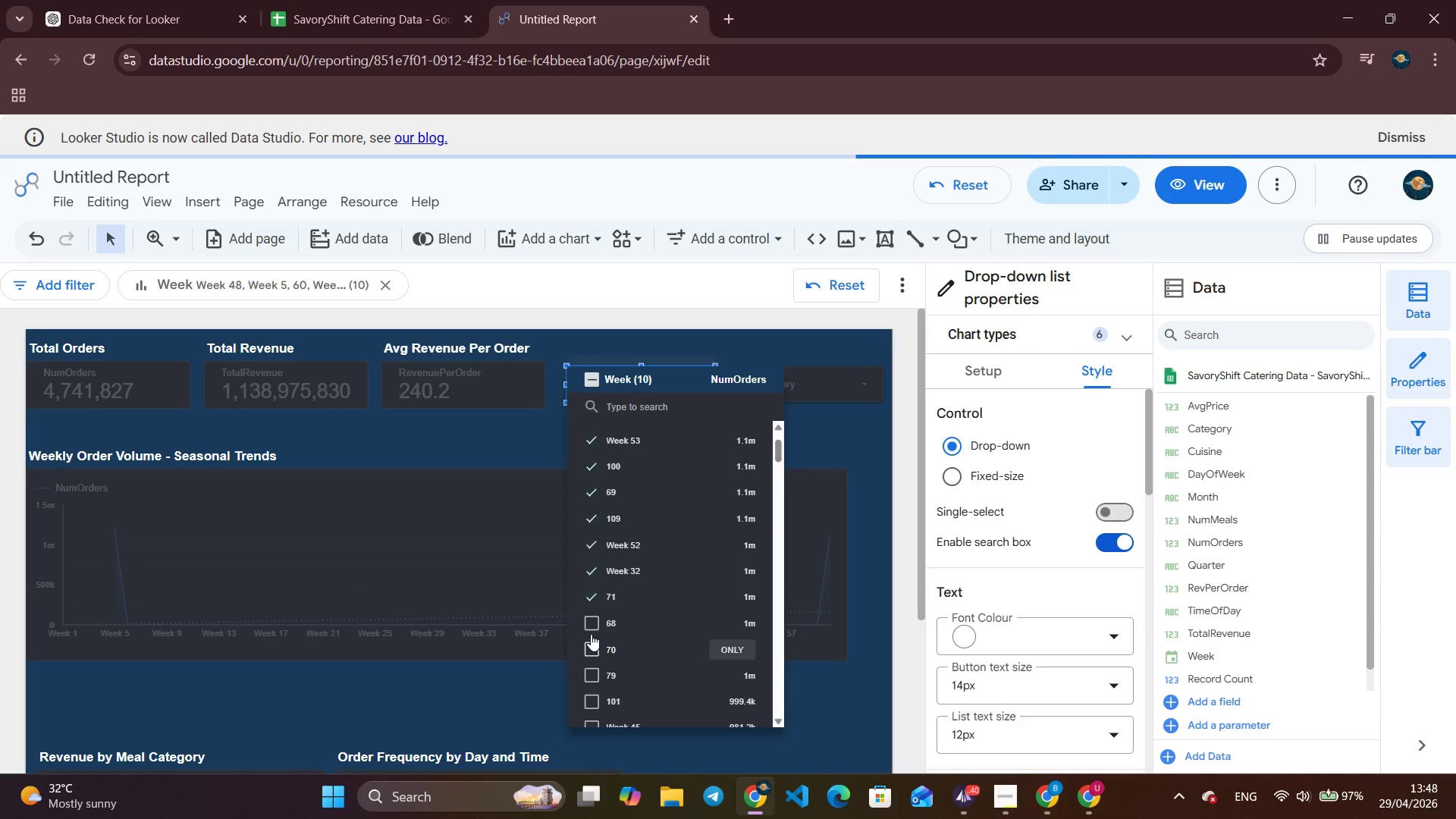 
triple_click([590, 672])
 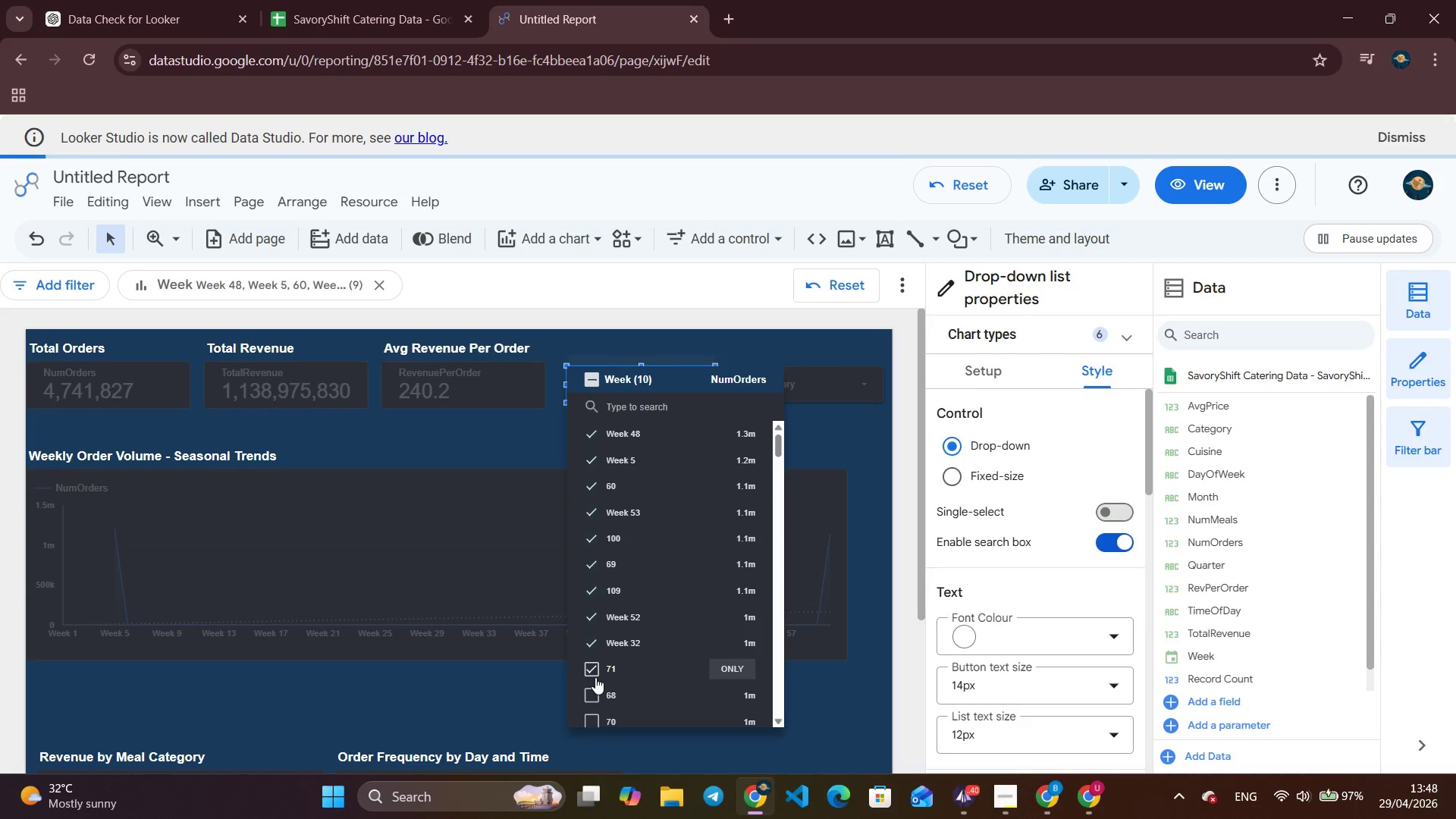 
left_click([591, 620])
 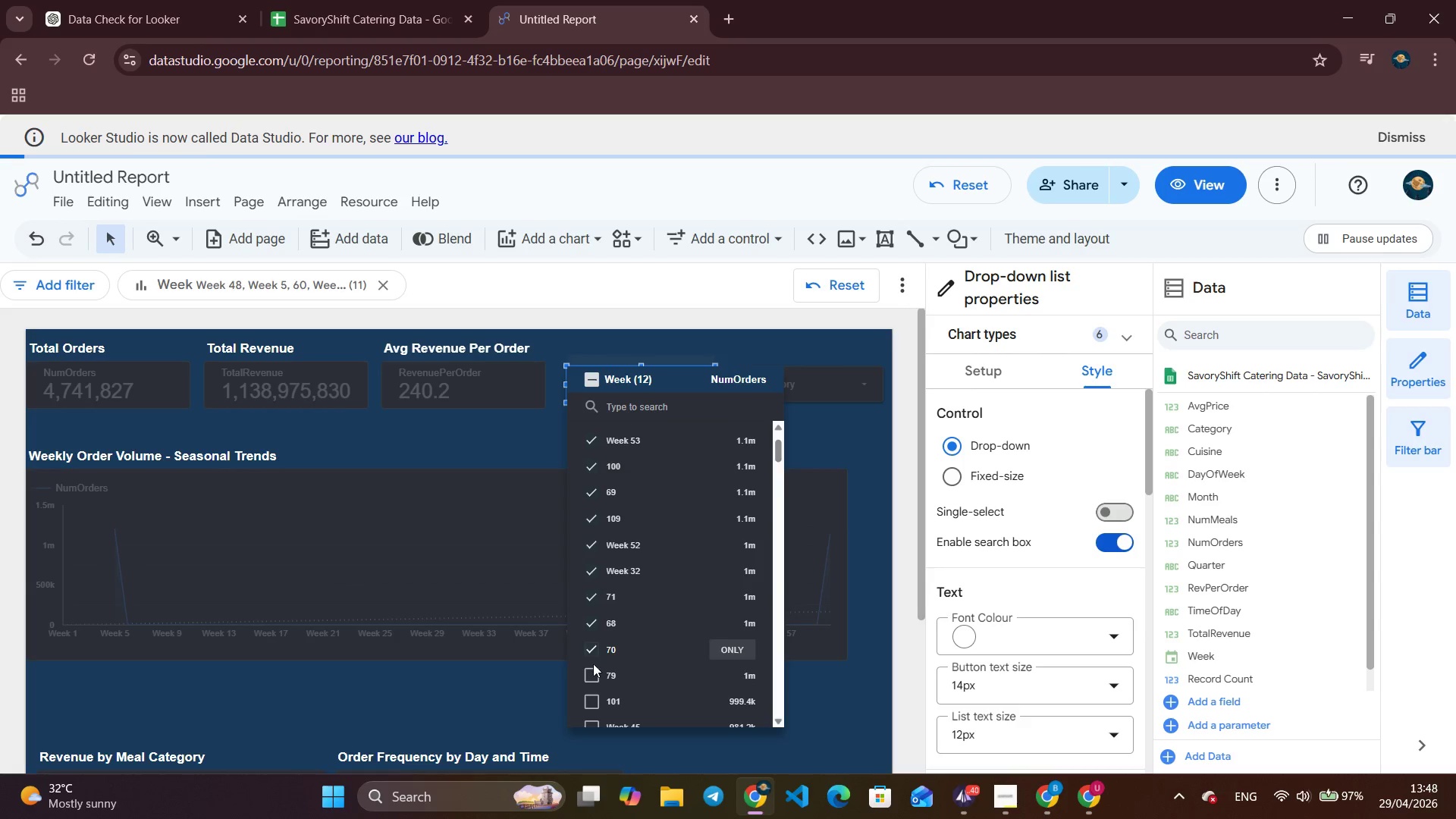 
left_click([592, 682])
 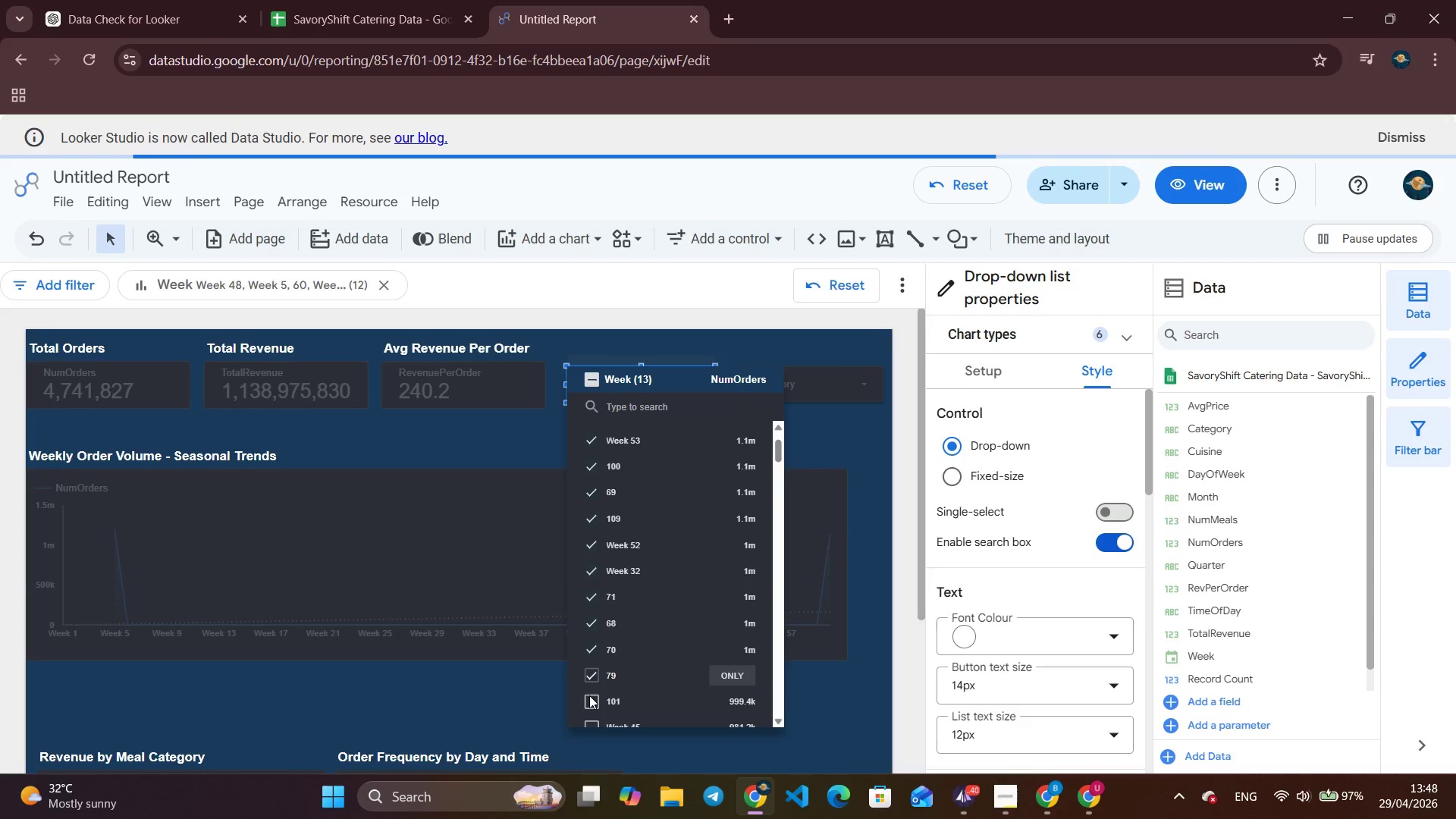 
scroll: coordinate [602, 691], scroll_direction: down, amount: 2.0
 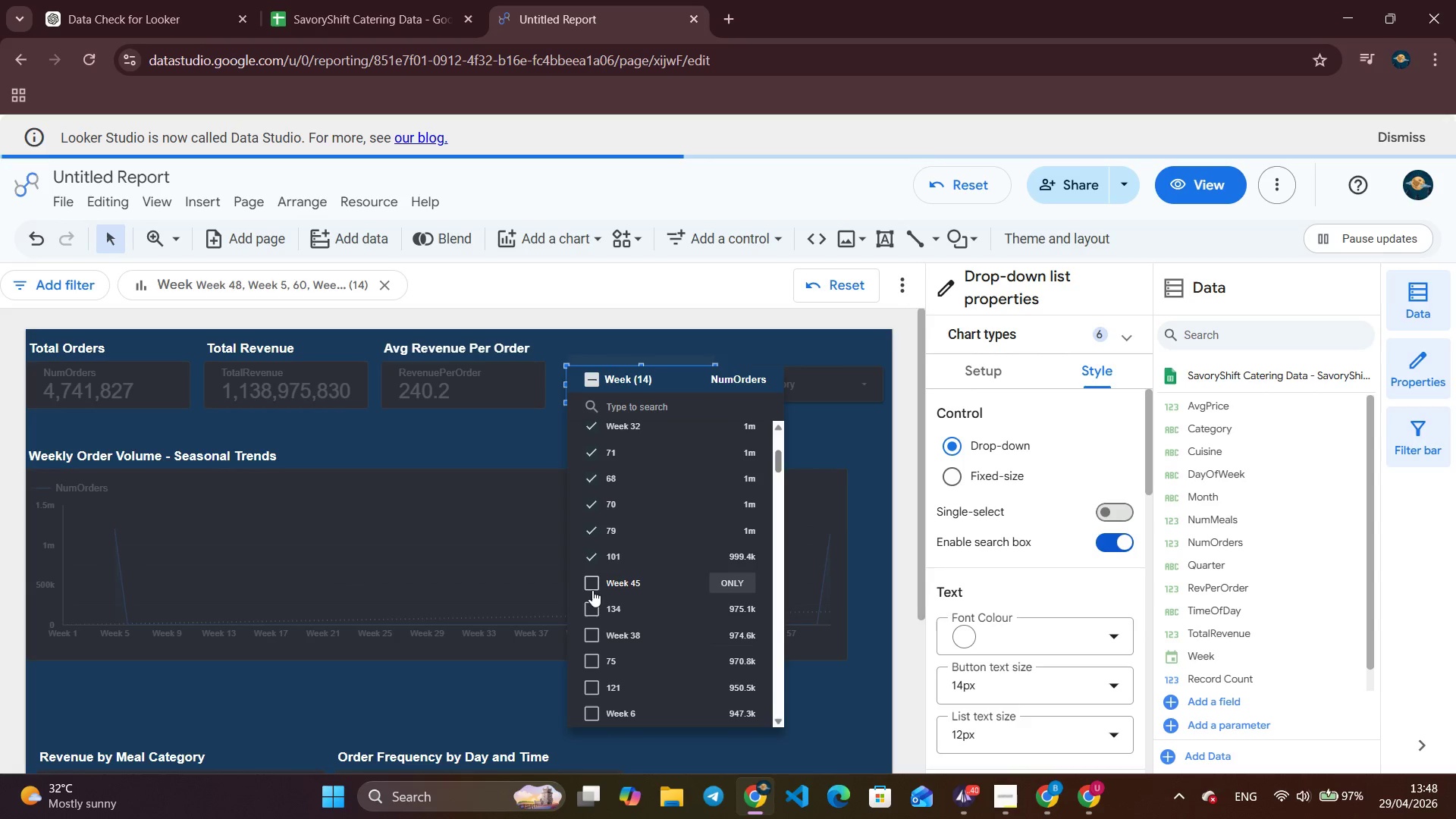 
double_click([589, 698])
 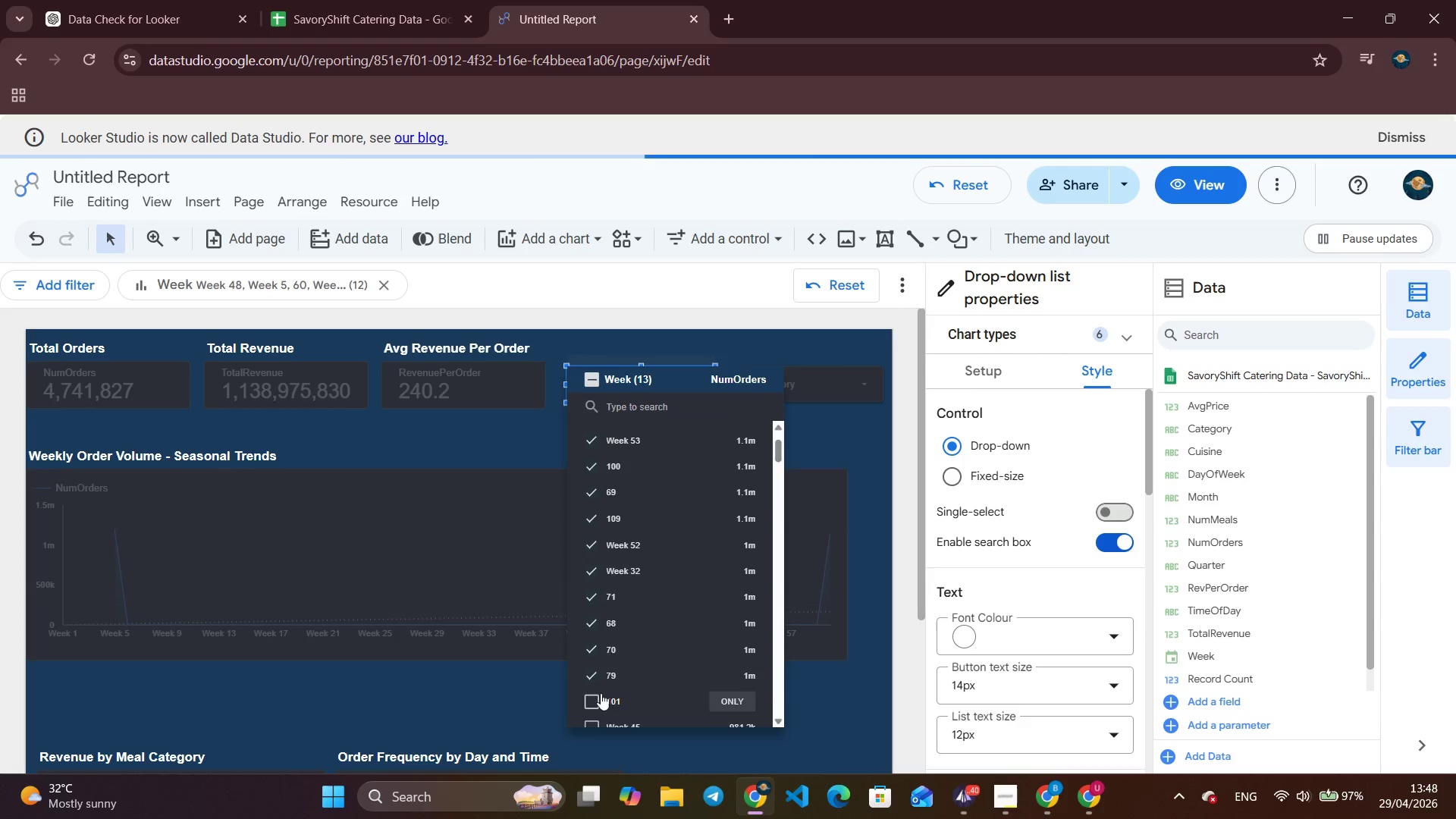 
double_click([592, 609])
 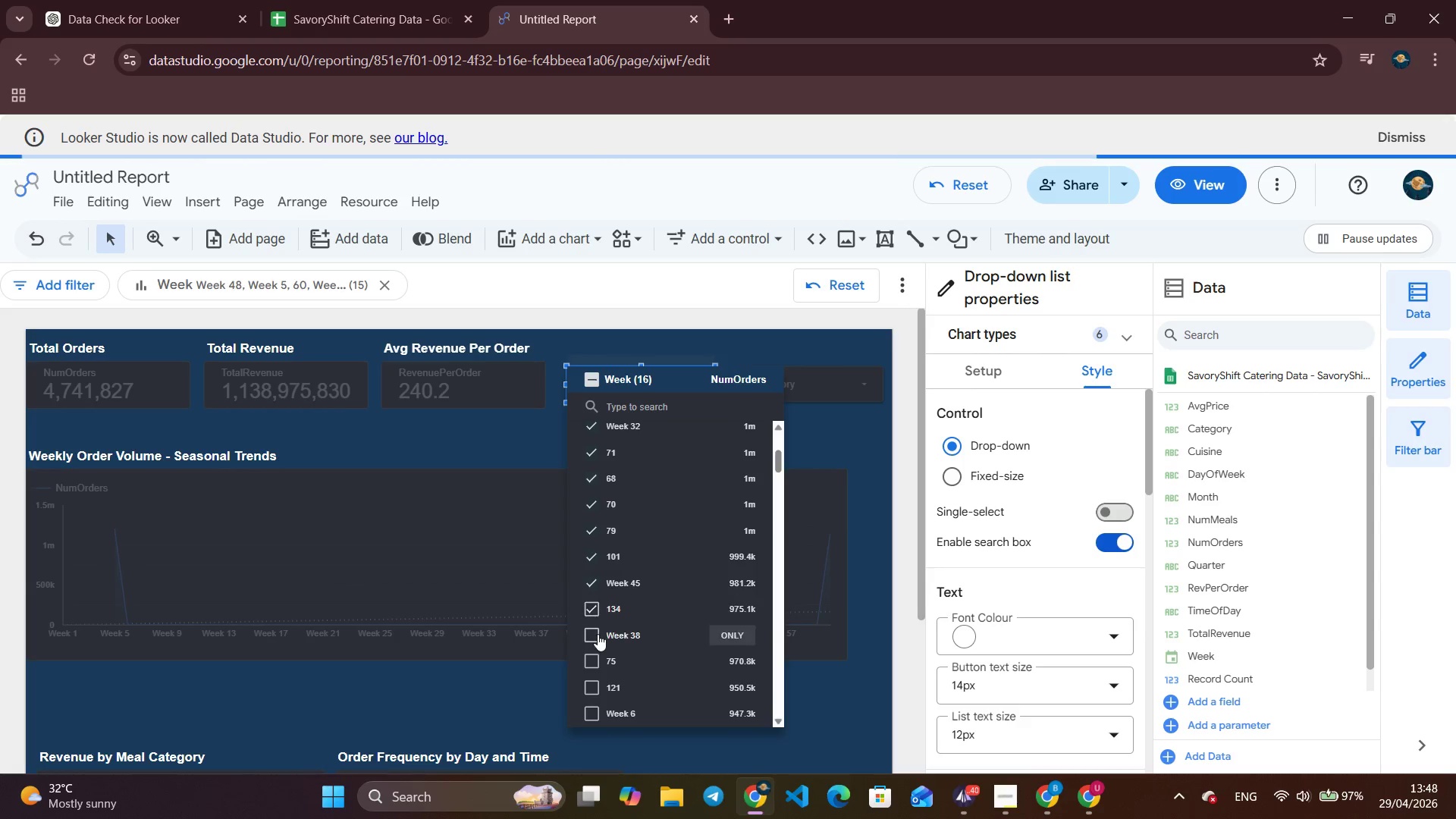 
triple_click([598, 634])
 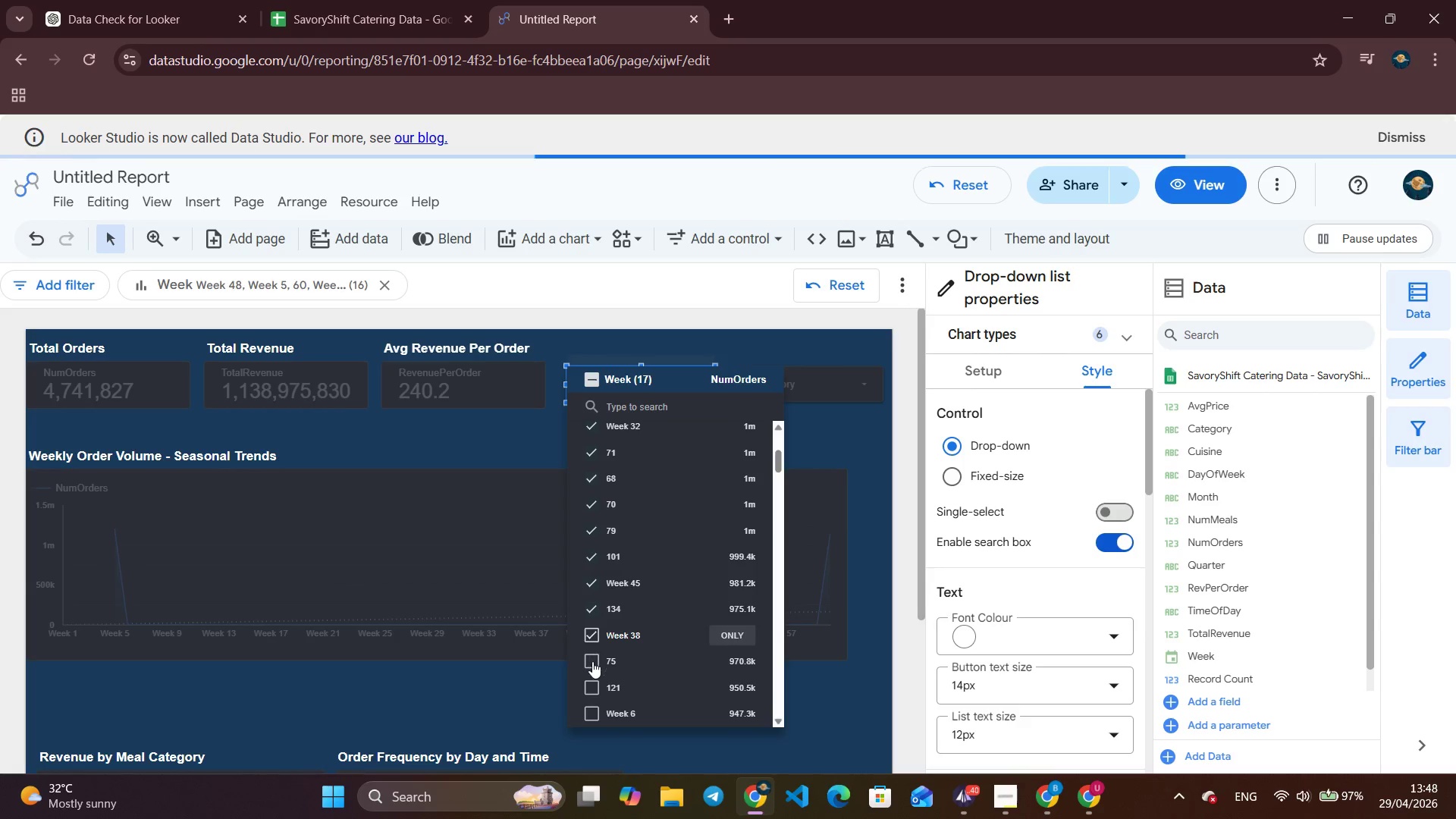 
triple_click([592, 661])
 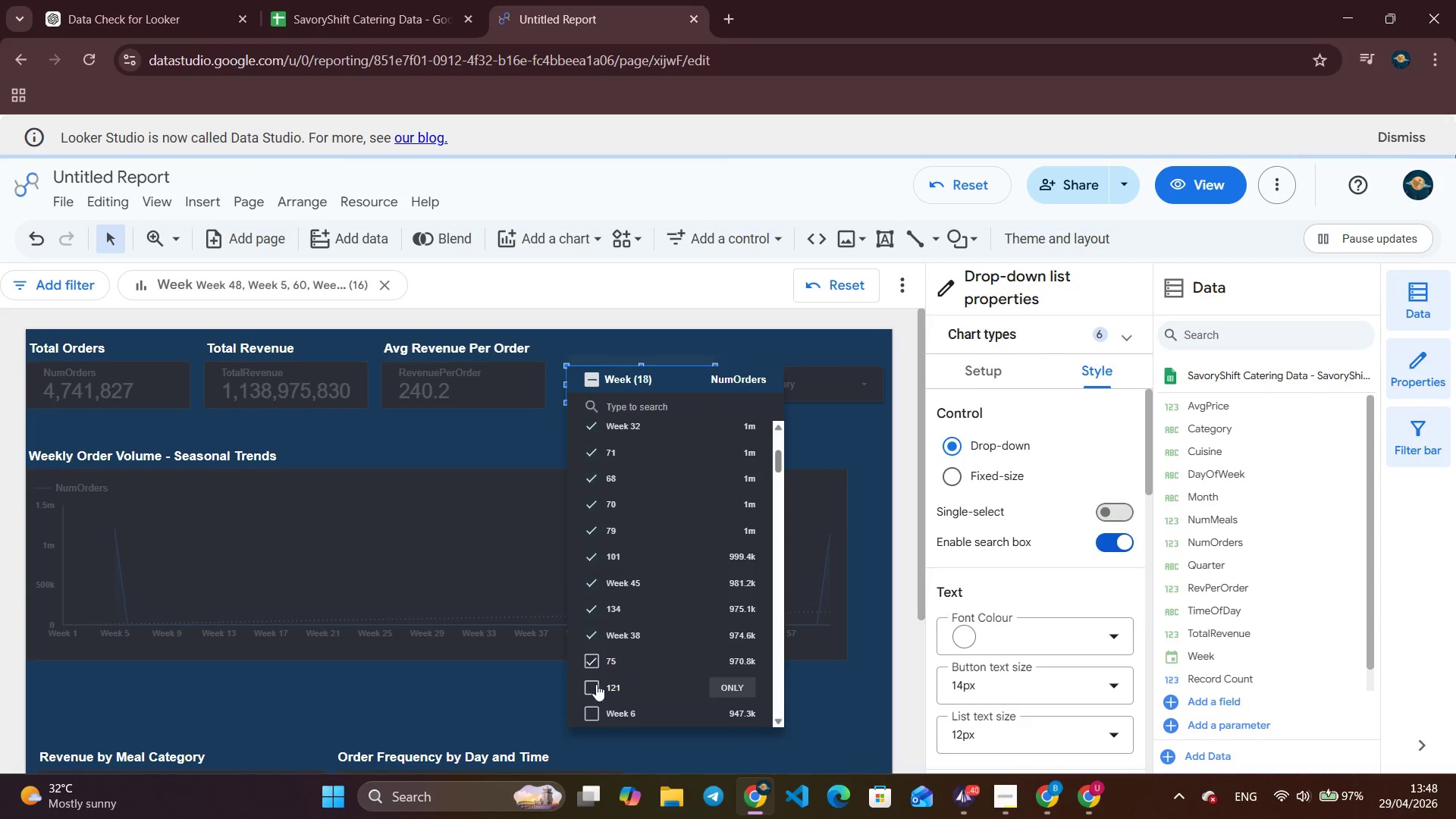 
triple_click([595, 684])
 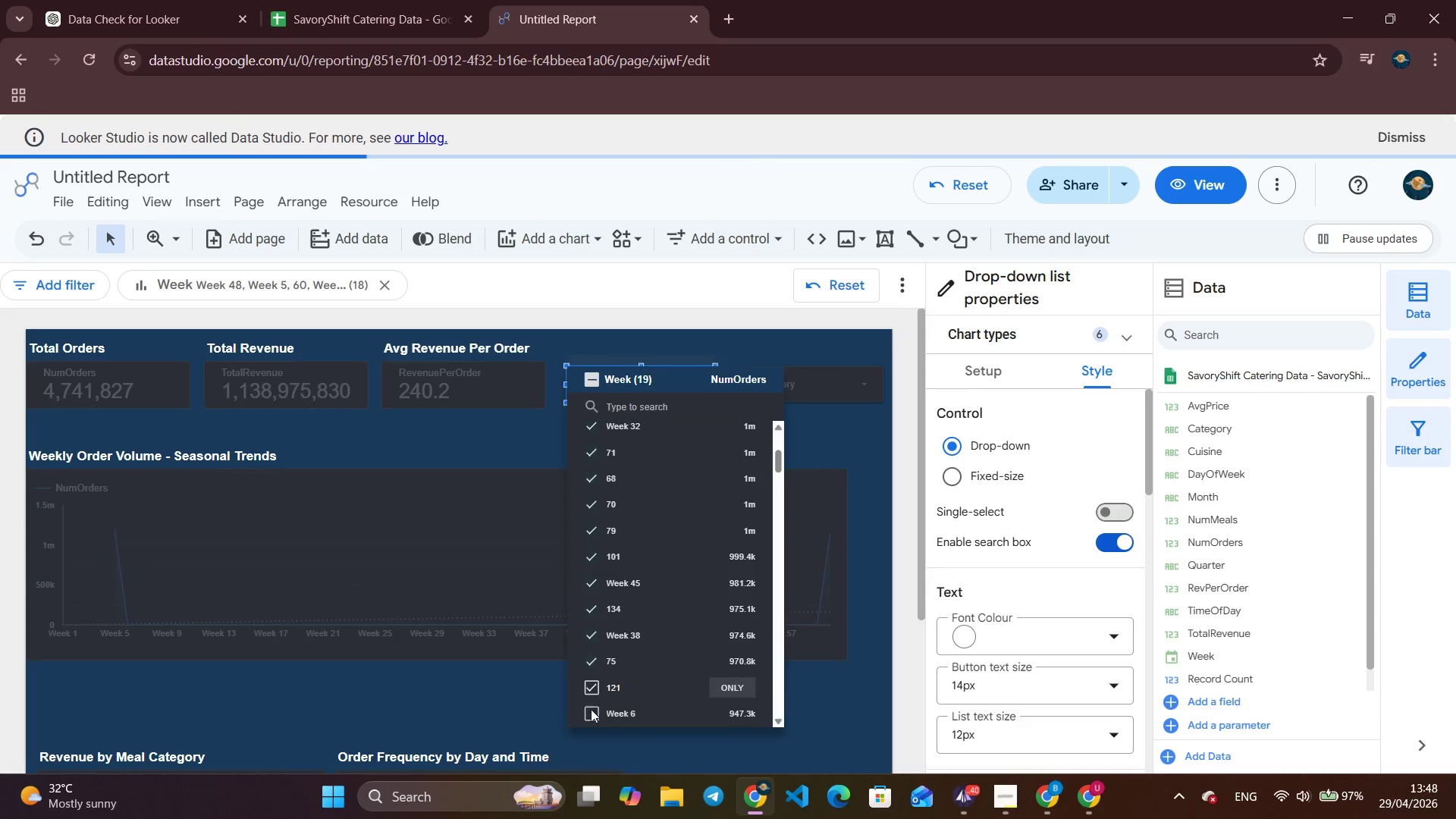 
scroll: coordinate [599, 692], scroll_direction: down, amount: 3.0
 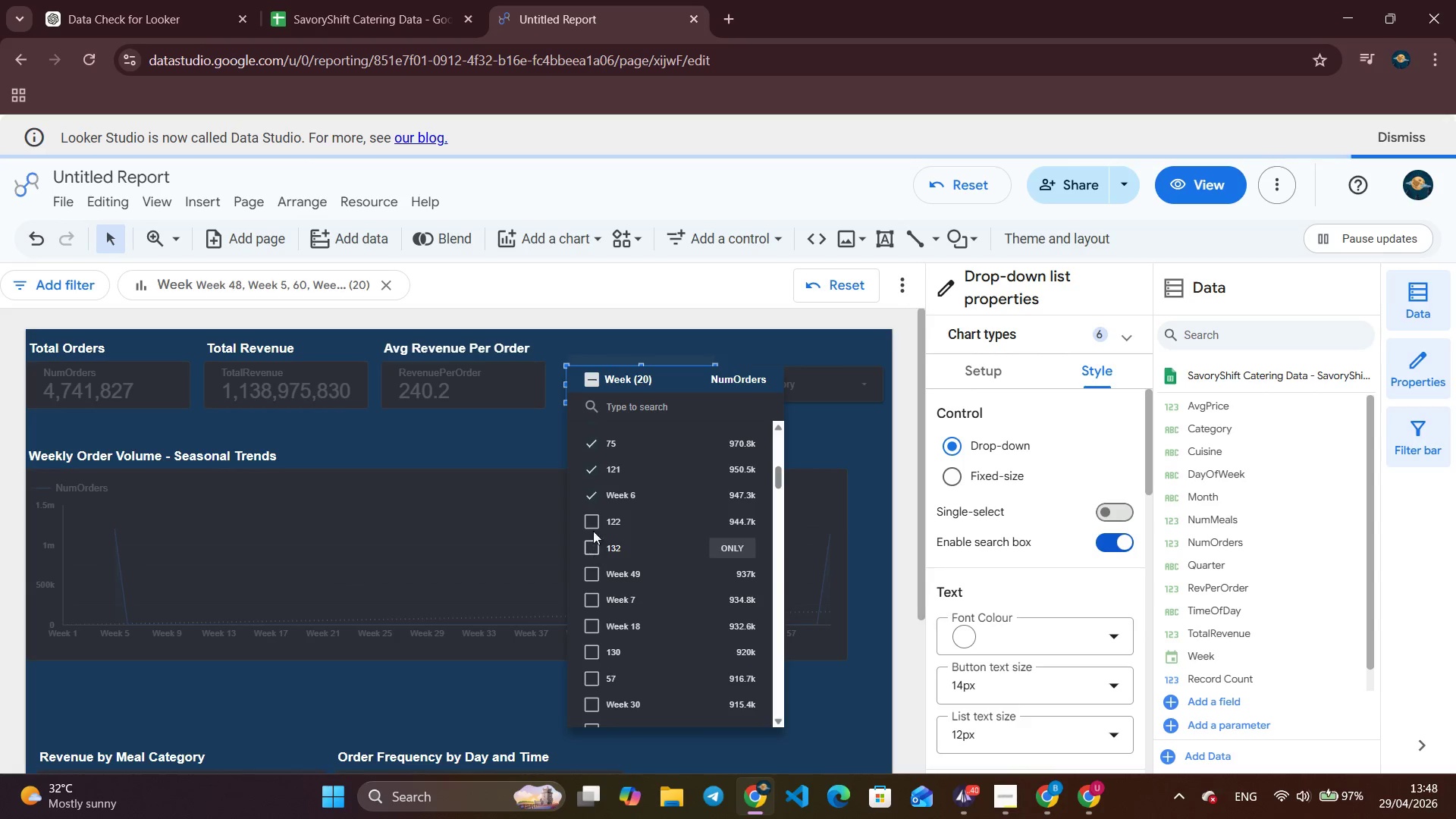 
triple_click([590, 709])
 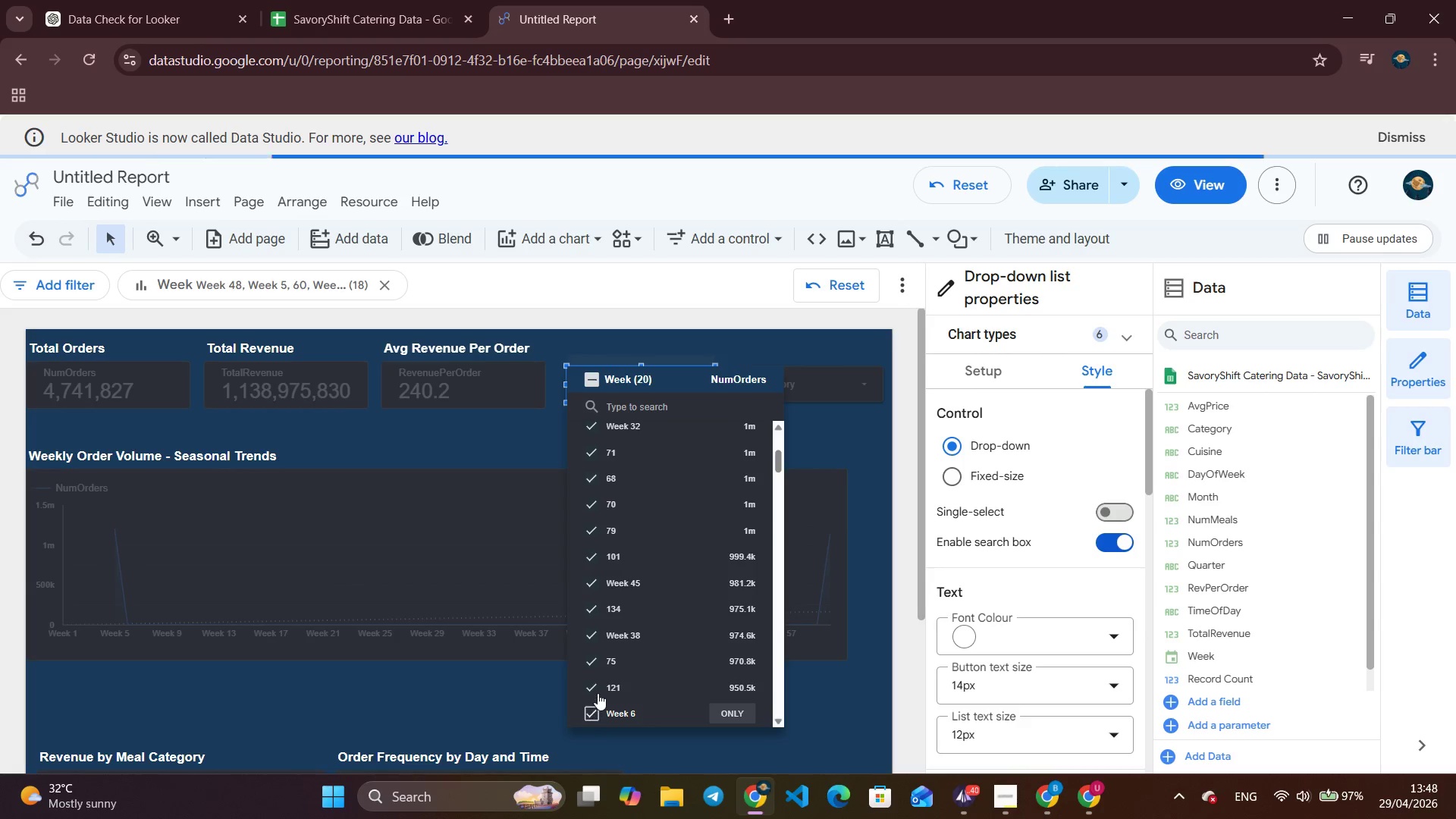 
left_click([591, 526])
 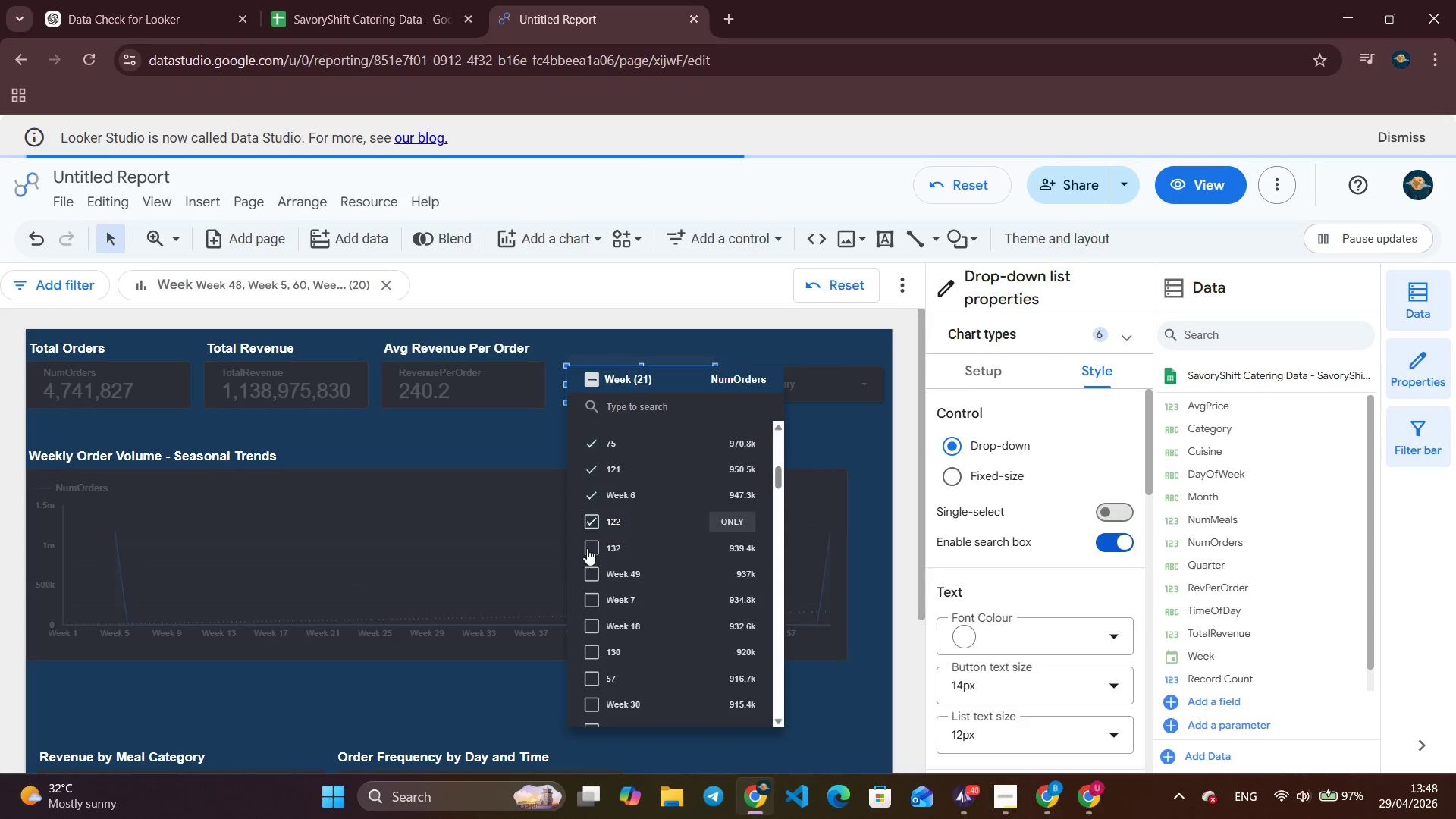 
left_click_drag(start_coordinate=[587, 548], to_coordinate=[594, 549])
 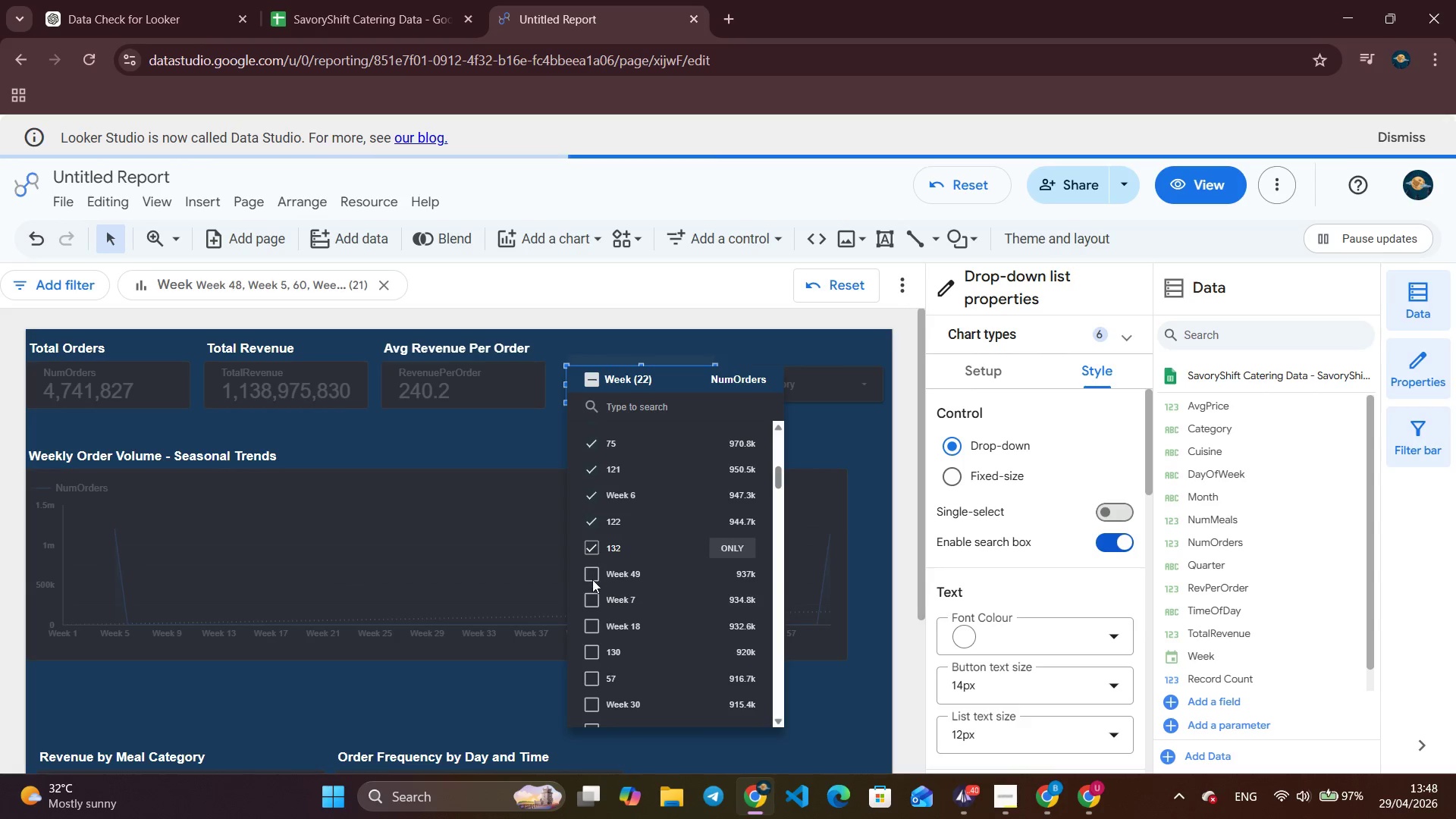 
triple_click([592, 579])
 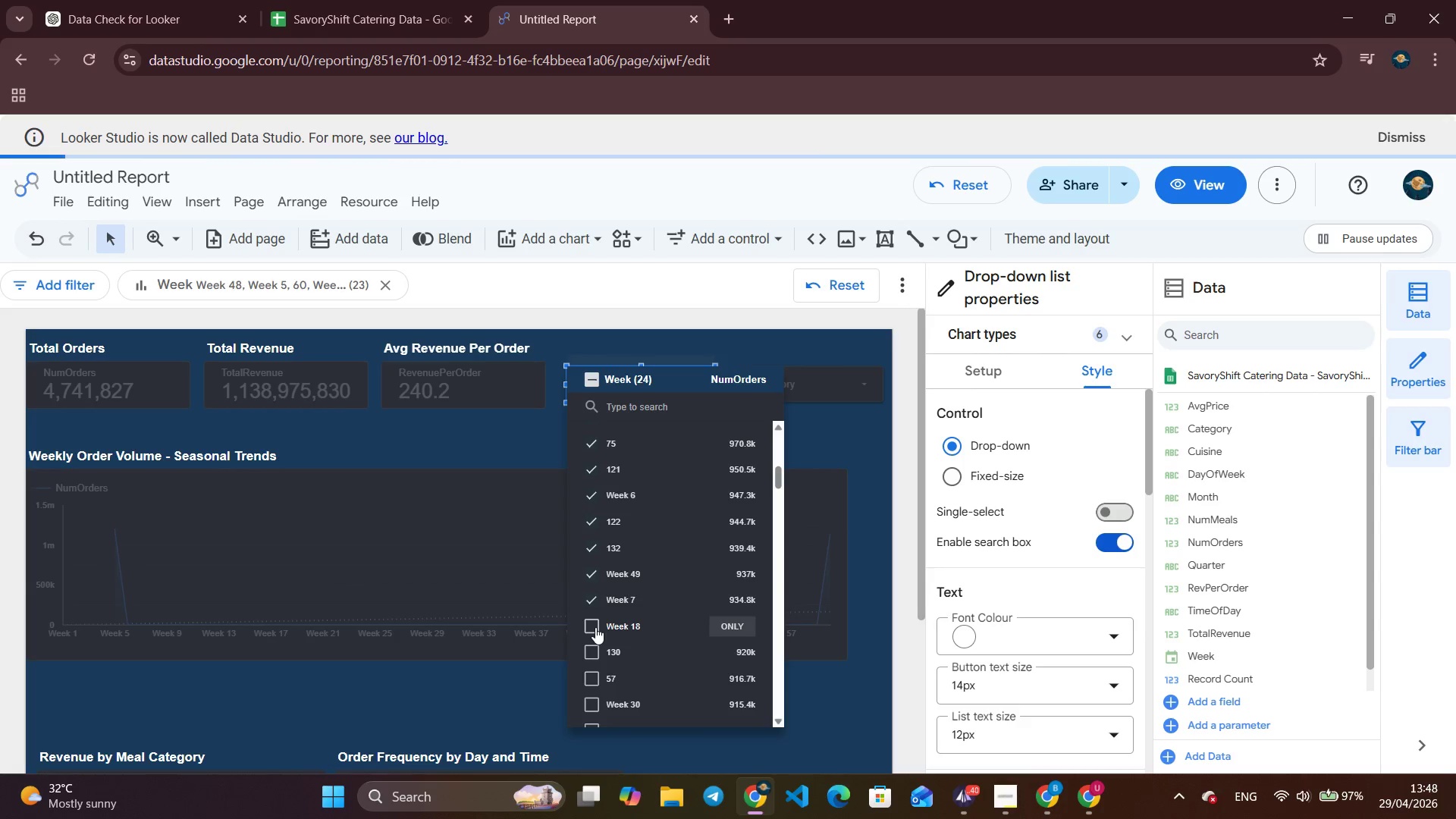 
double_click([592, 653])
 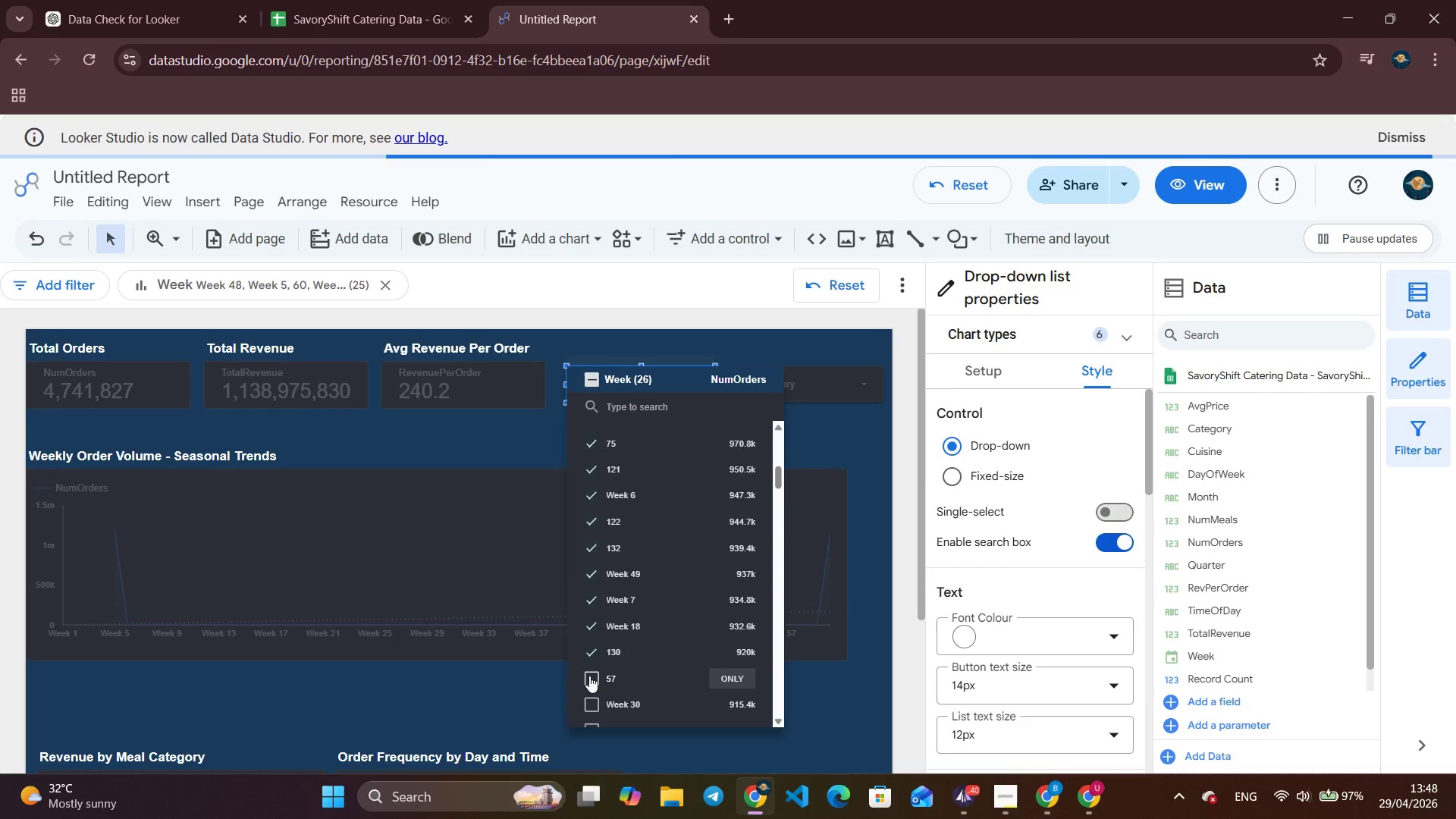 
left_click_drag(start_coordinate=[589, 676], to_coordinate=[589, 679])
 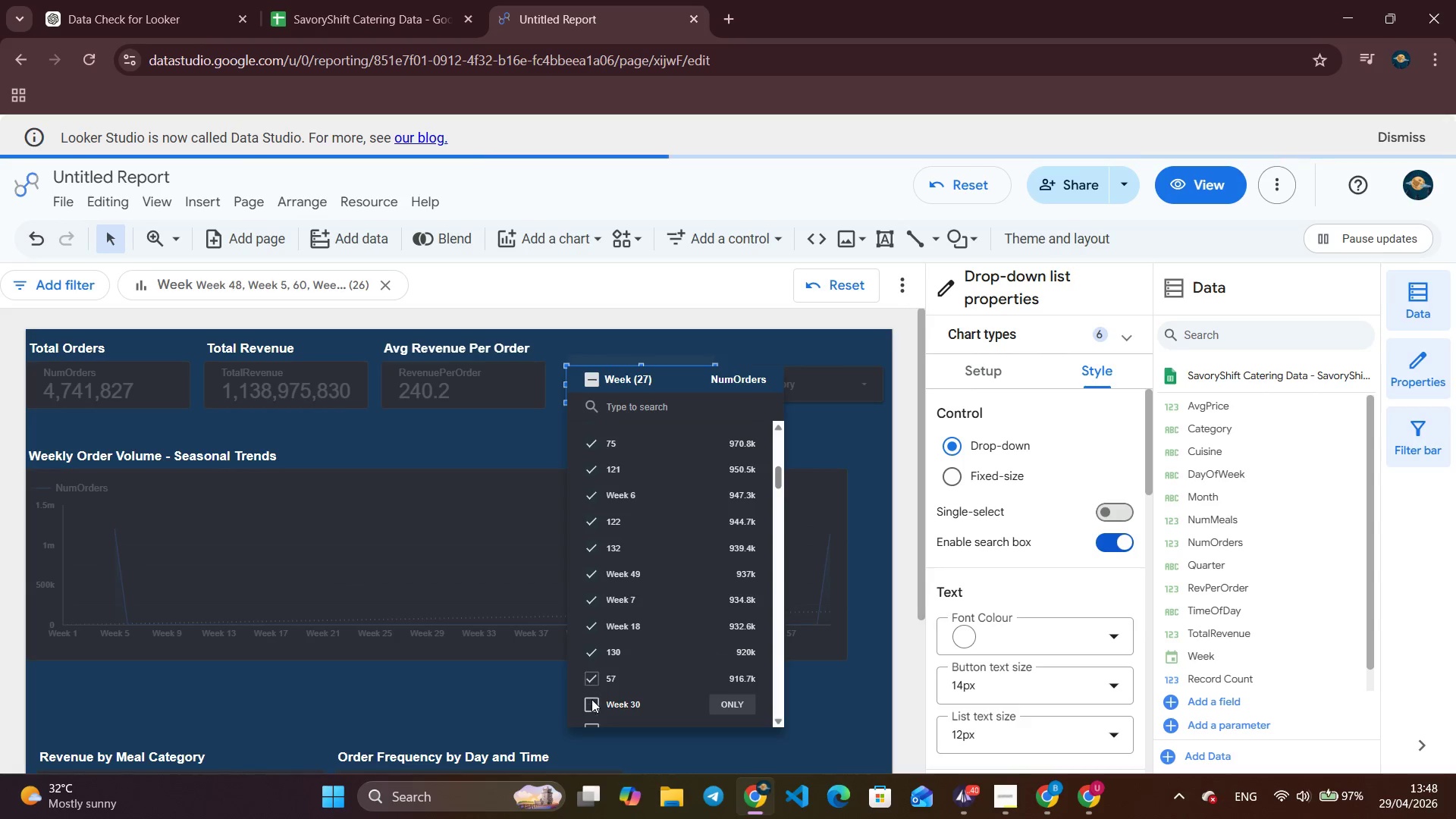 
scroll: coordinate [608, 692], scroll_direction: down, amount: 2.0
 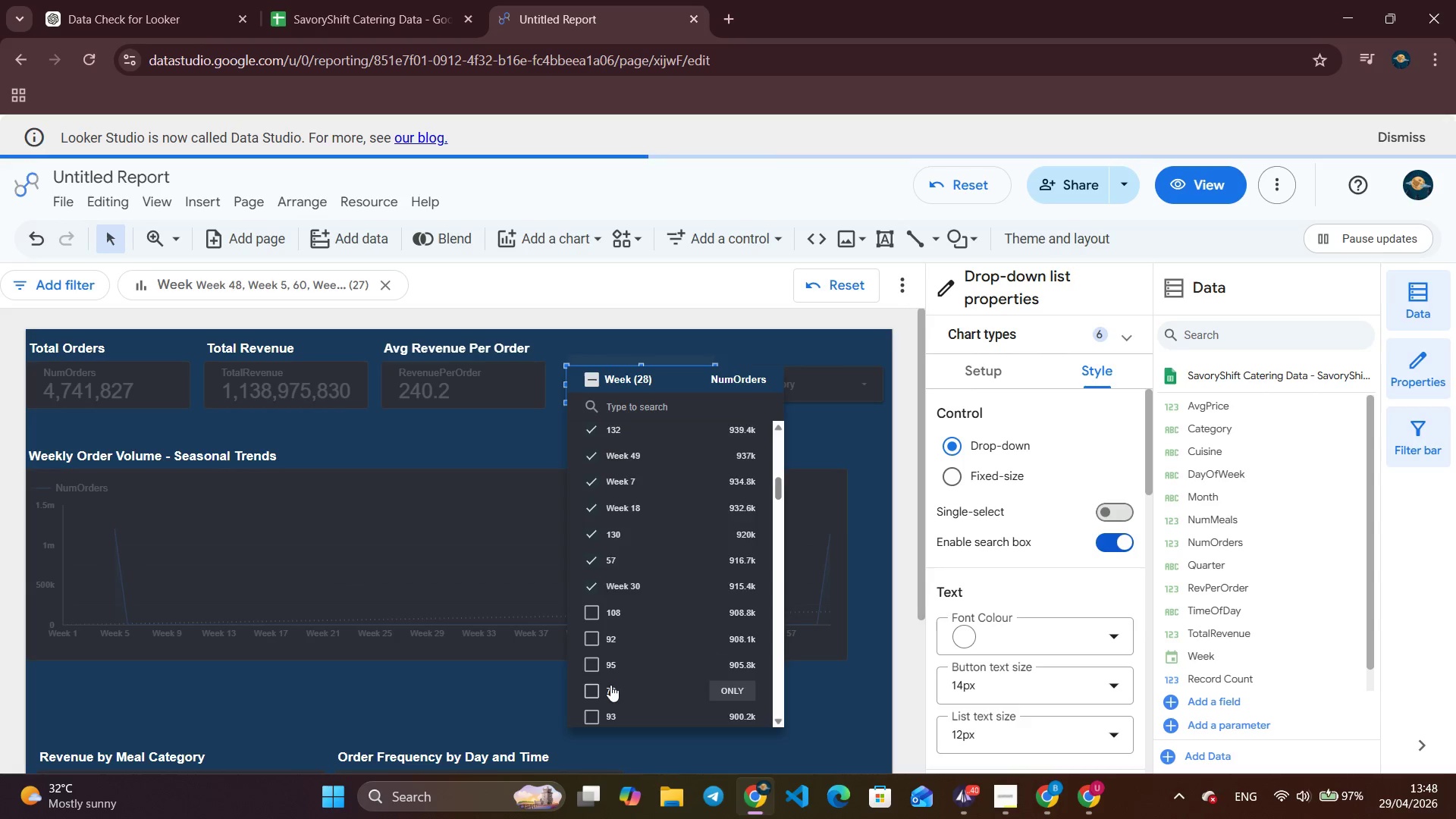 
left_click([591, 701])
 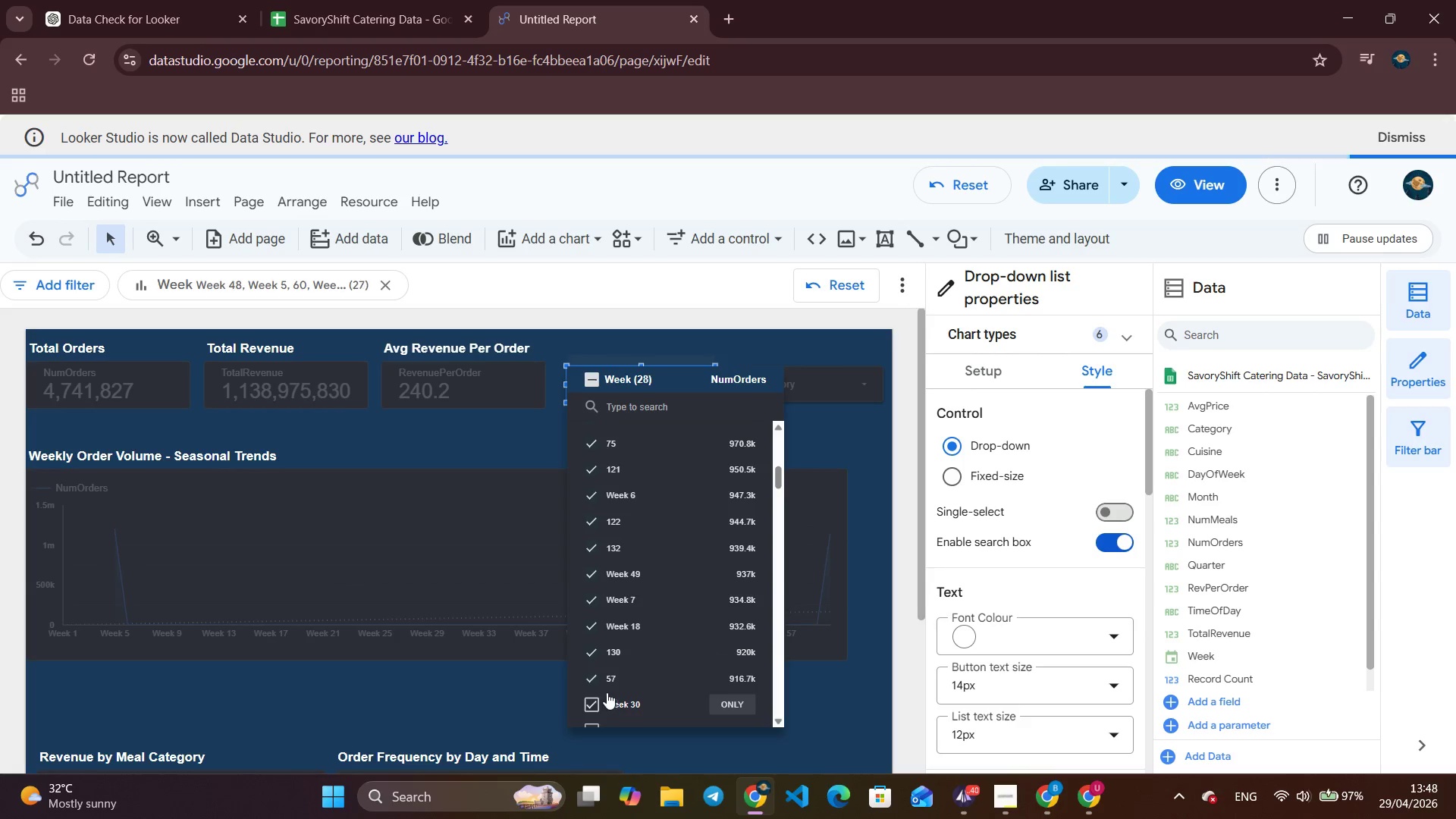 
scroll: coordinate [610, 682], scroll_direction: down, amount: 2.0
 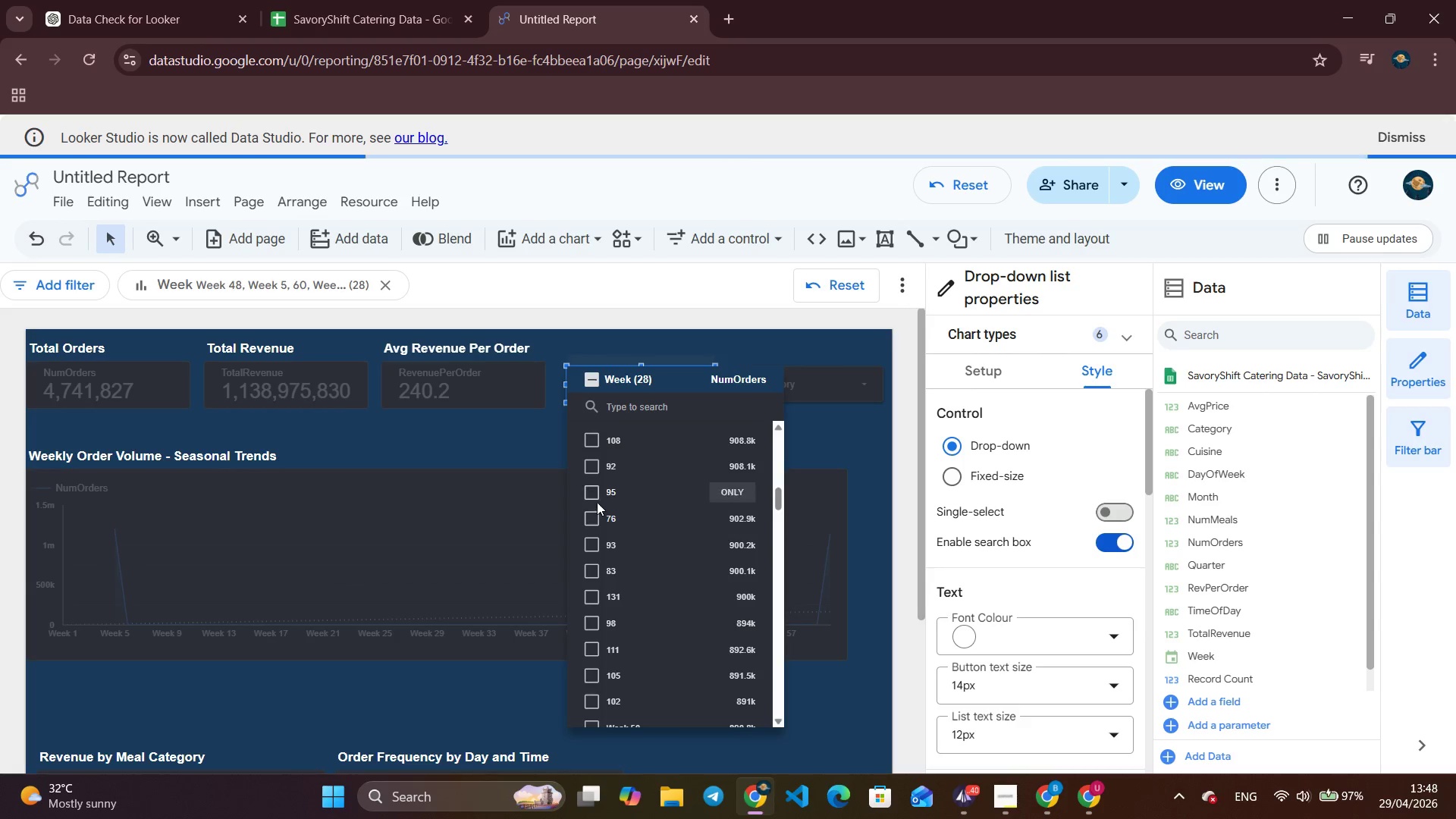 
scroll: coordinate [591, 519], scroll_direction: up, amount: 1.0
 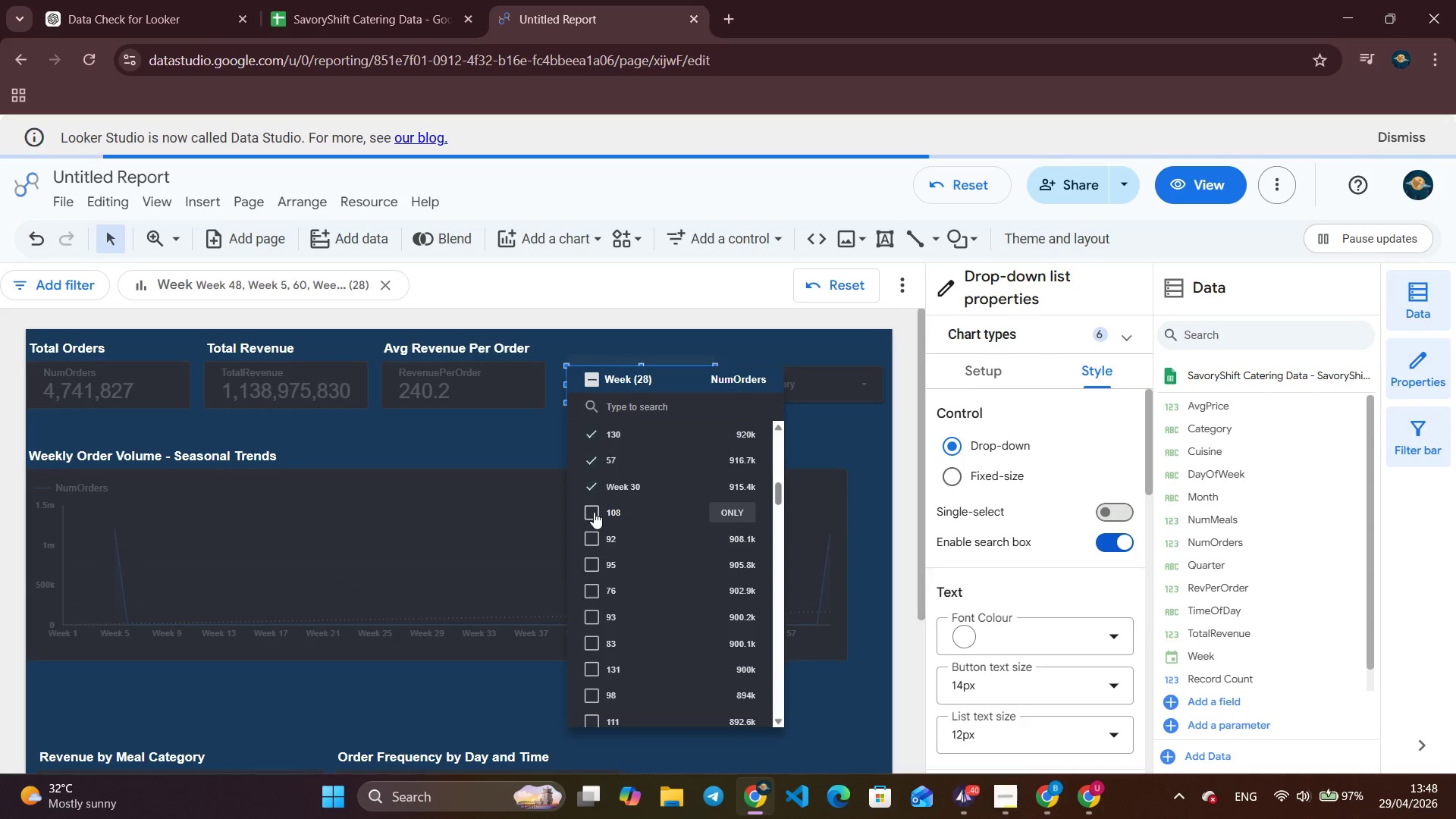 
double_click([592, 537])
 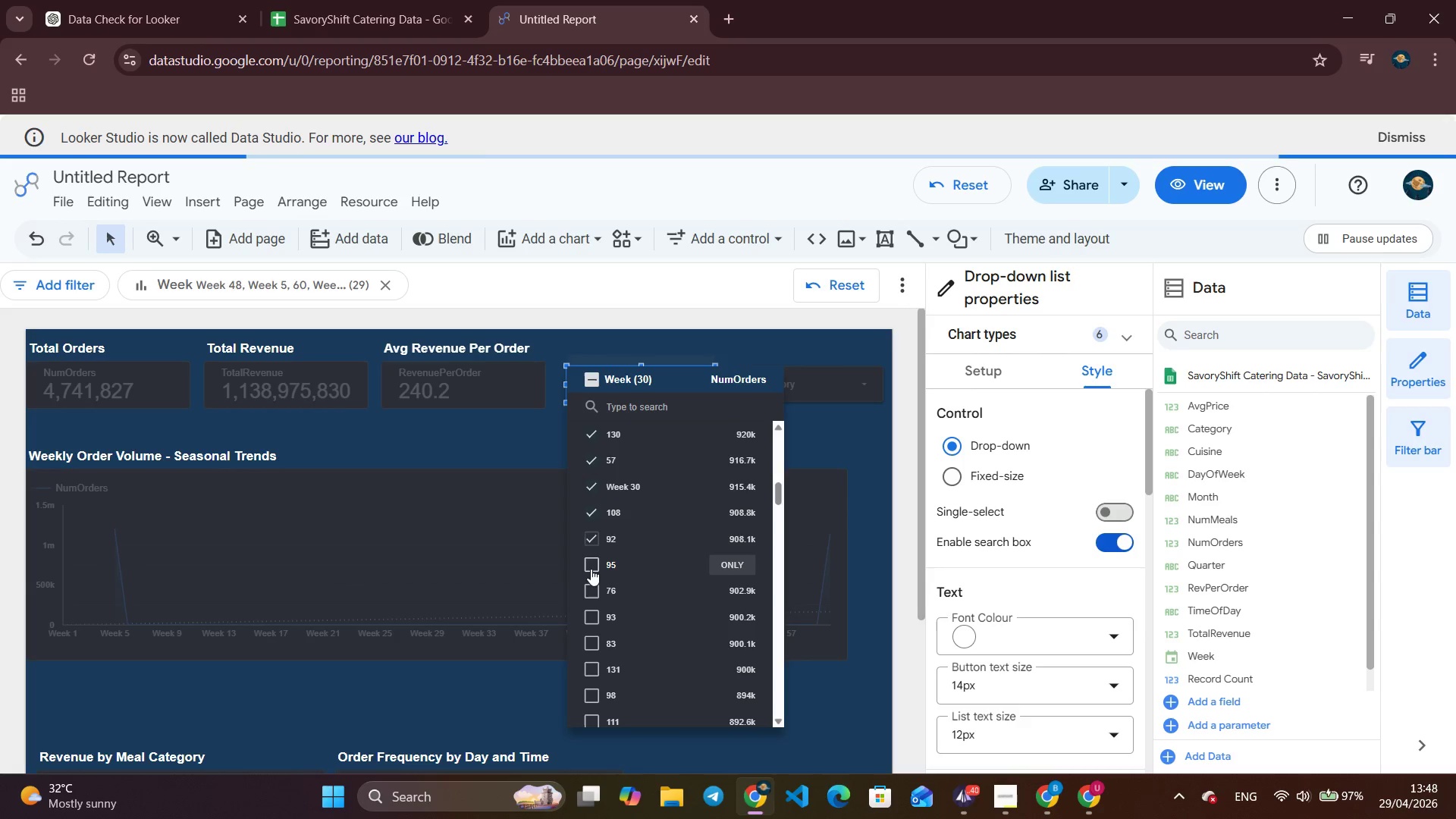 
triple_click([591, 569])
 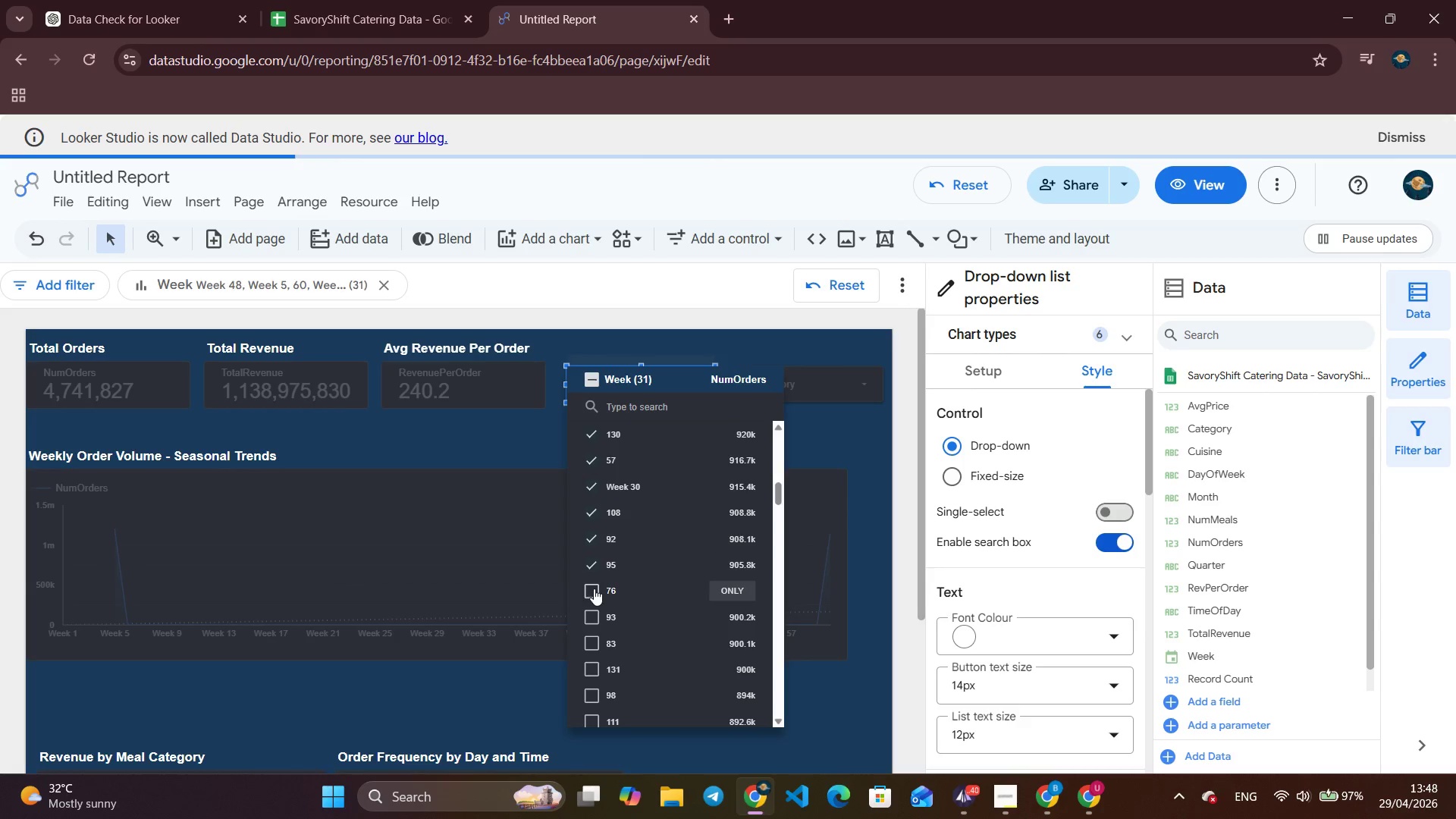 
double_click([593, 613])
 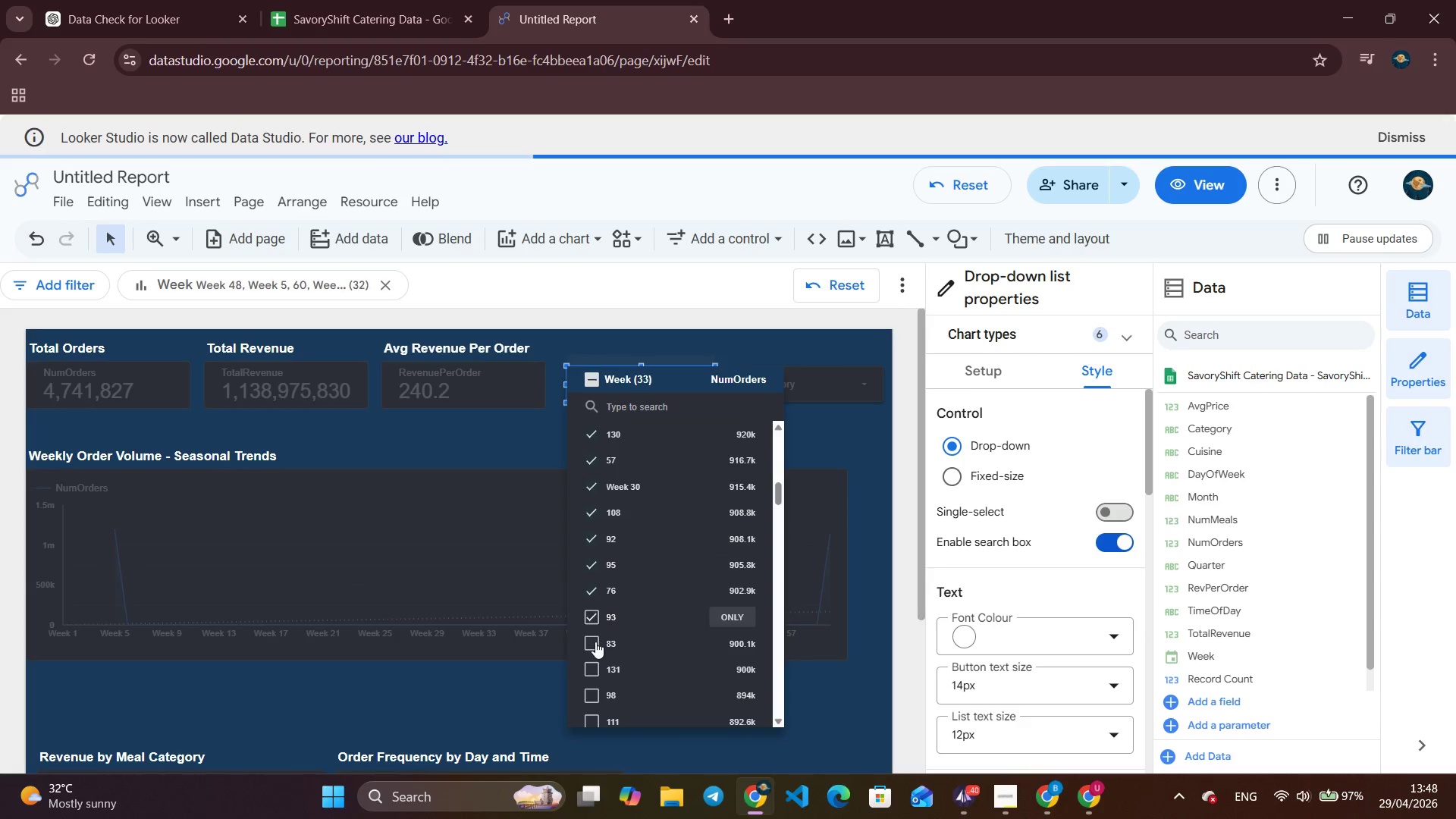 
triple_click([595, 644])
 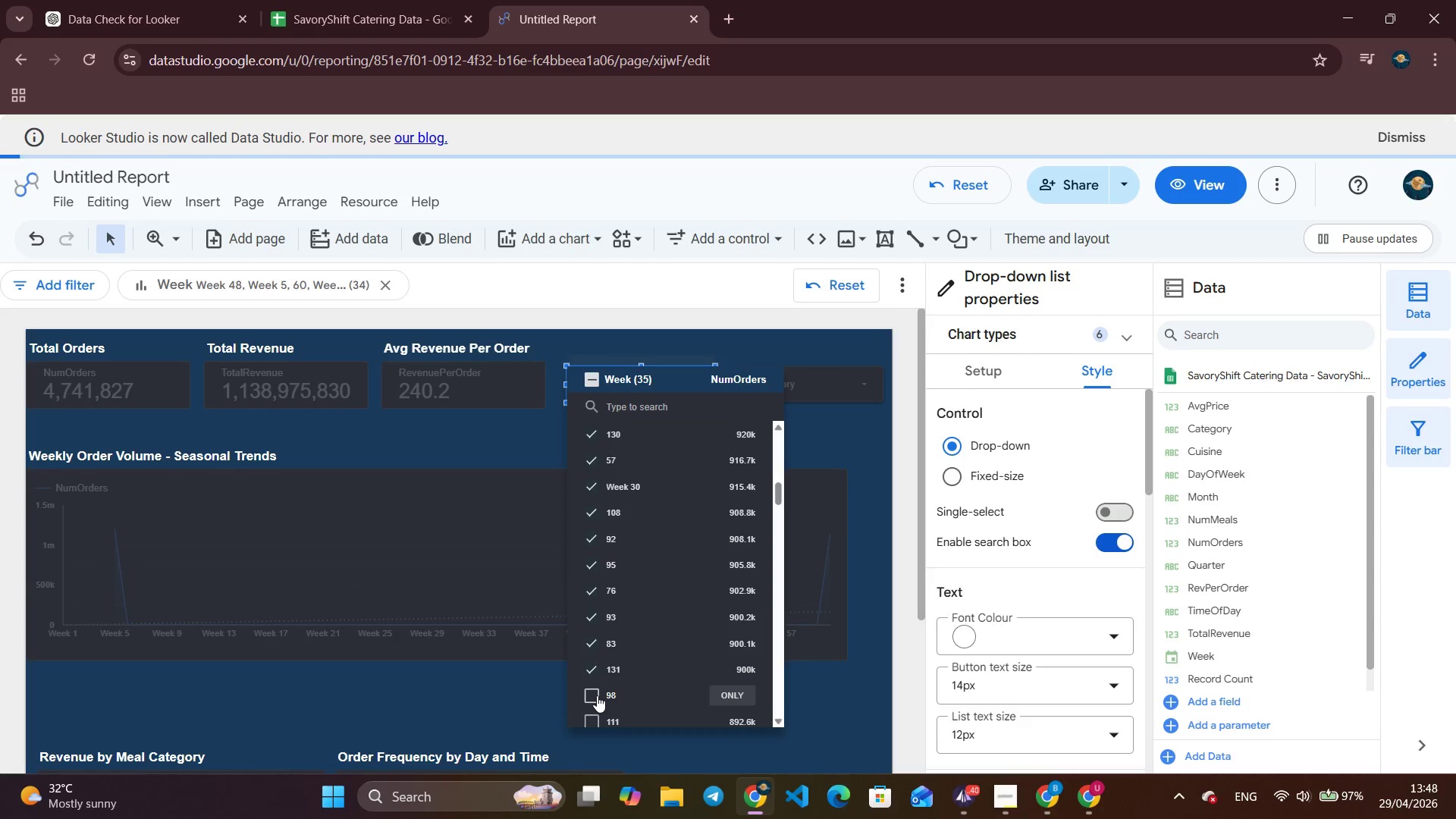 
scroll: coordinate [604, 666], scroll_direction: down, amount: 4.0
 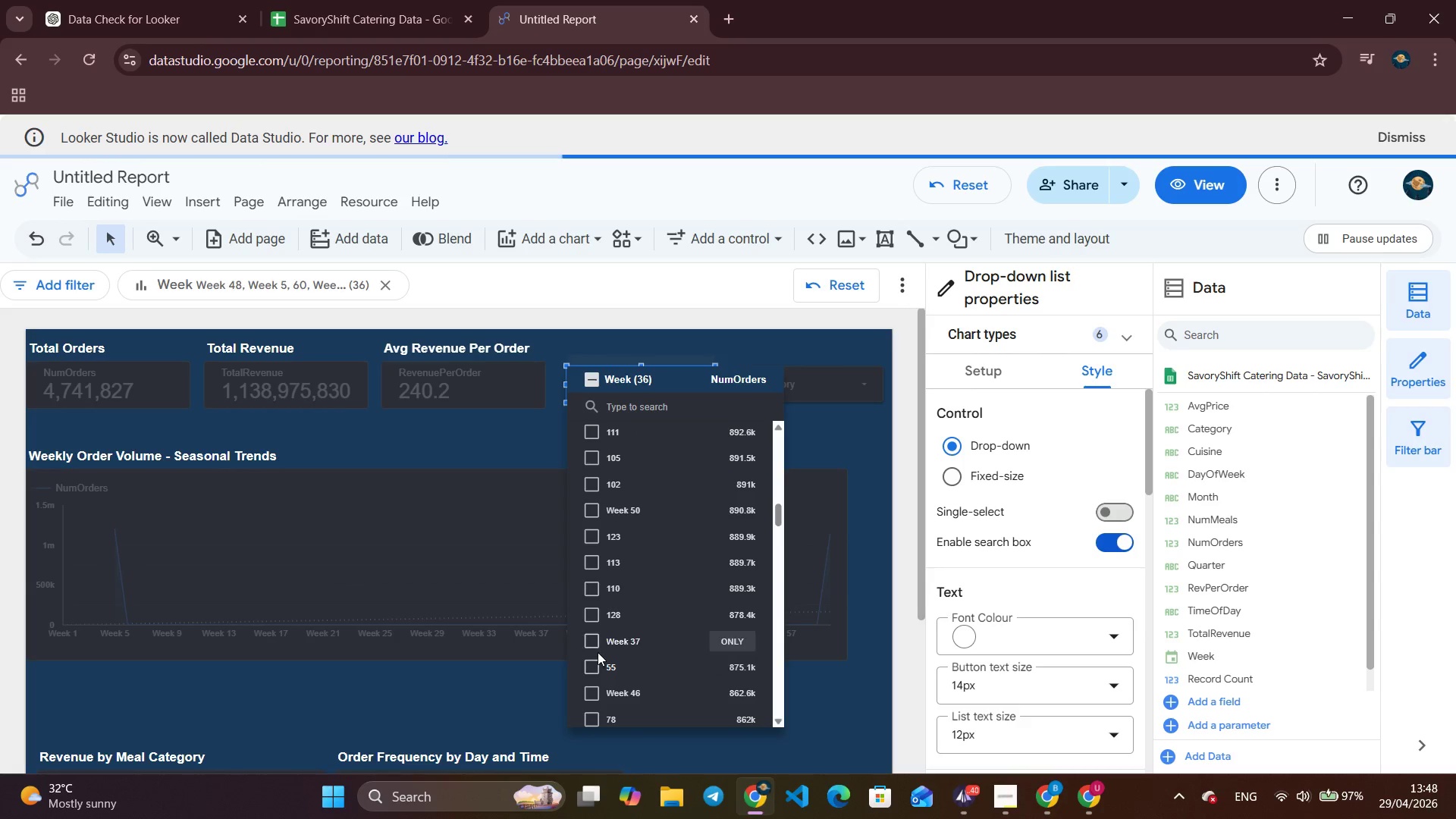 
scroll: coordinate [672, 550], scroll_direction: up, amount: 50.0
 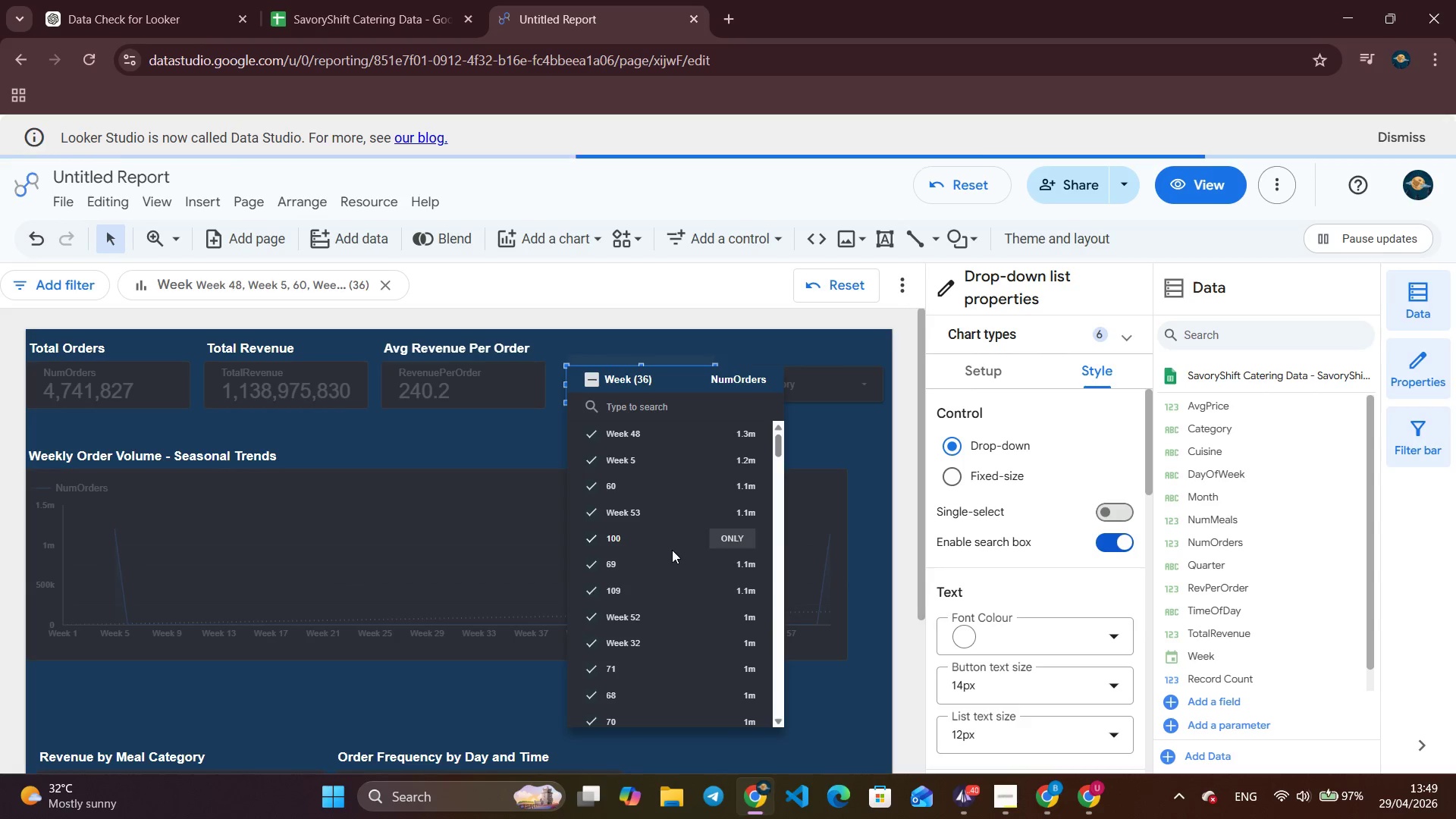 
scroll: coordinate [672, 551], scroll_direction: down, amount: 67.0
 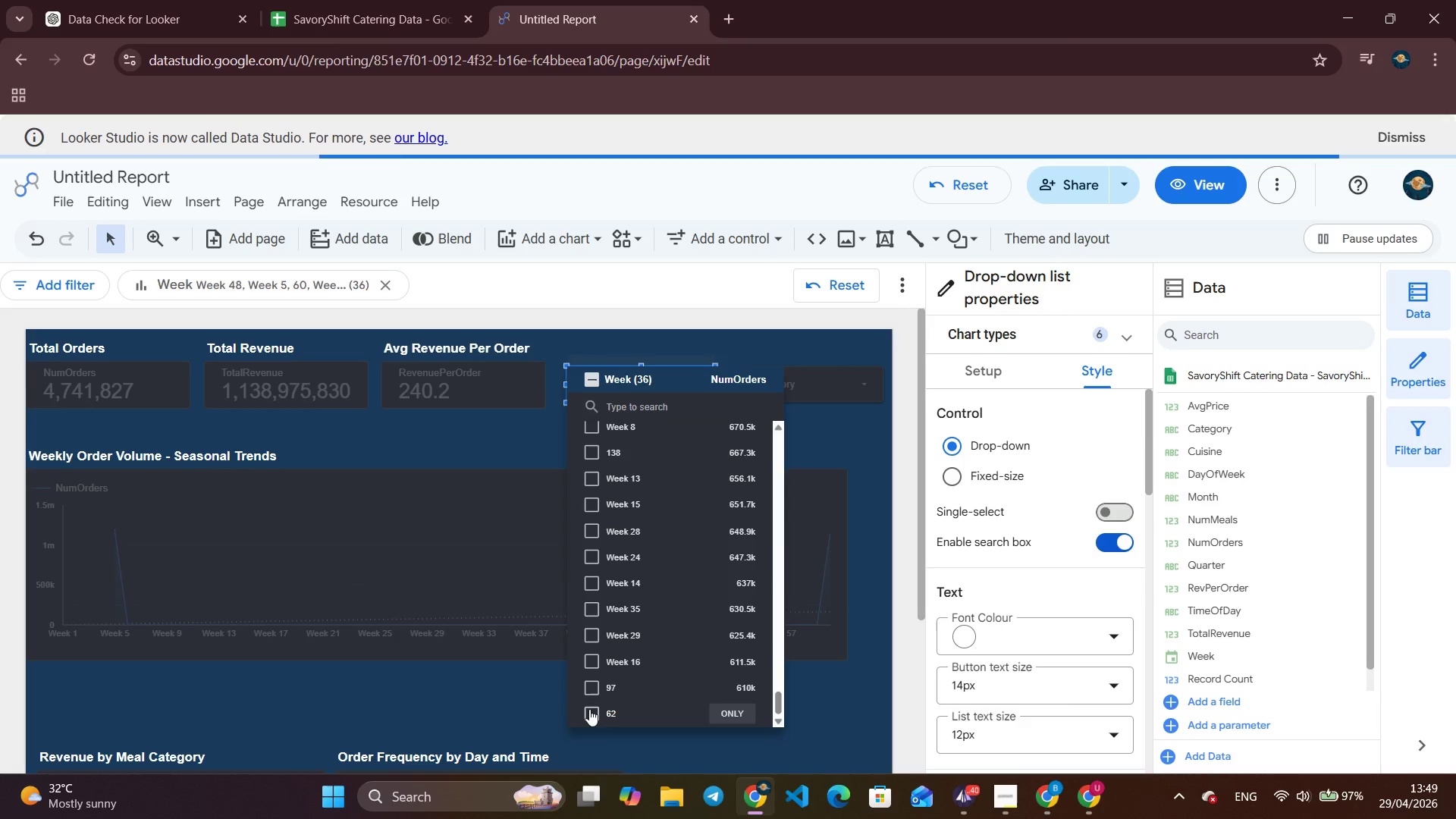 
left_click_drag(start_coordinate=[588, 720], to_coordinate=[595, 693])
 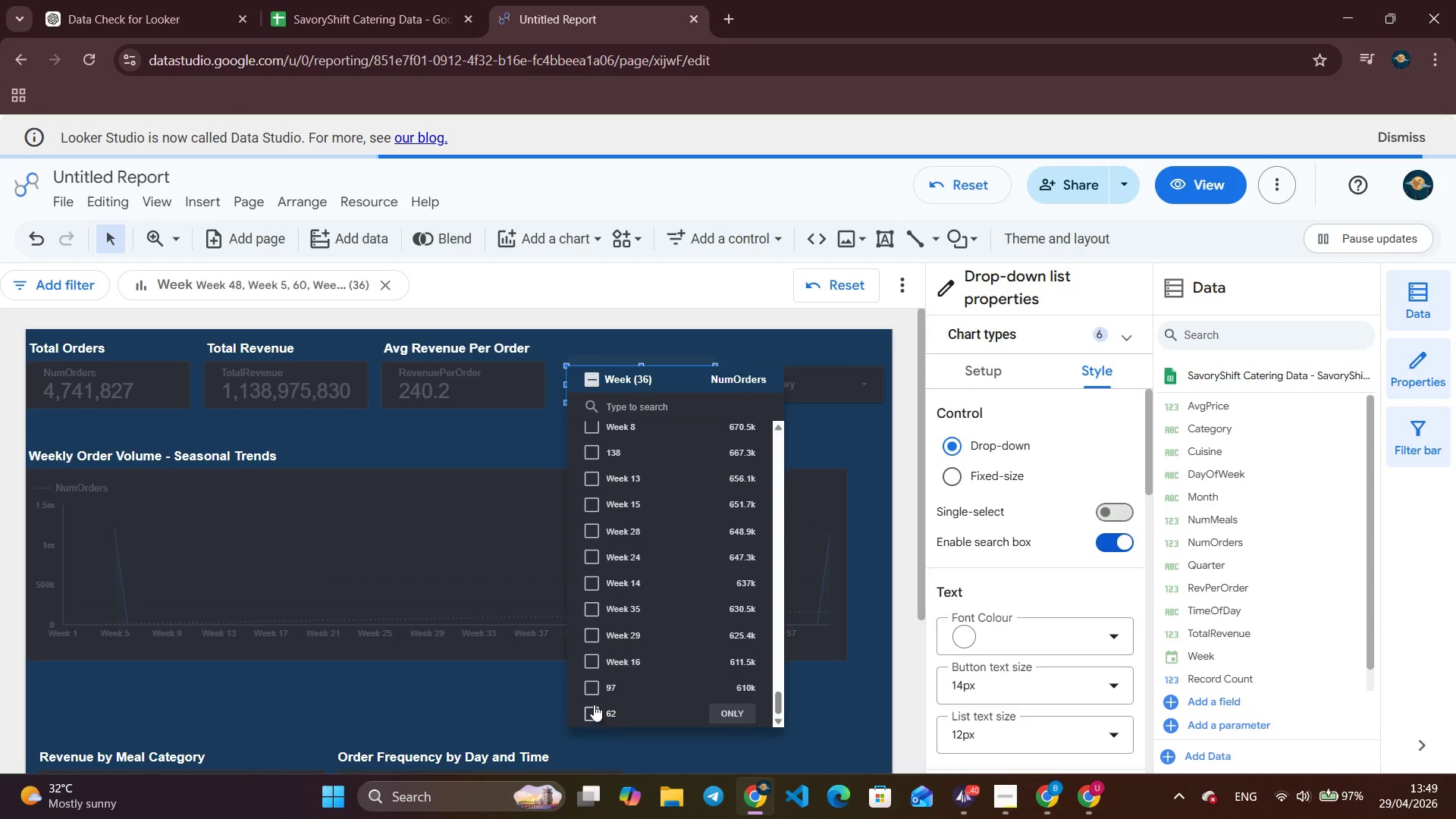 
double_click([595, 681])
 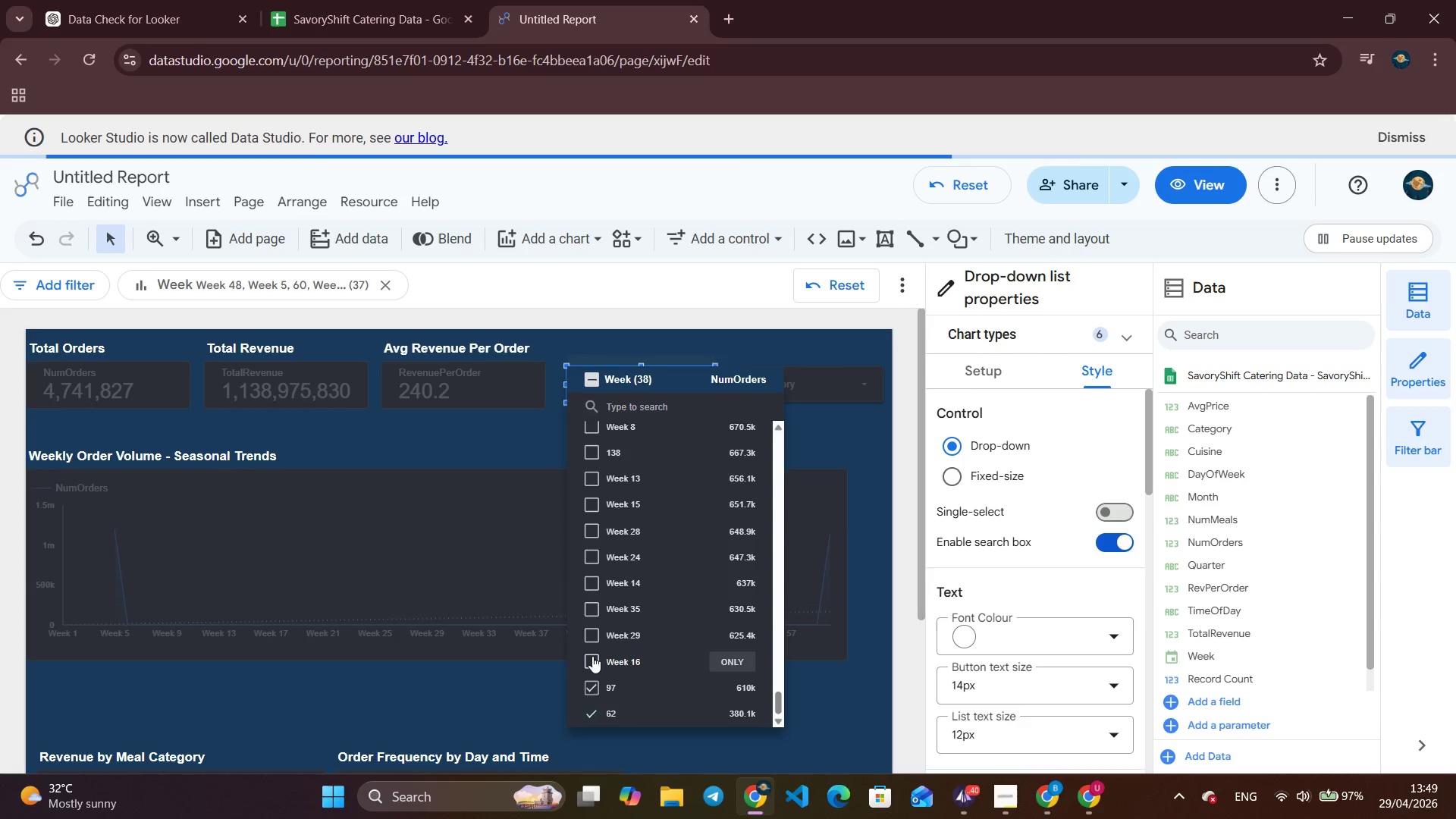 
triple_click([592, 655])
 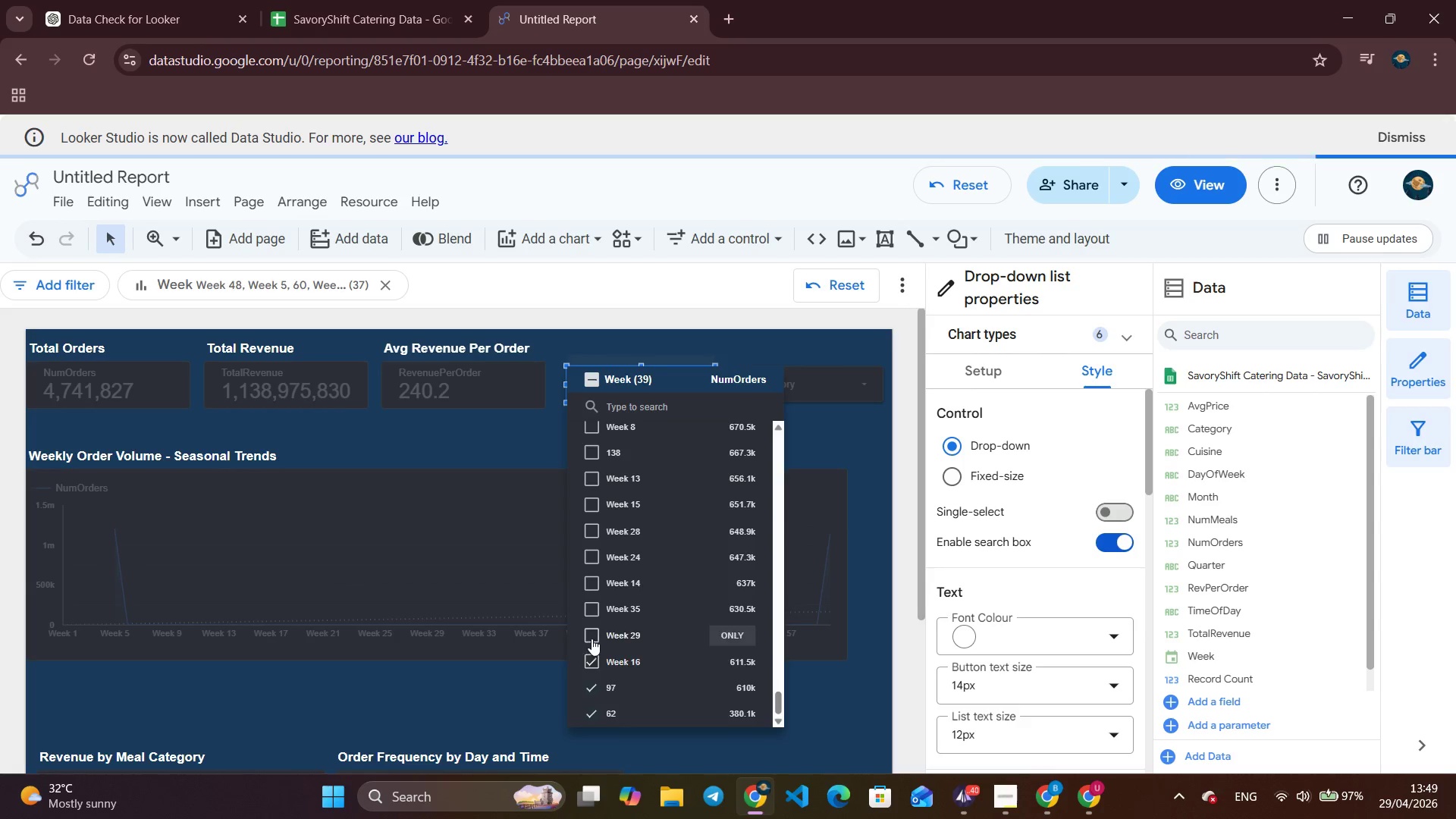 
triple_click([592, 639])
 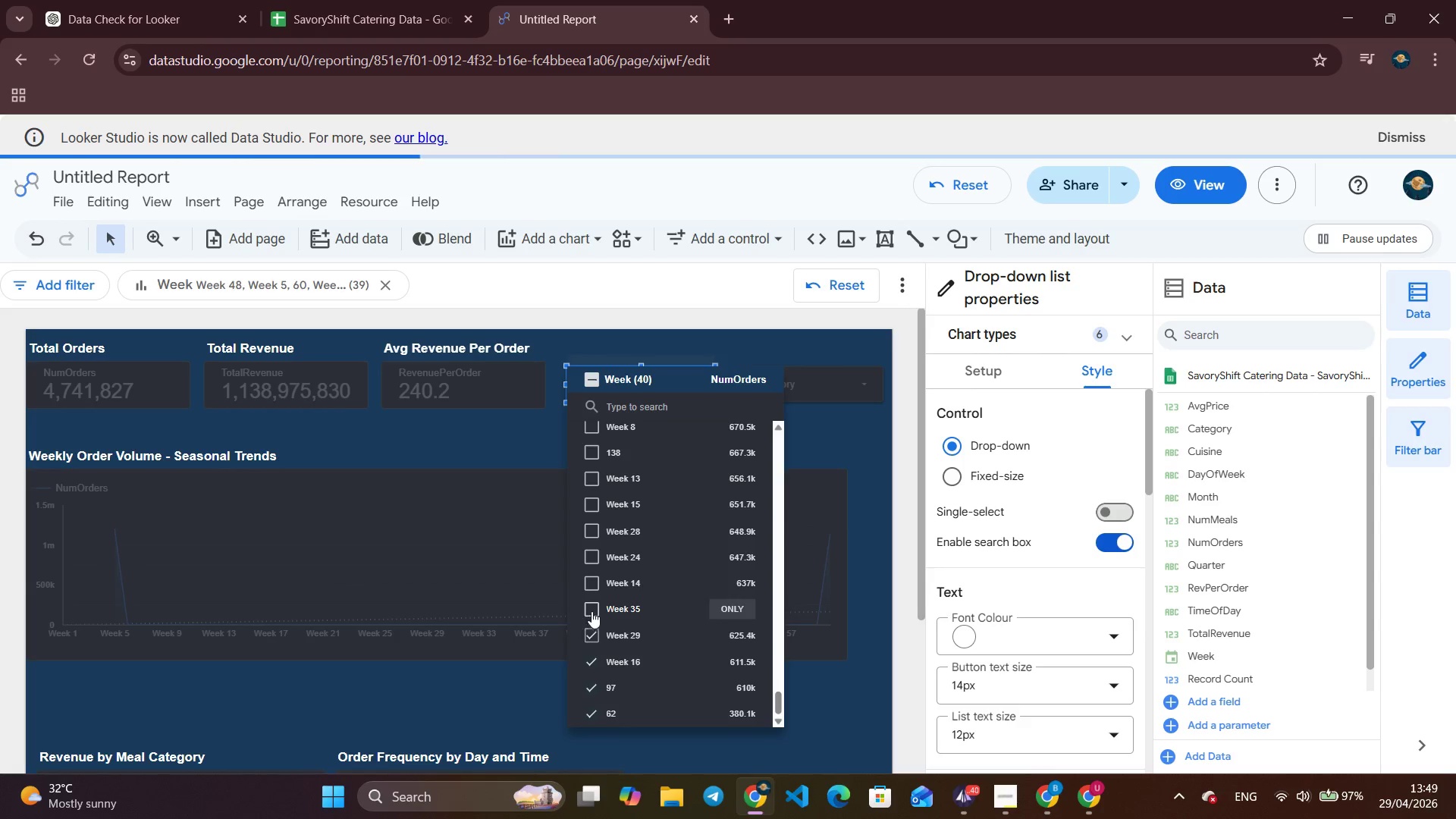 
triple_click([592, 607])
 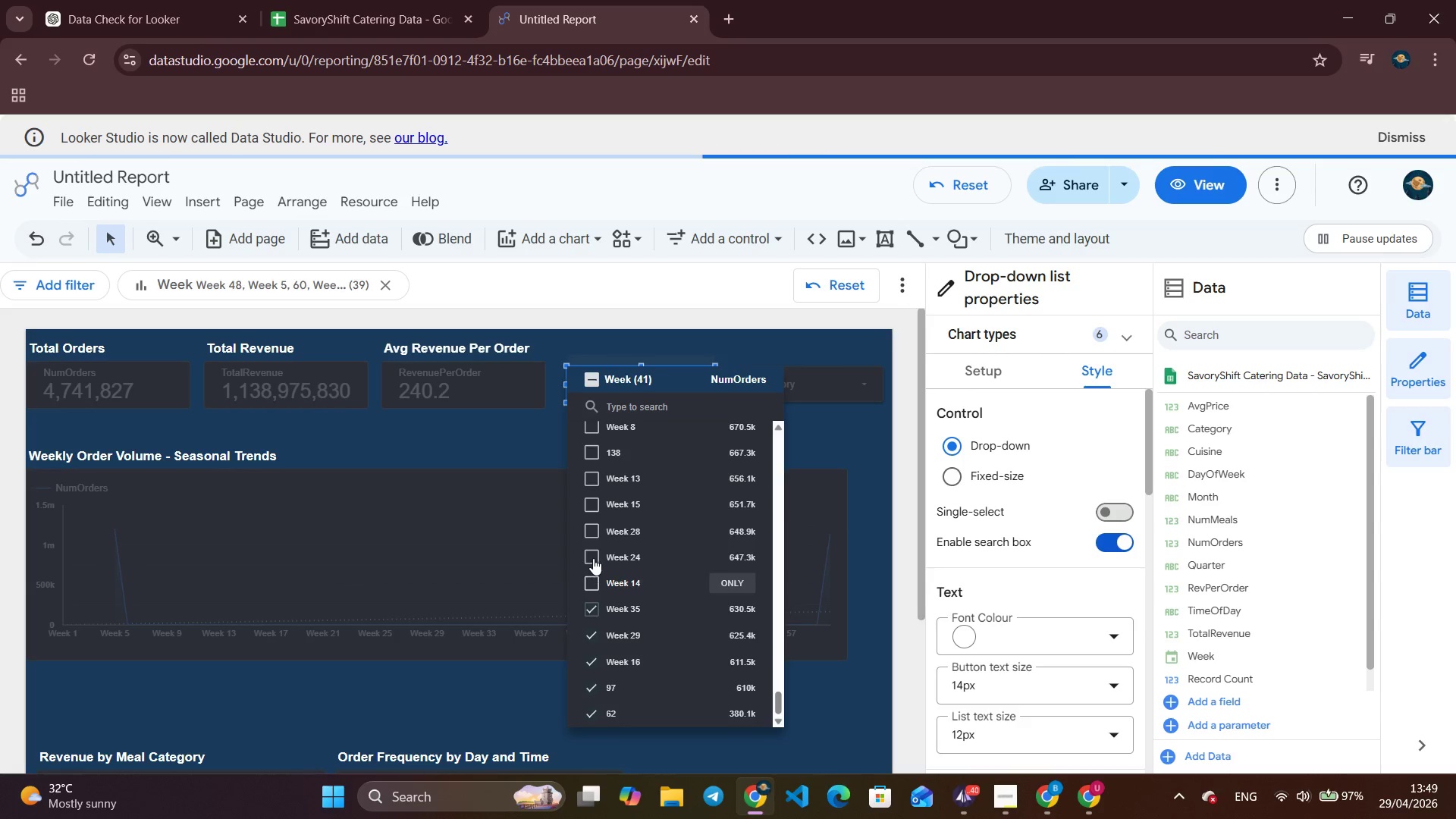 
triple_click([593, 550])
 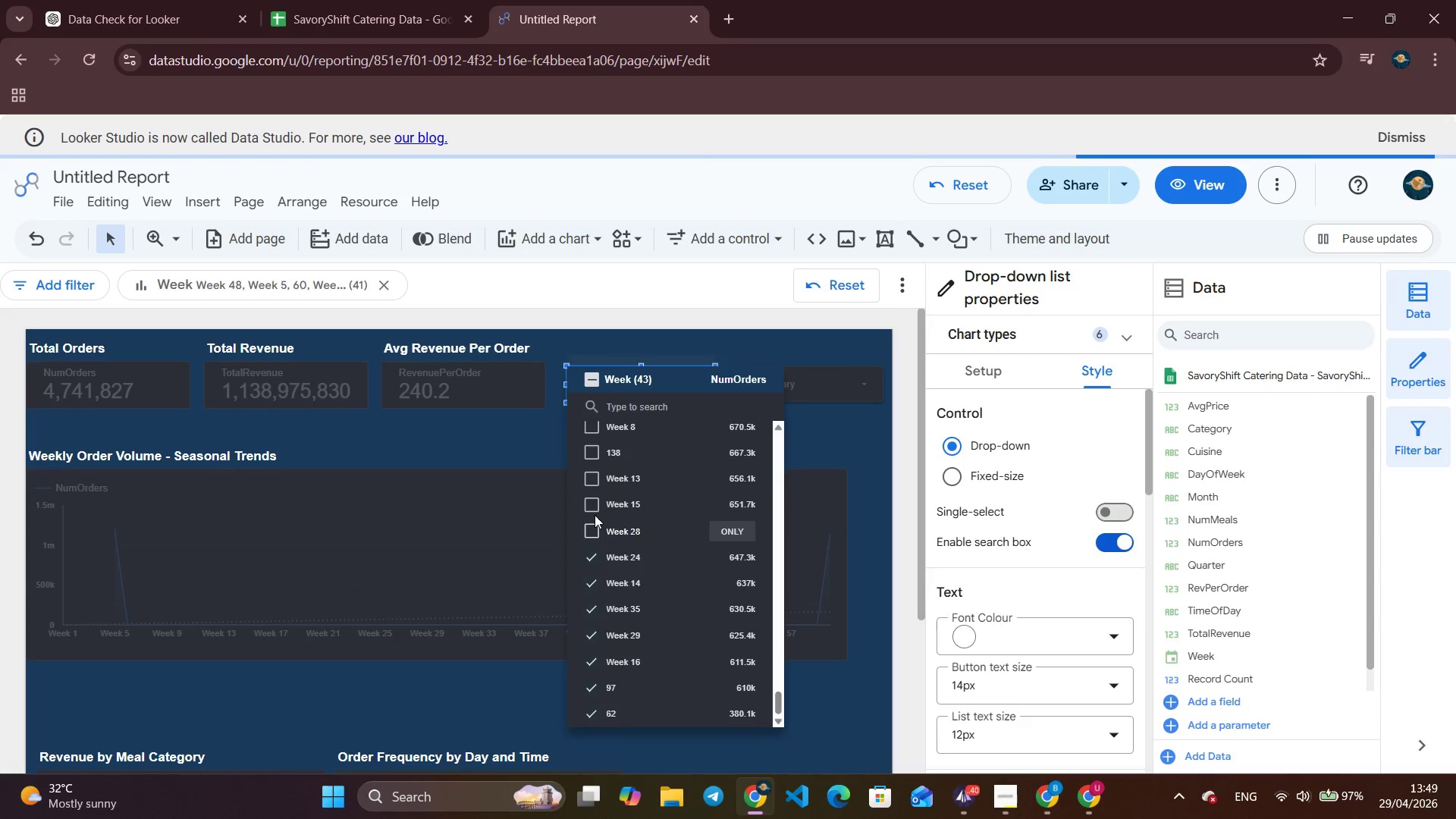 
triple_click([595, 506])
 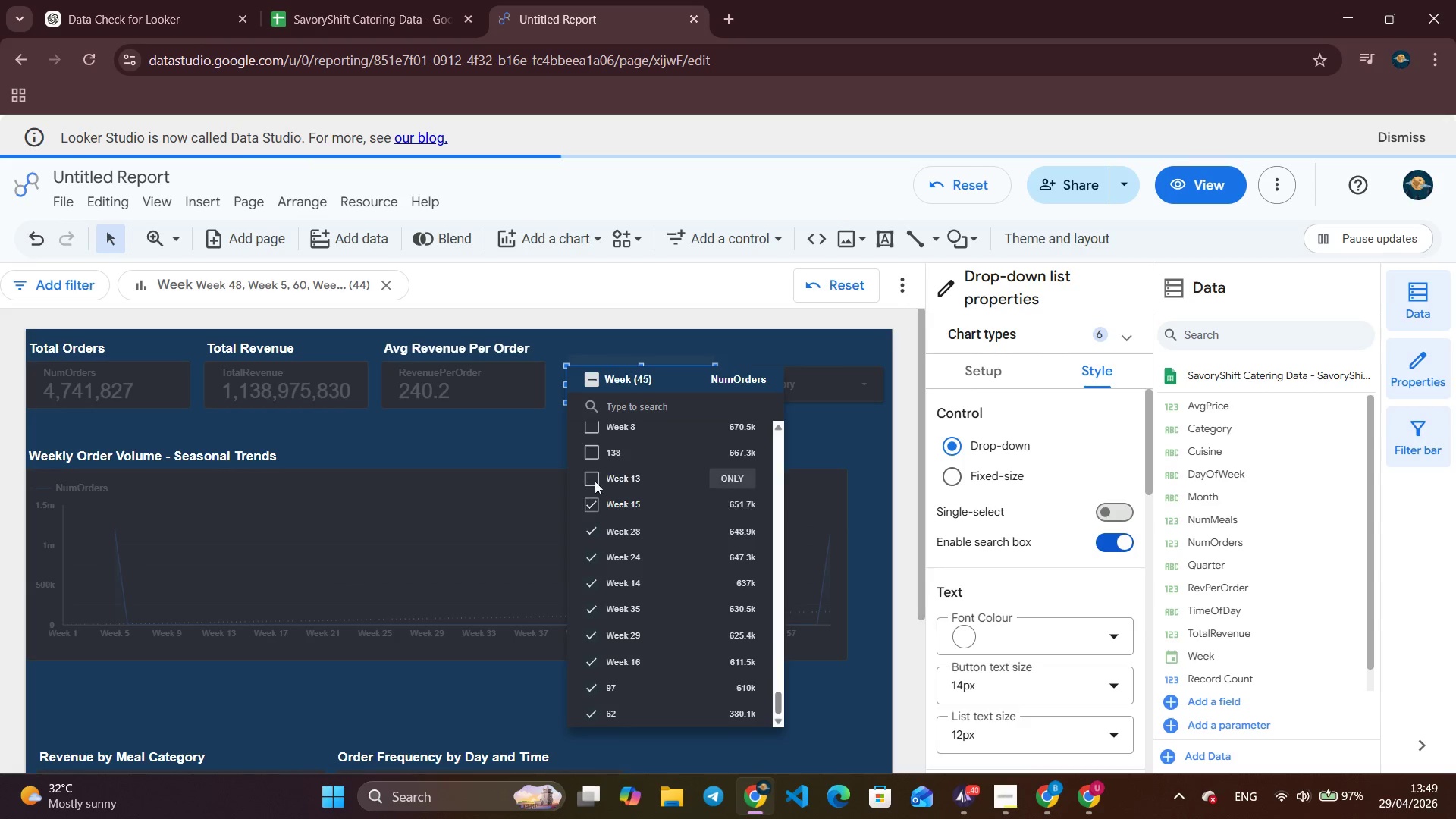 
triple_click([595, 478])
 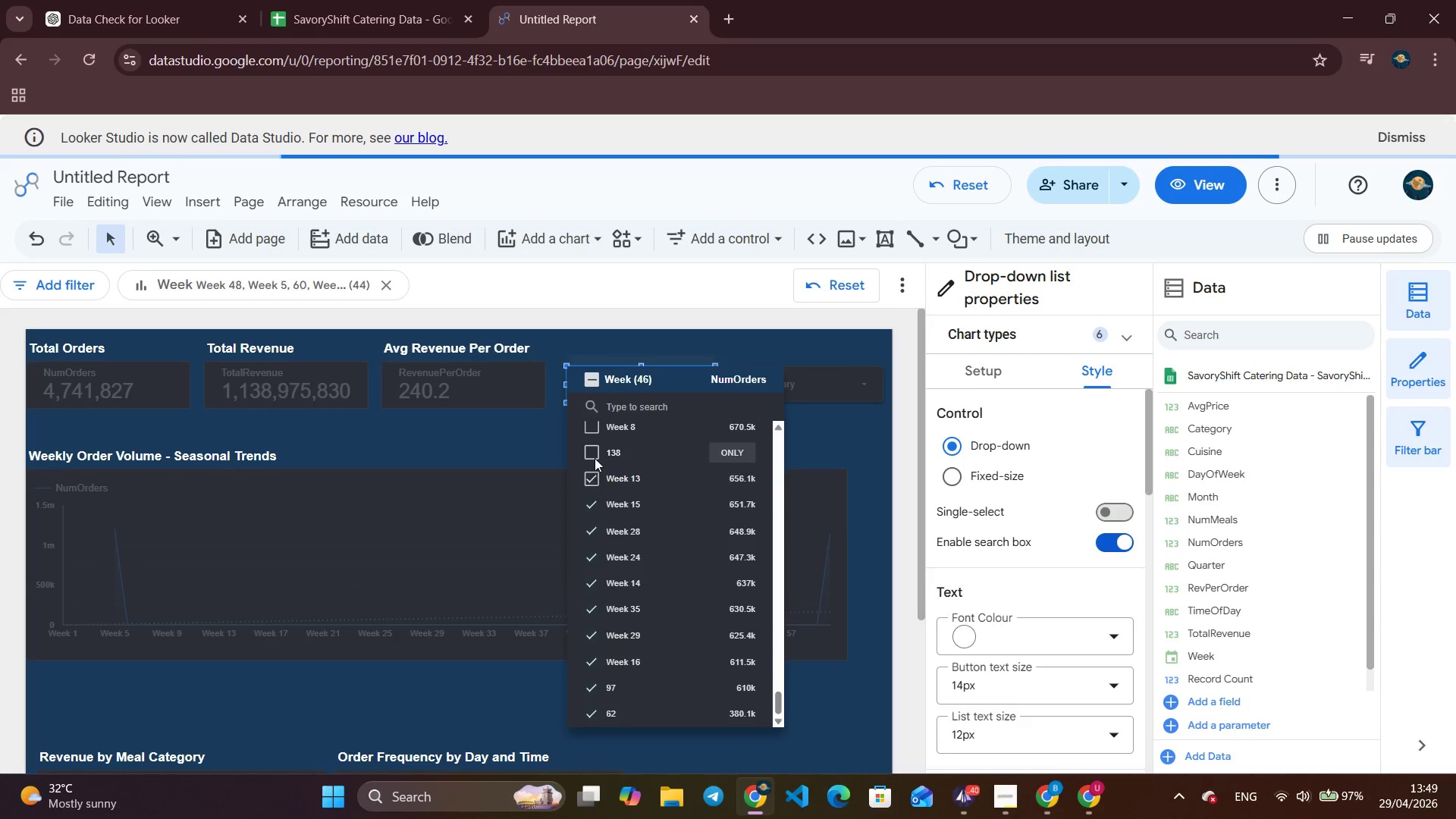 
scroll: coordinate [580, 469], scroll_direction: up, amount: 1.0
 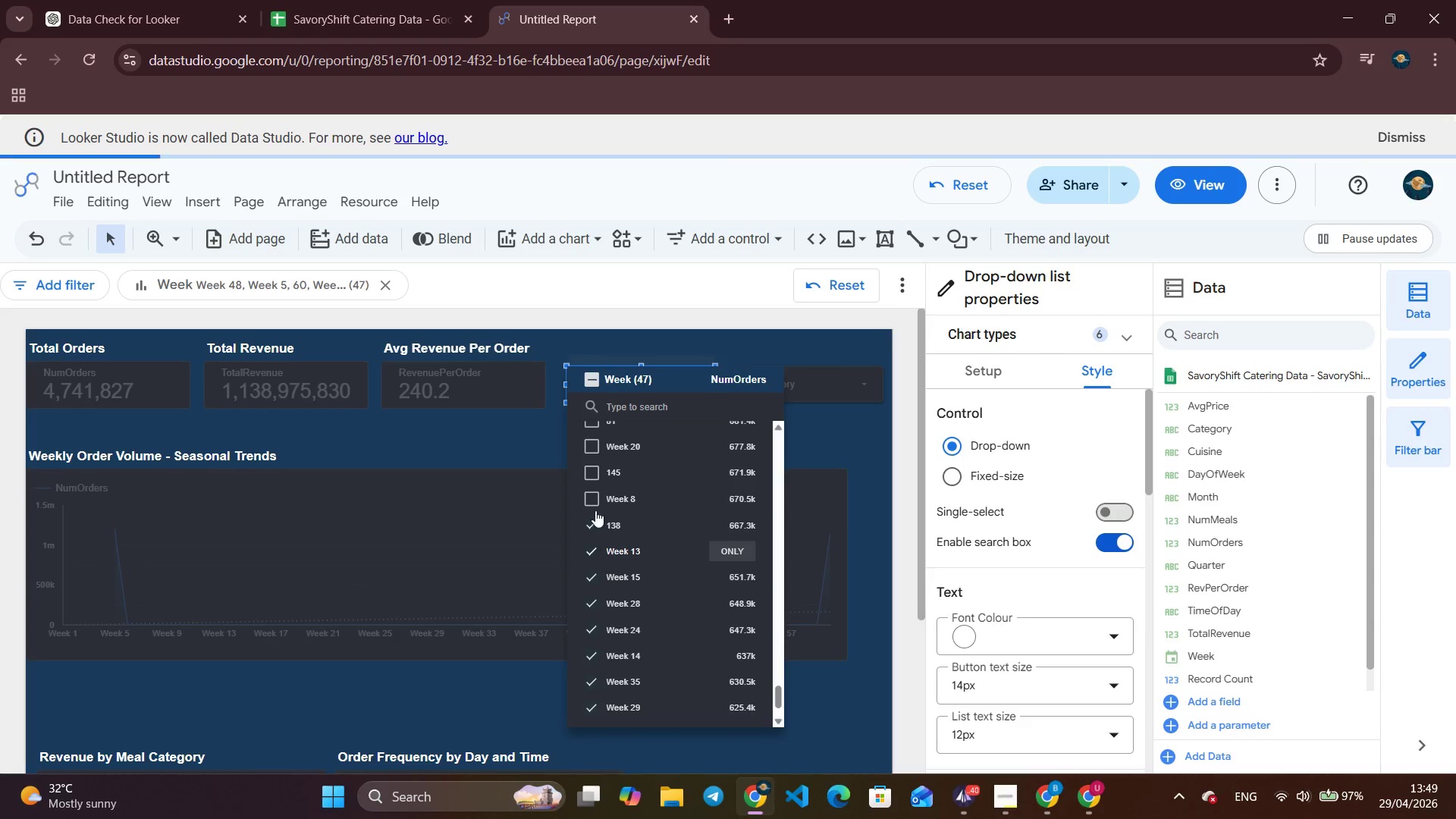 
triple_click([595, 457])
 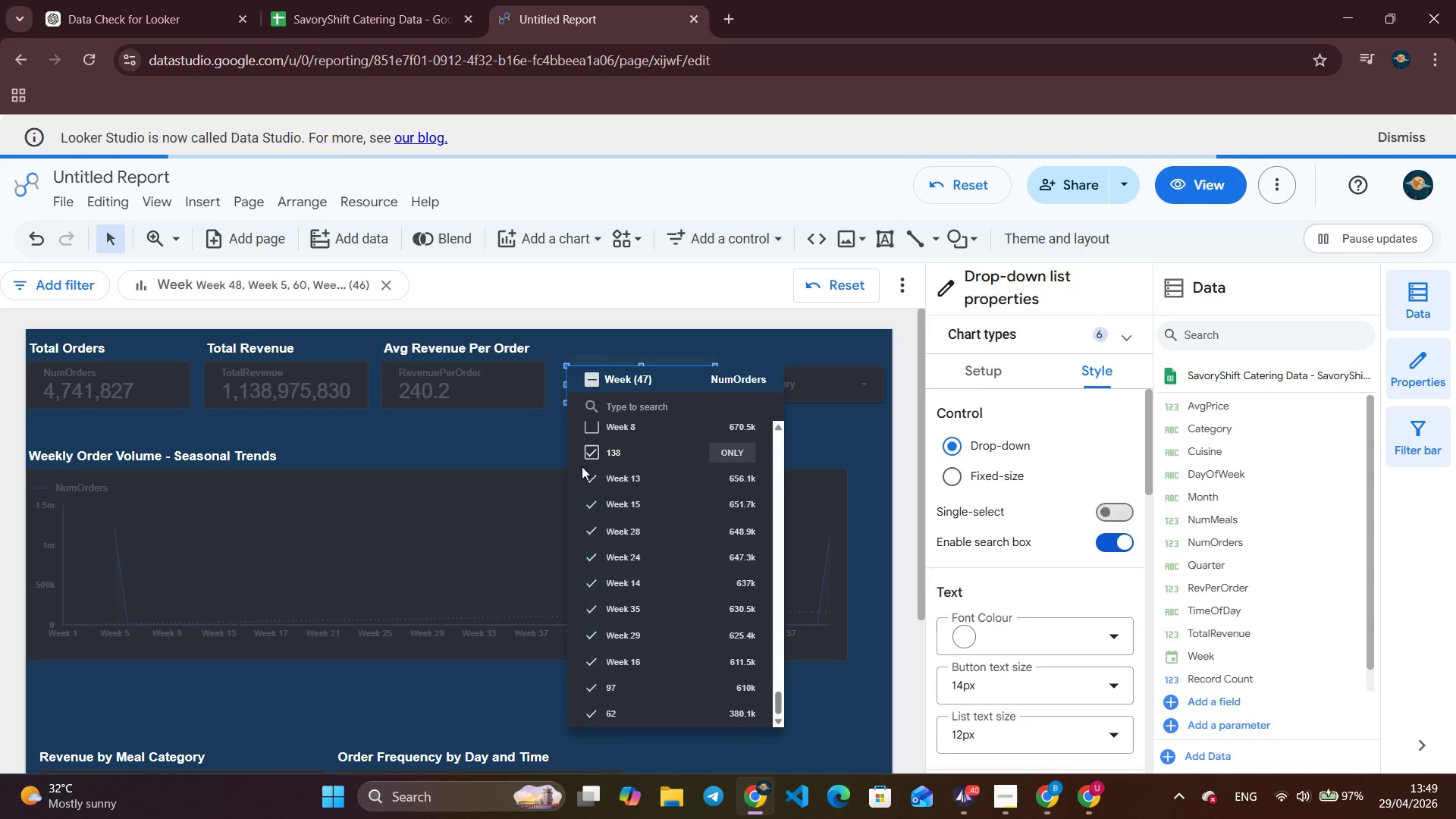 
left_click_drag(start_coordinate=[592, 504], to_coordinate=[592, 500])
 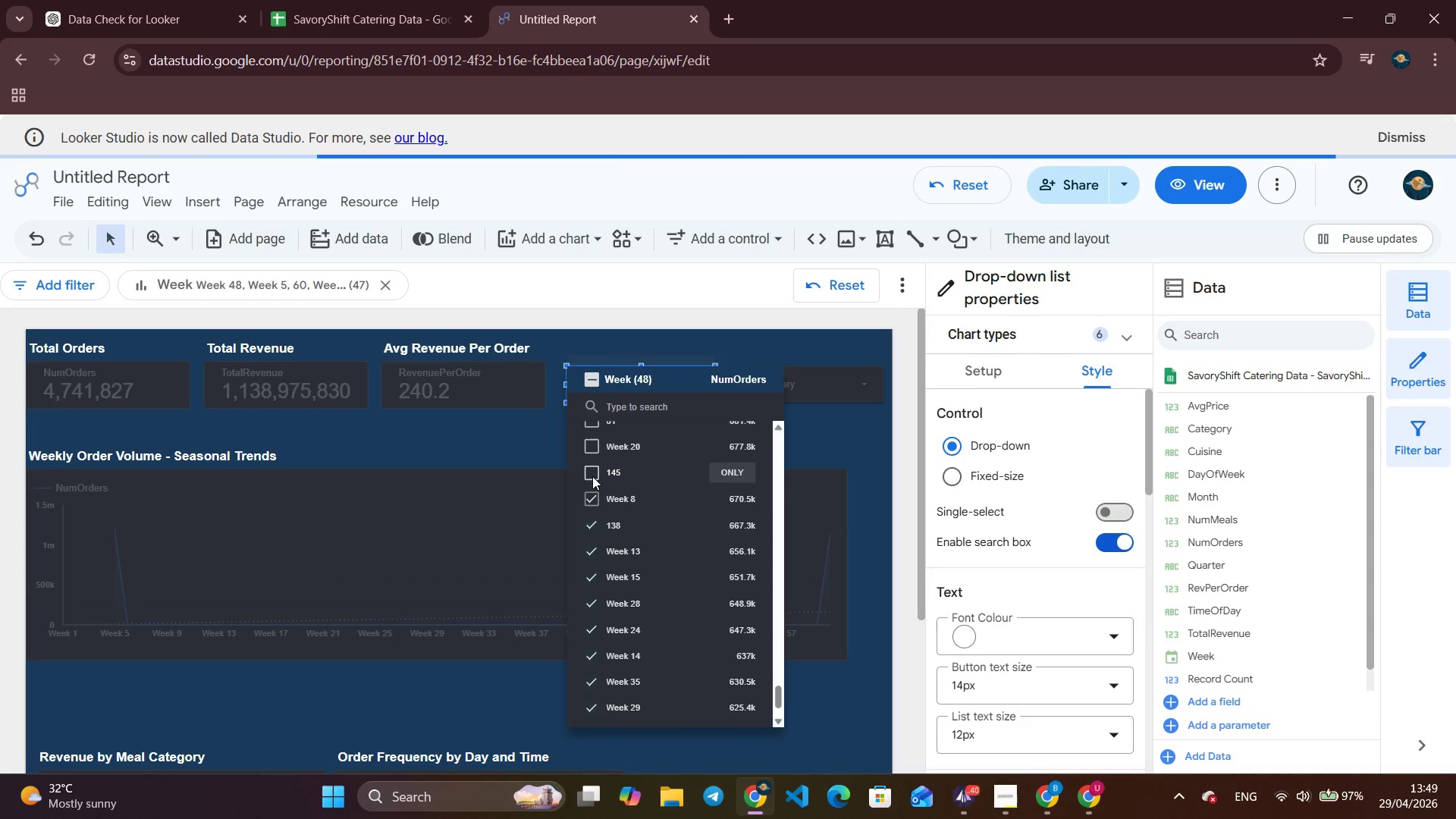 
left_click_drag(start_coordinate=[592, 475], to_coordinate=[592, 469])
 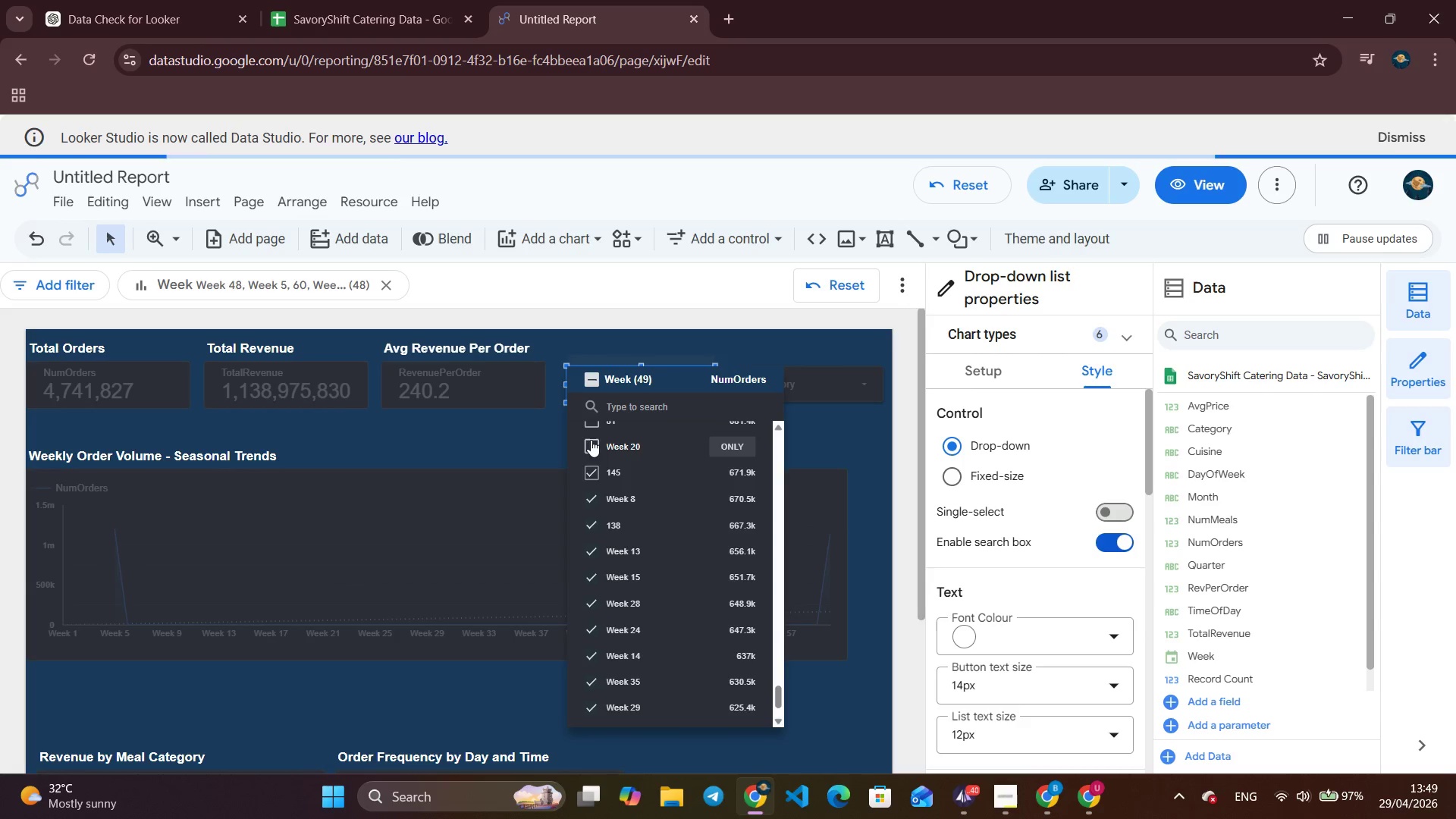 
scroll: coordinate [604, 532], scroll_direction: up, amount: 2.0
 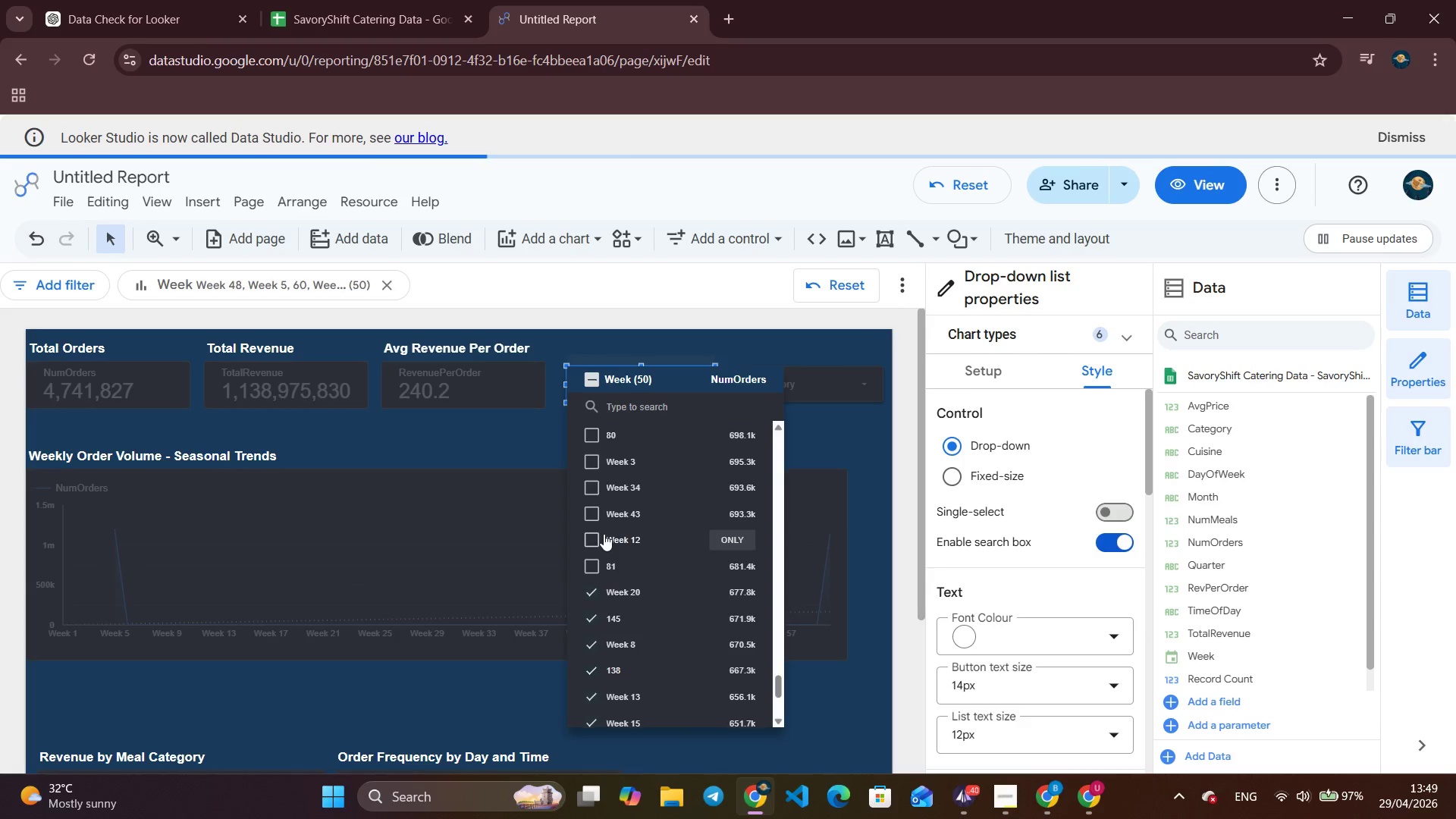 
triple_click([589, 438])
 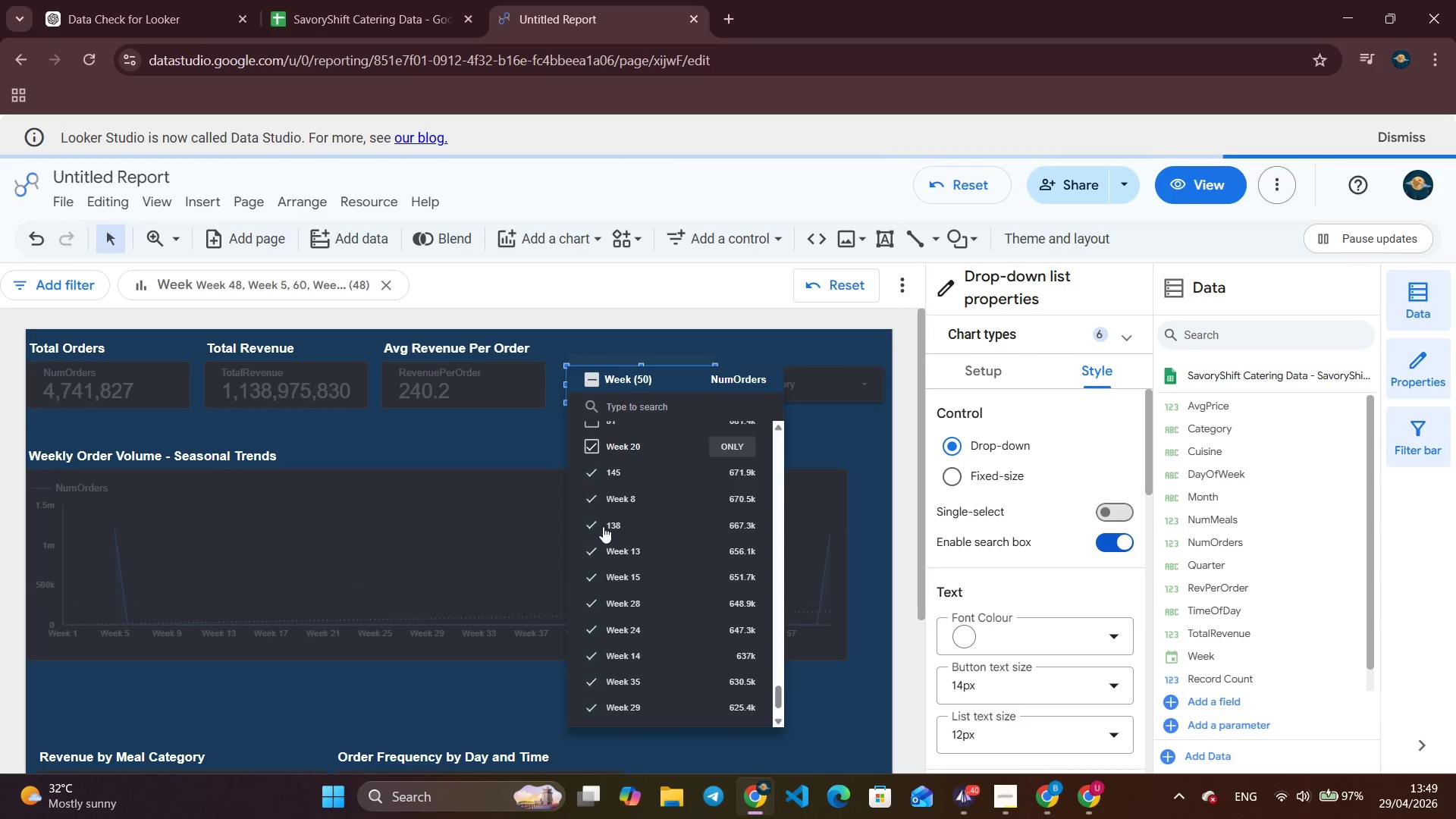 
scroll: coordinate [604, 554], scroll_direction: up, amount: 2.0
 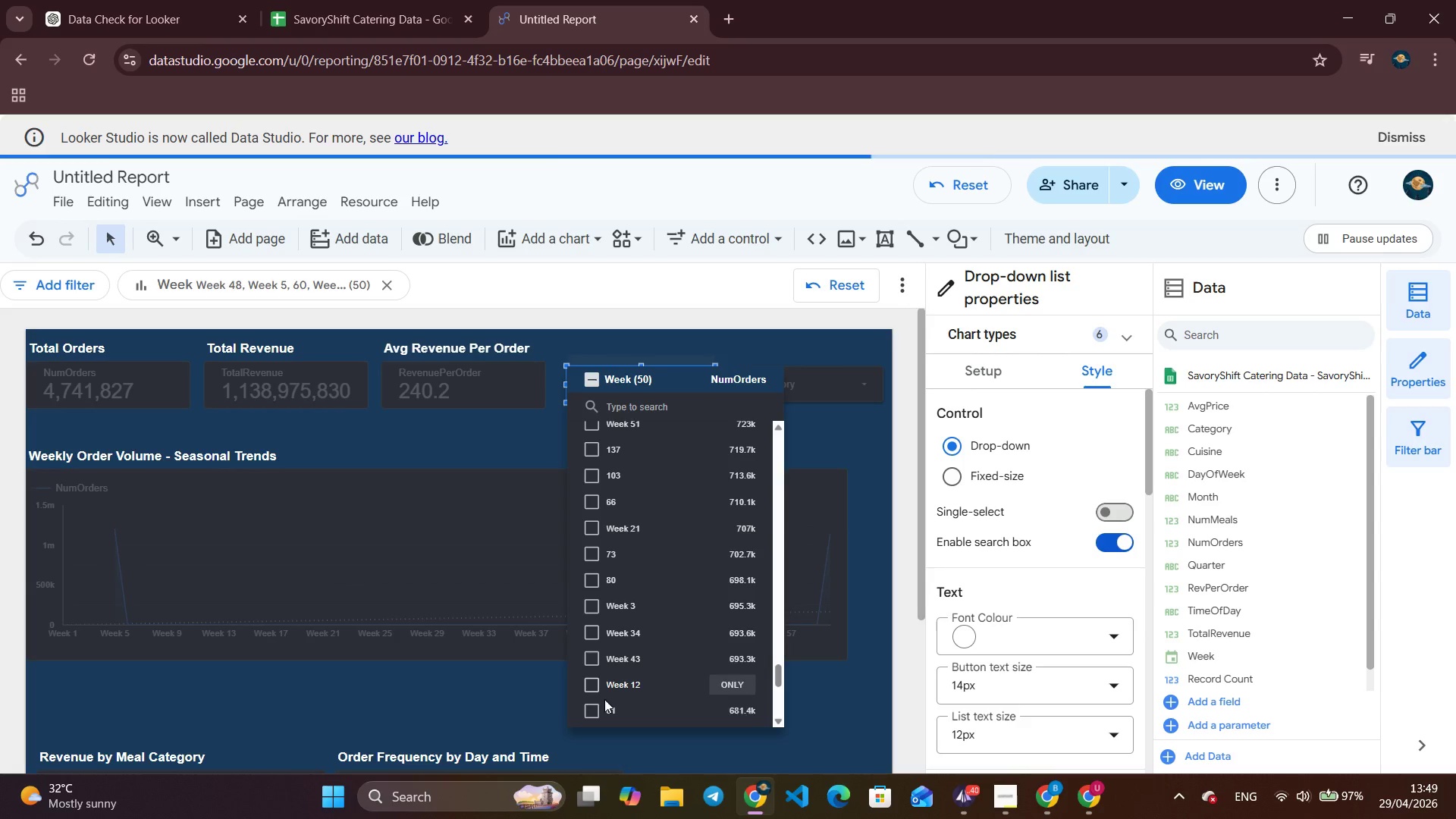 
scroll: coordinate [626, 698], scroll_direction: down, amount: 2.0
 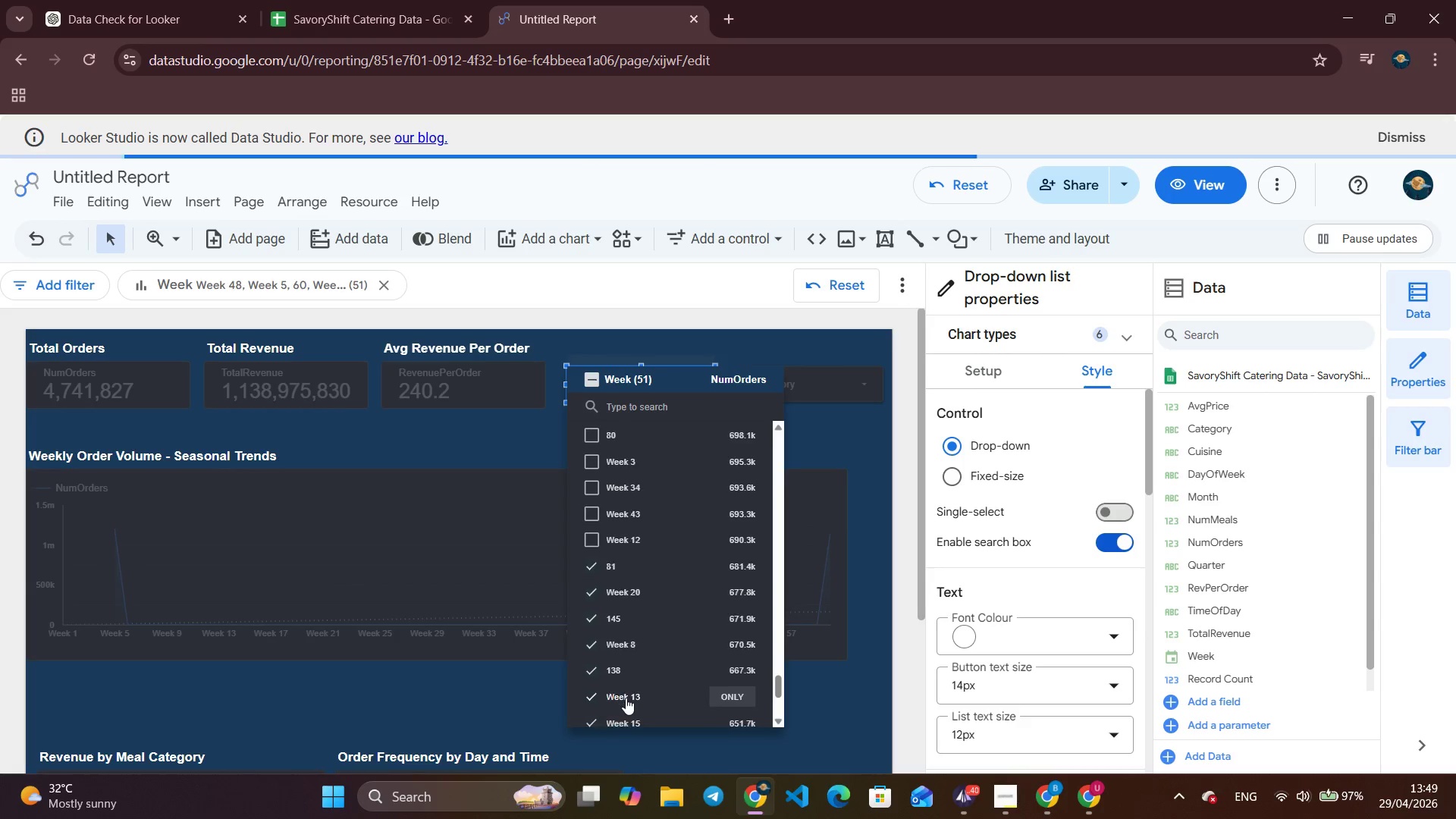 
left_click([601, 702])
 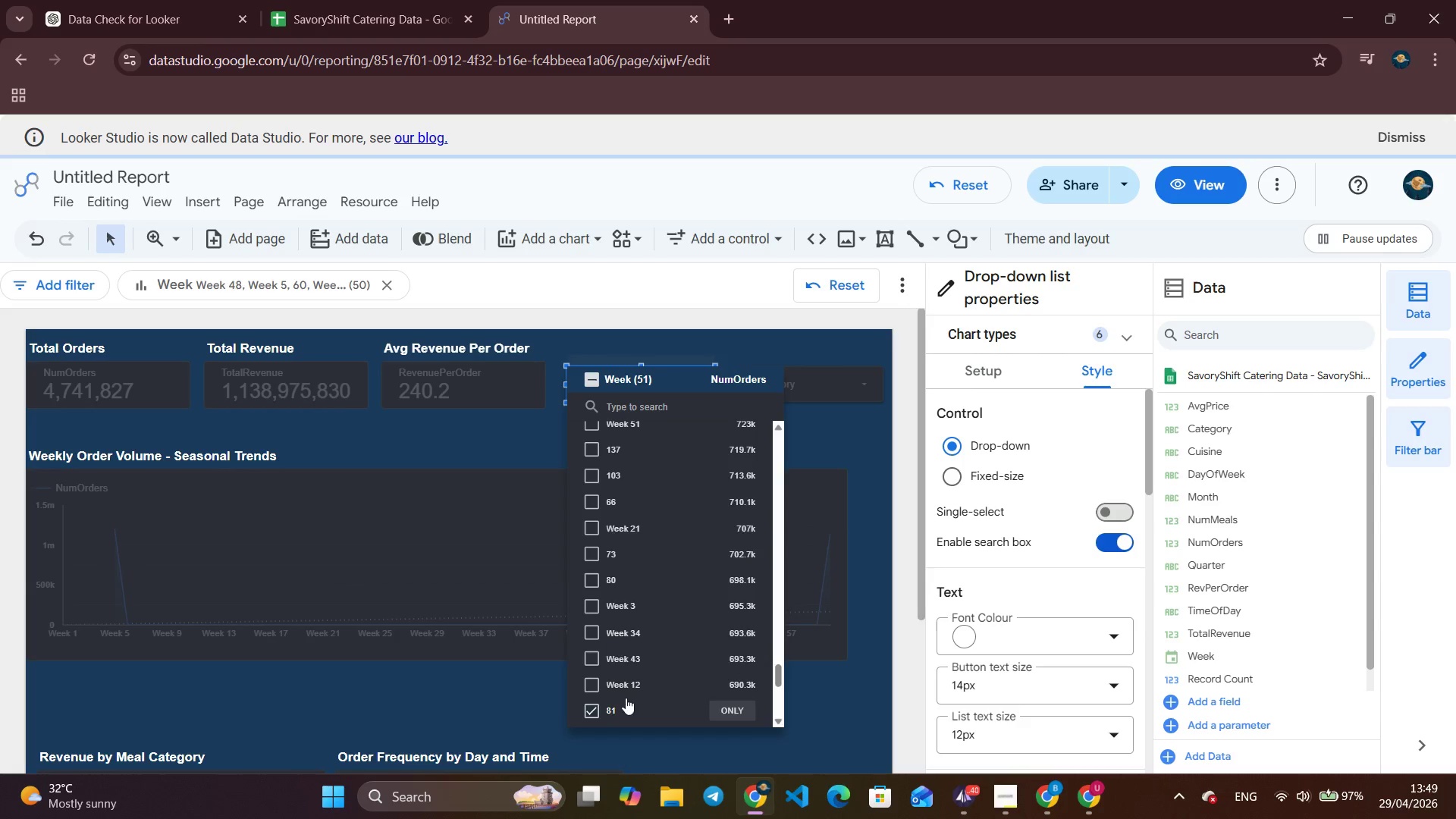 
scroll: coordinate [626, 698], scroll_direction: up, amount: 1.0
 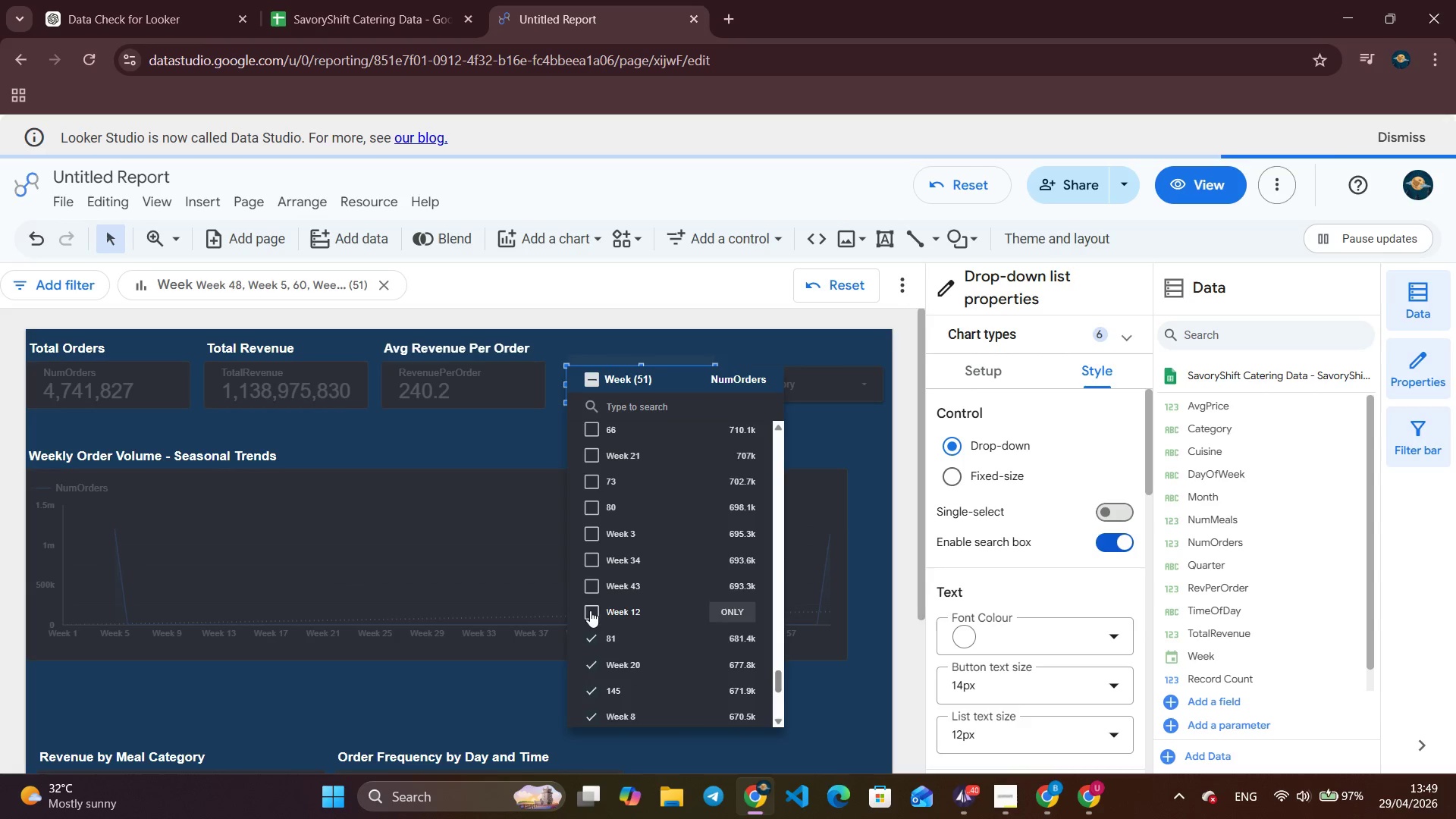 
double_click([590, 590])
 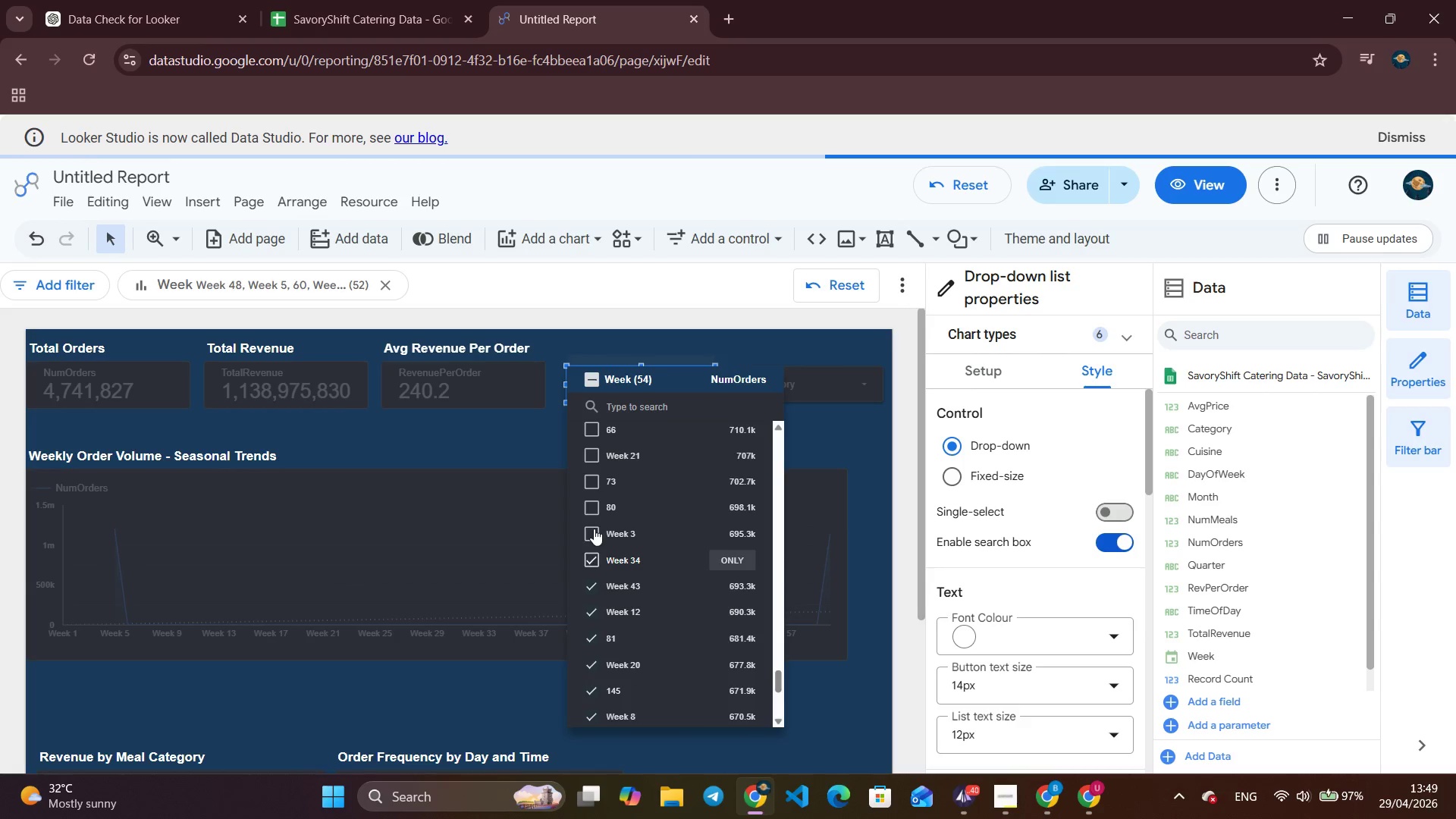 
triple_click([592, 504])
 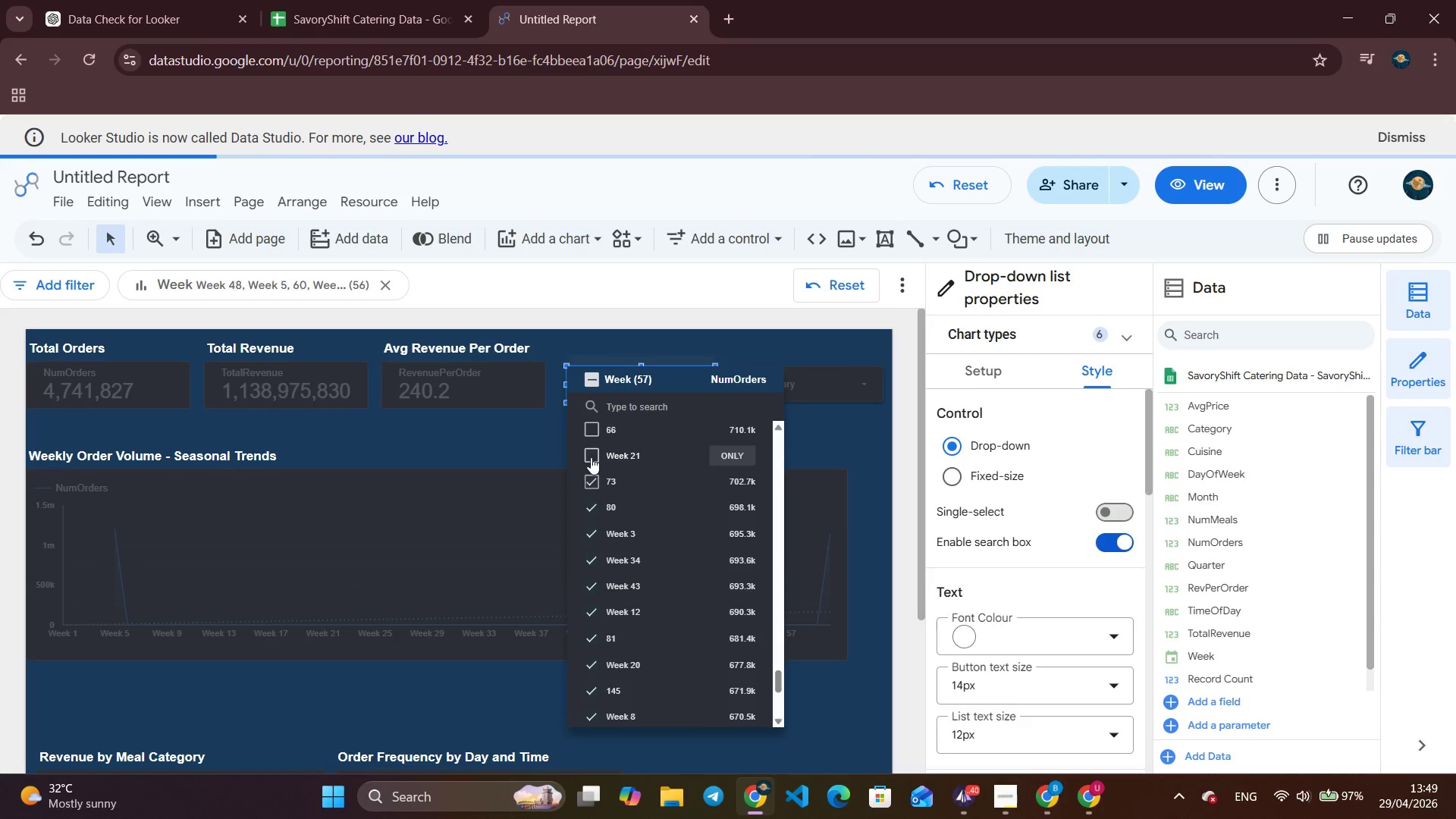 
triple_click([594, 423])
 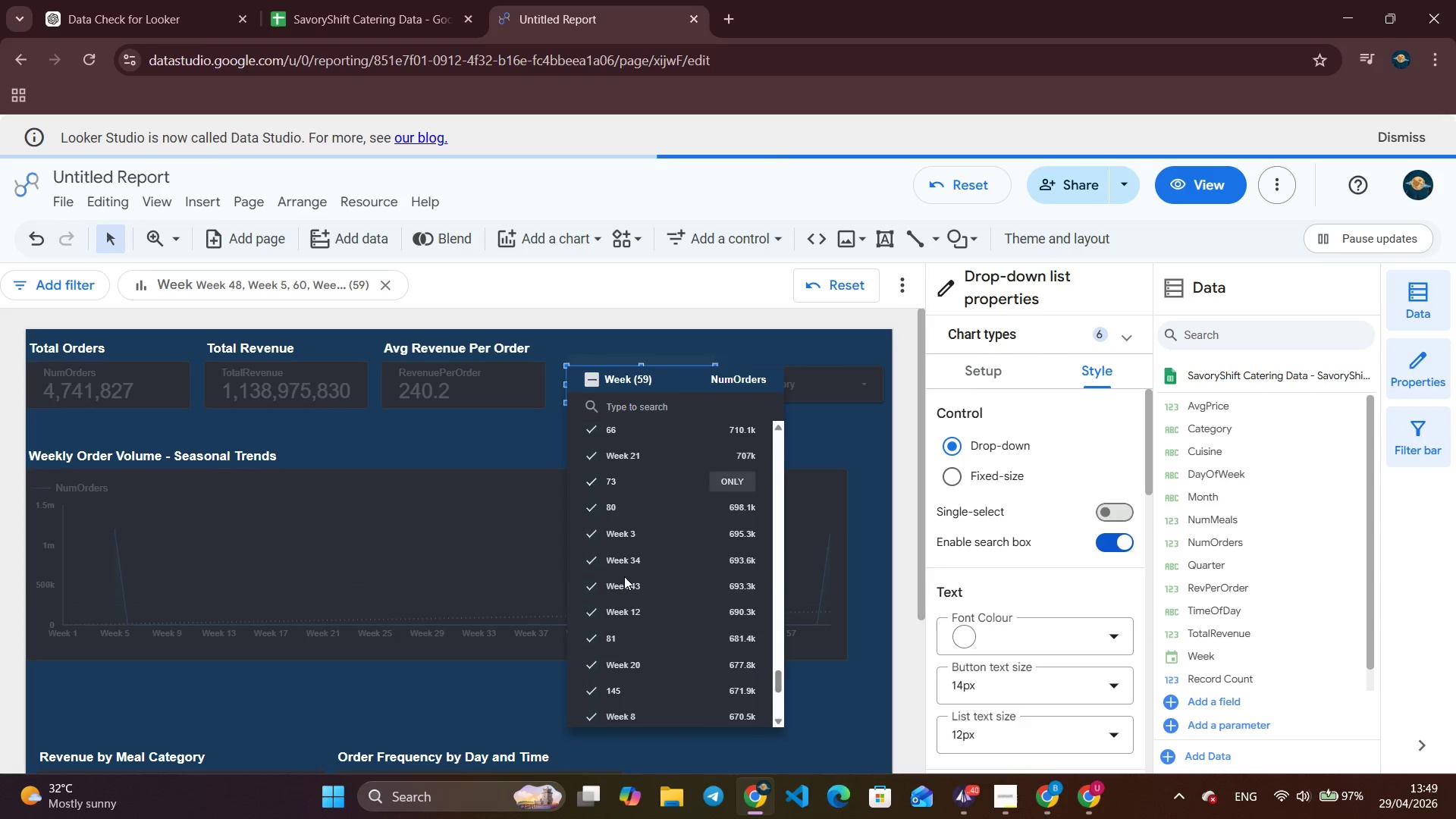 
scroll: coordinate [625, 578], scroll_direction: up, amount: 2.0
 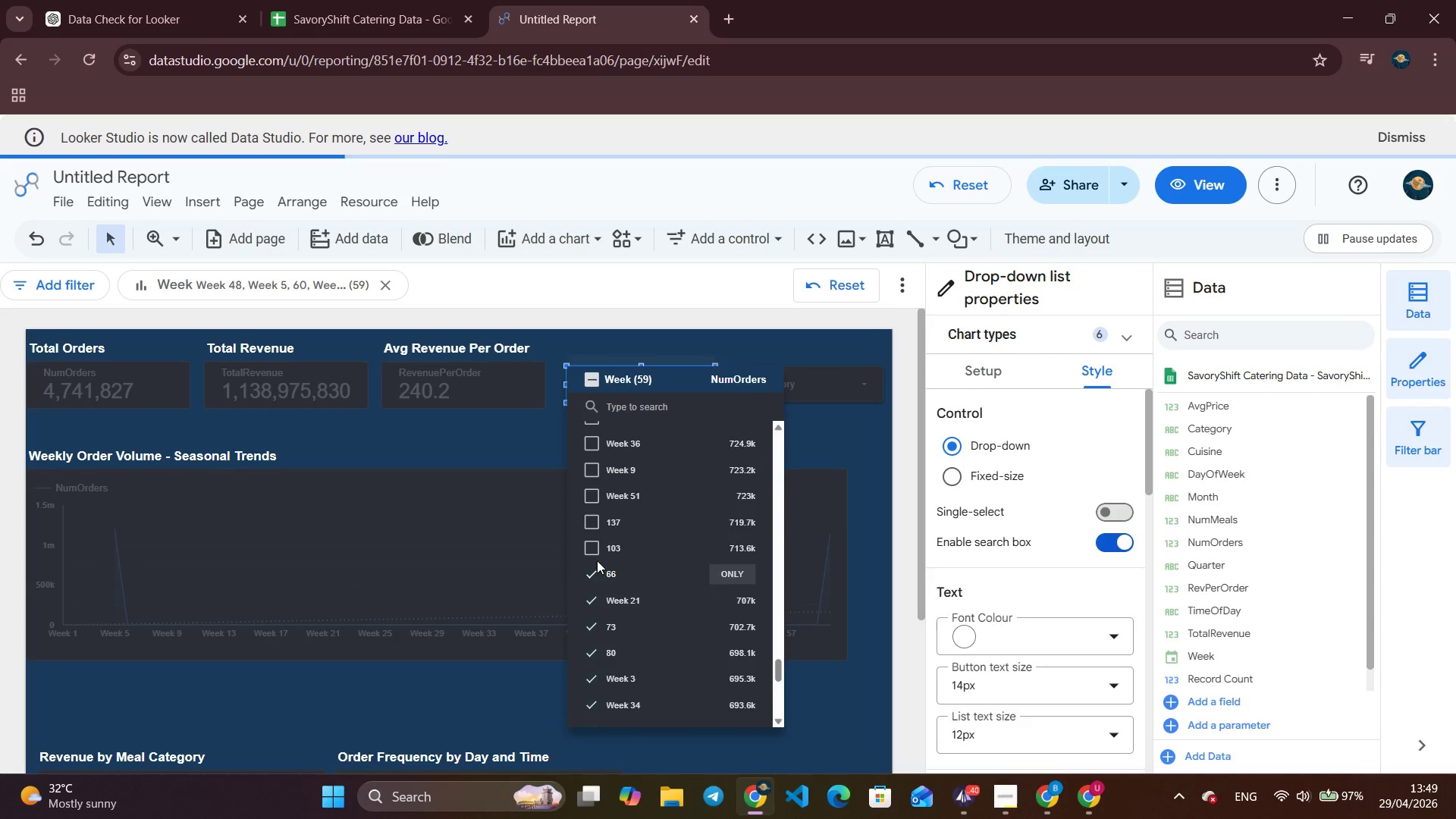 
left_click([595, 548])
 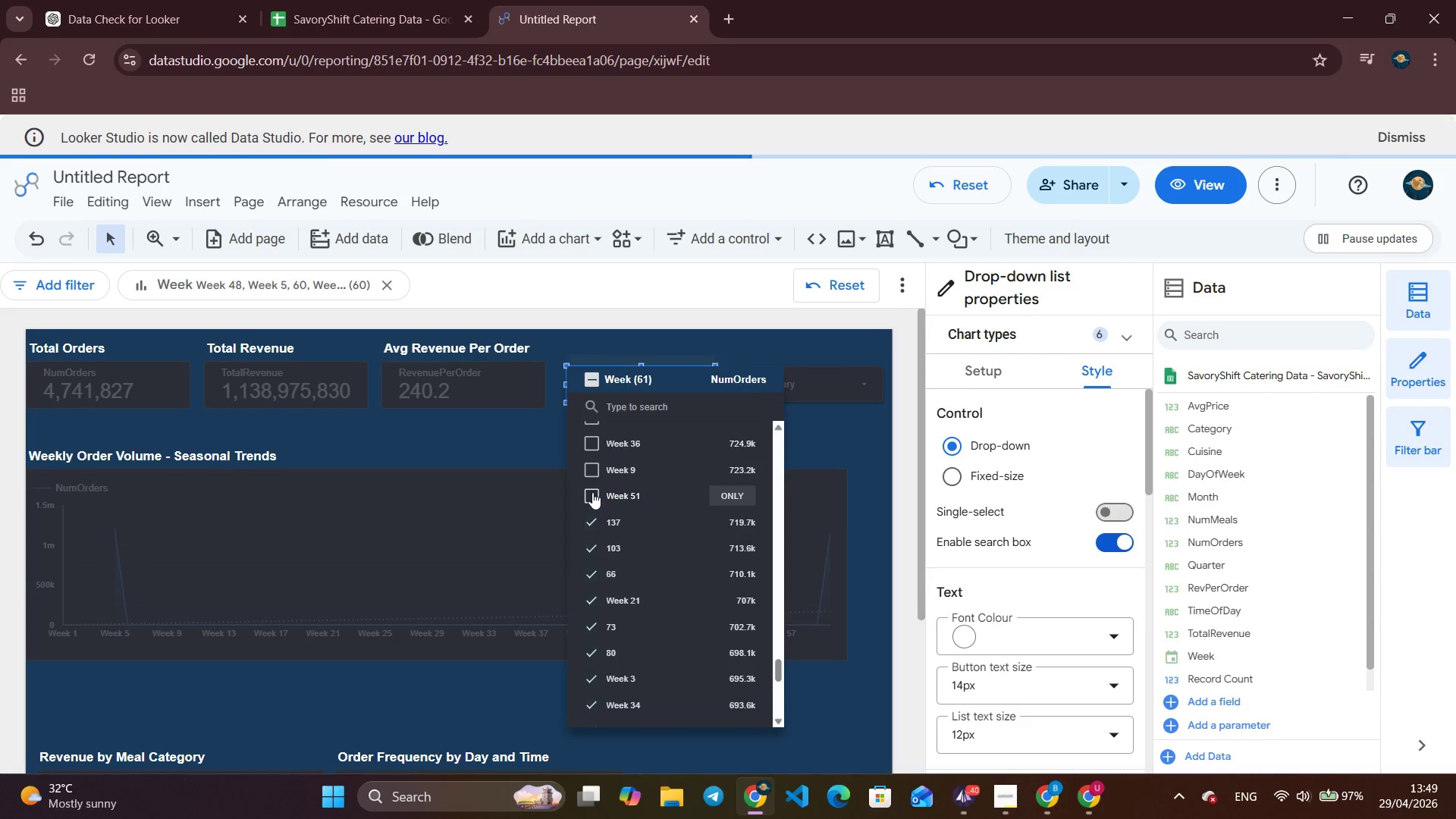 
left_click_drag(start_coordinate=[592, 475], to_coordinate=[592, 470])
 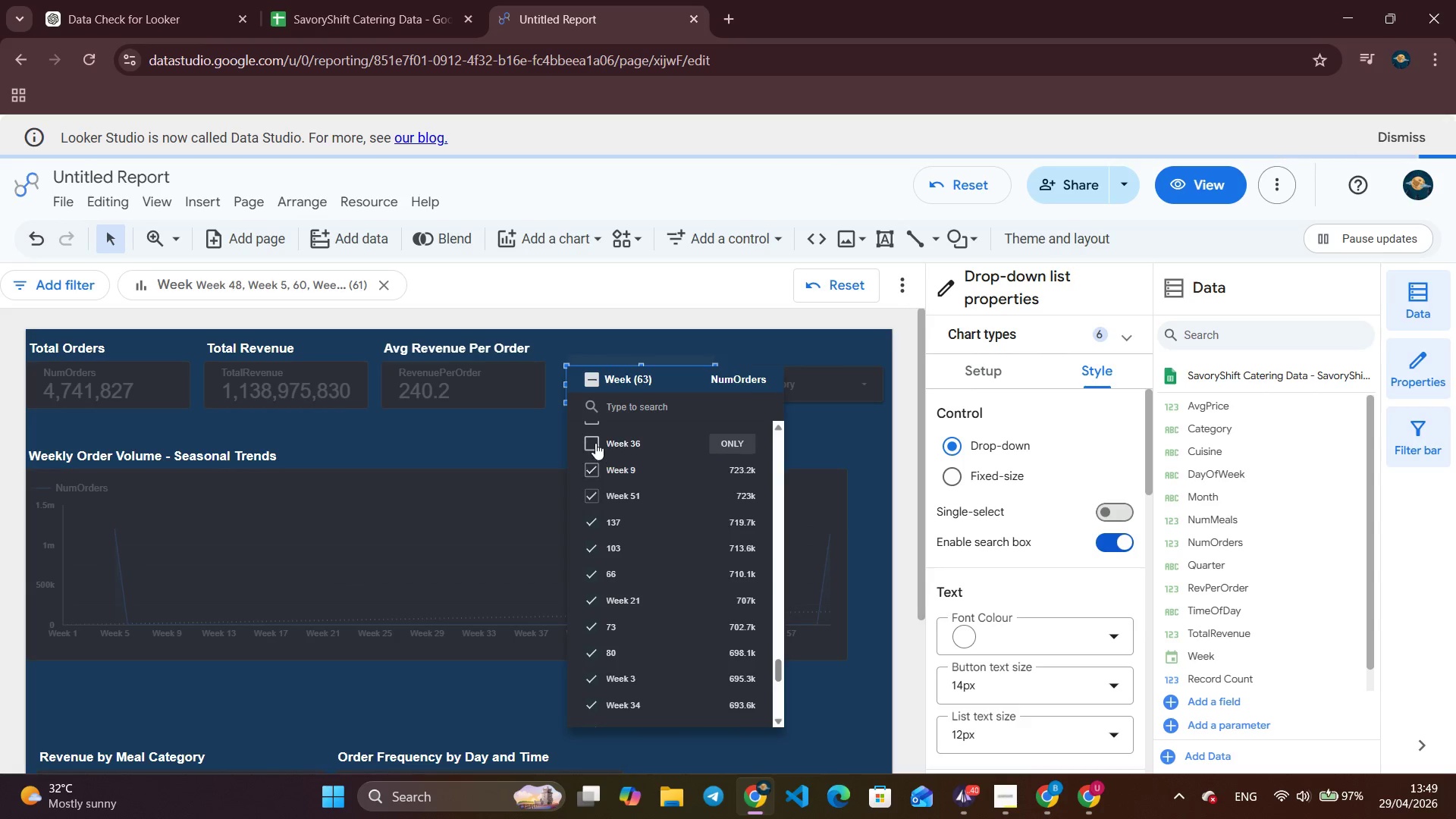 
triple_click([595, 442])
 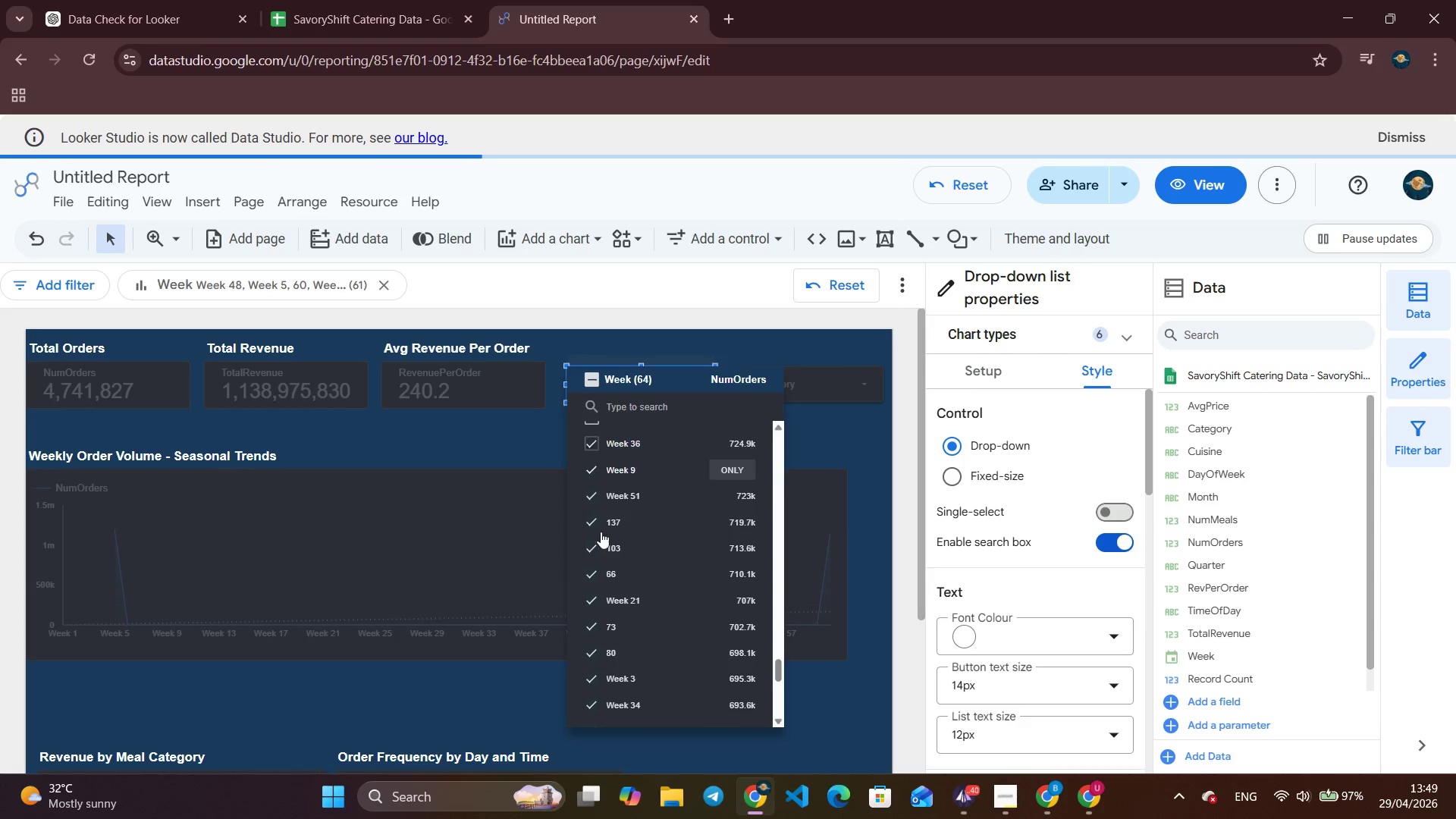 
scroll: coordinate [601, 545], scroll_direction: up, amount: 2.0
 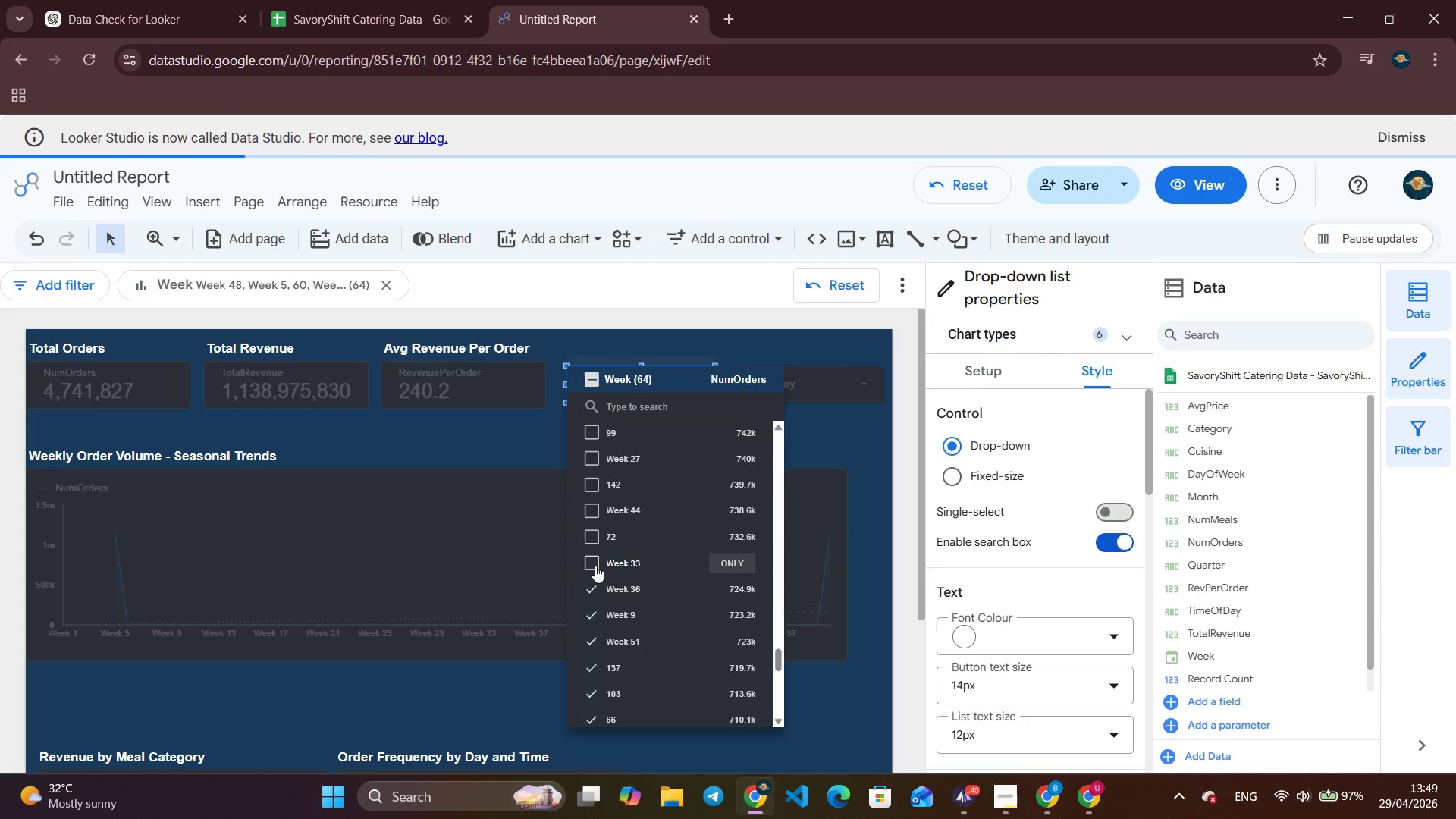 
double_click([593, 538])
 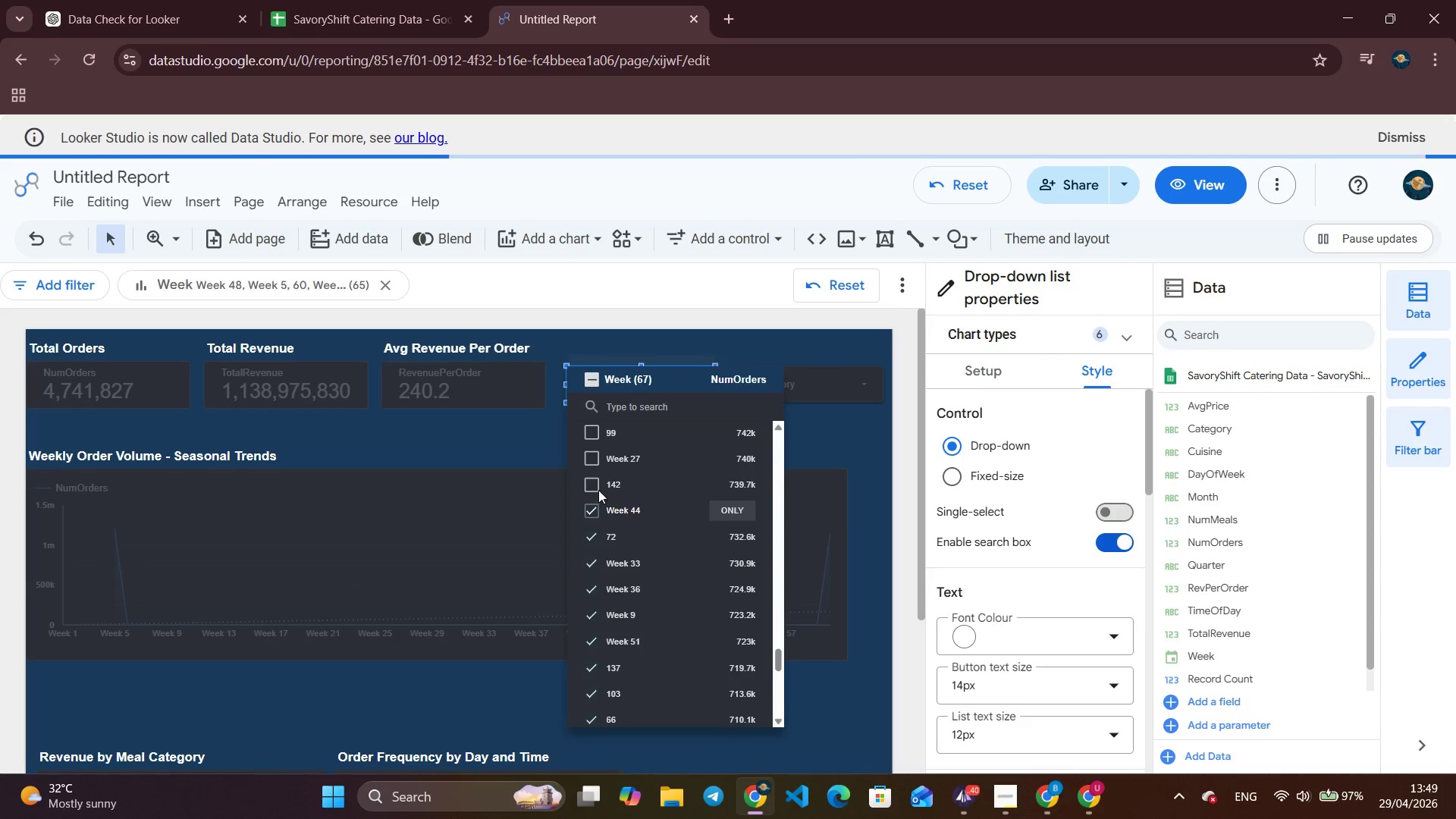 
triple_click([595, 483])
 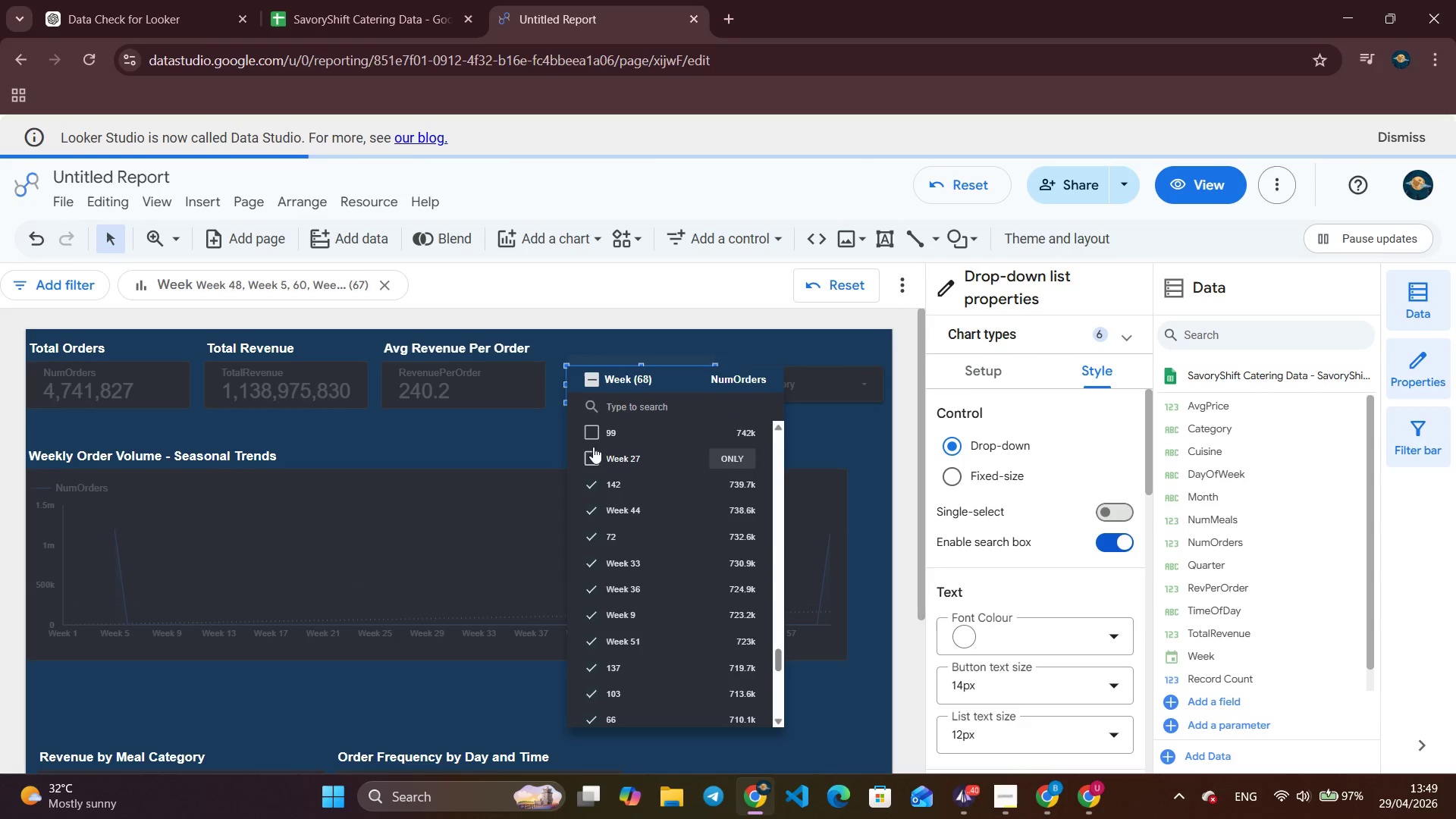 
double_click([595, 434])
 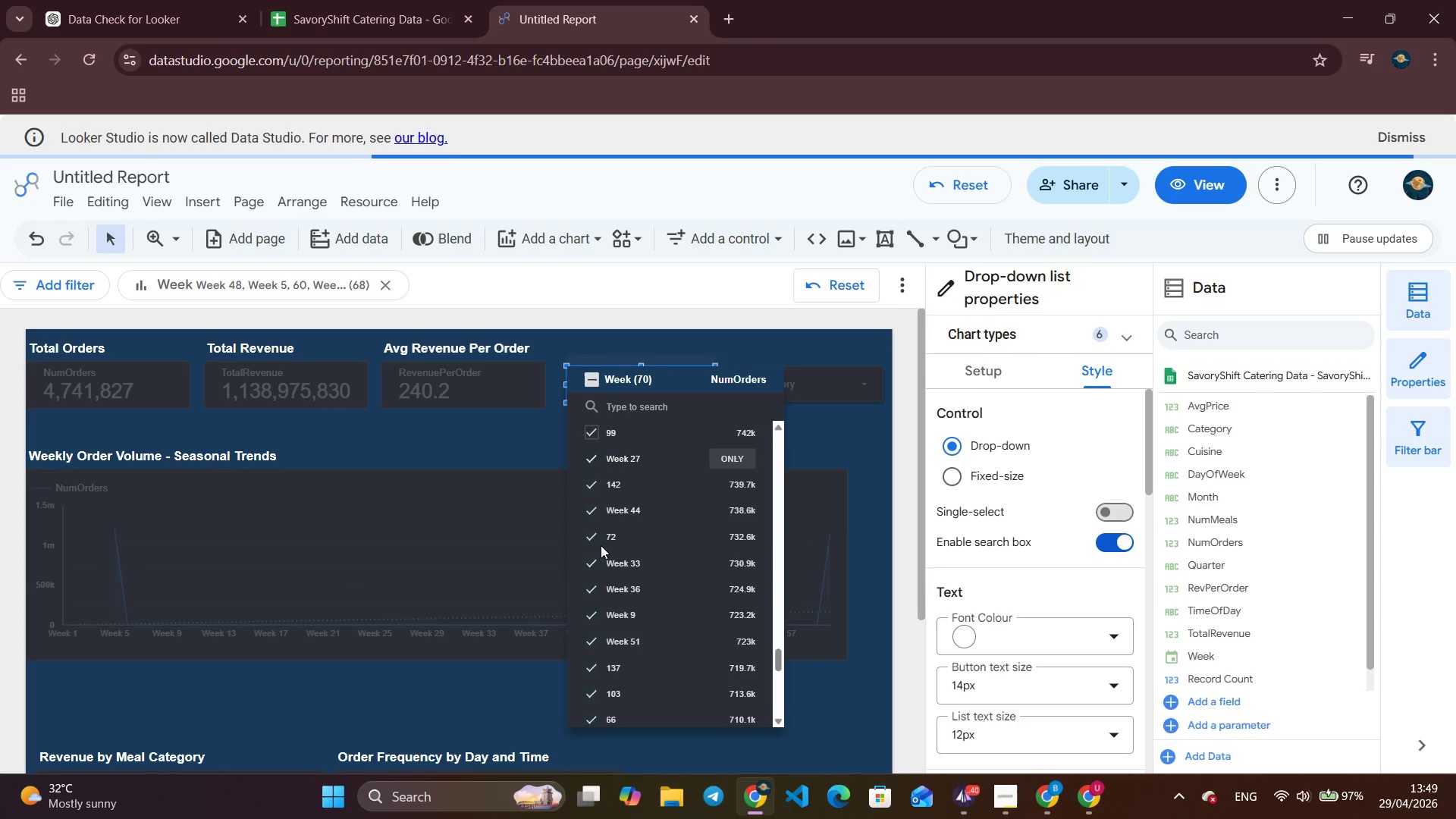 
scroll: coordinate [607, 562], scroll_direction: up, amount: 2.0
 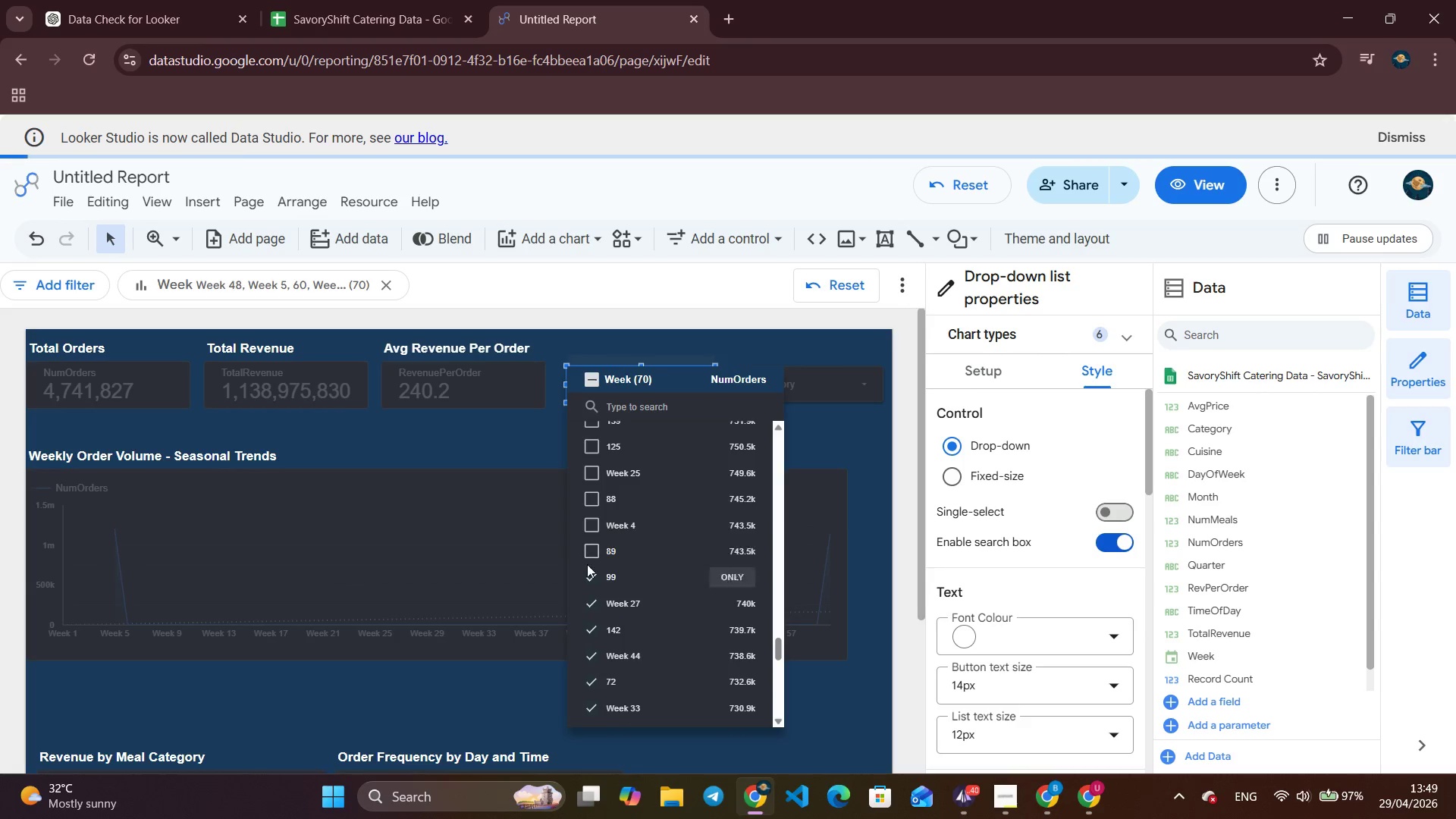 
left_click([586, 550])
 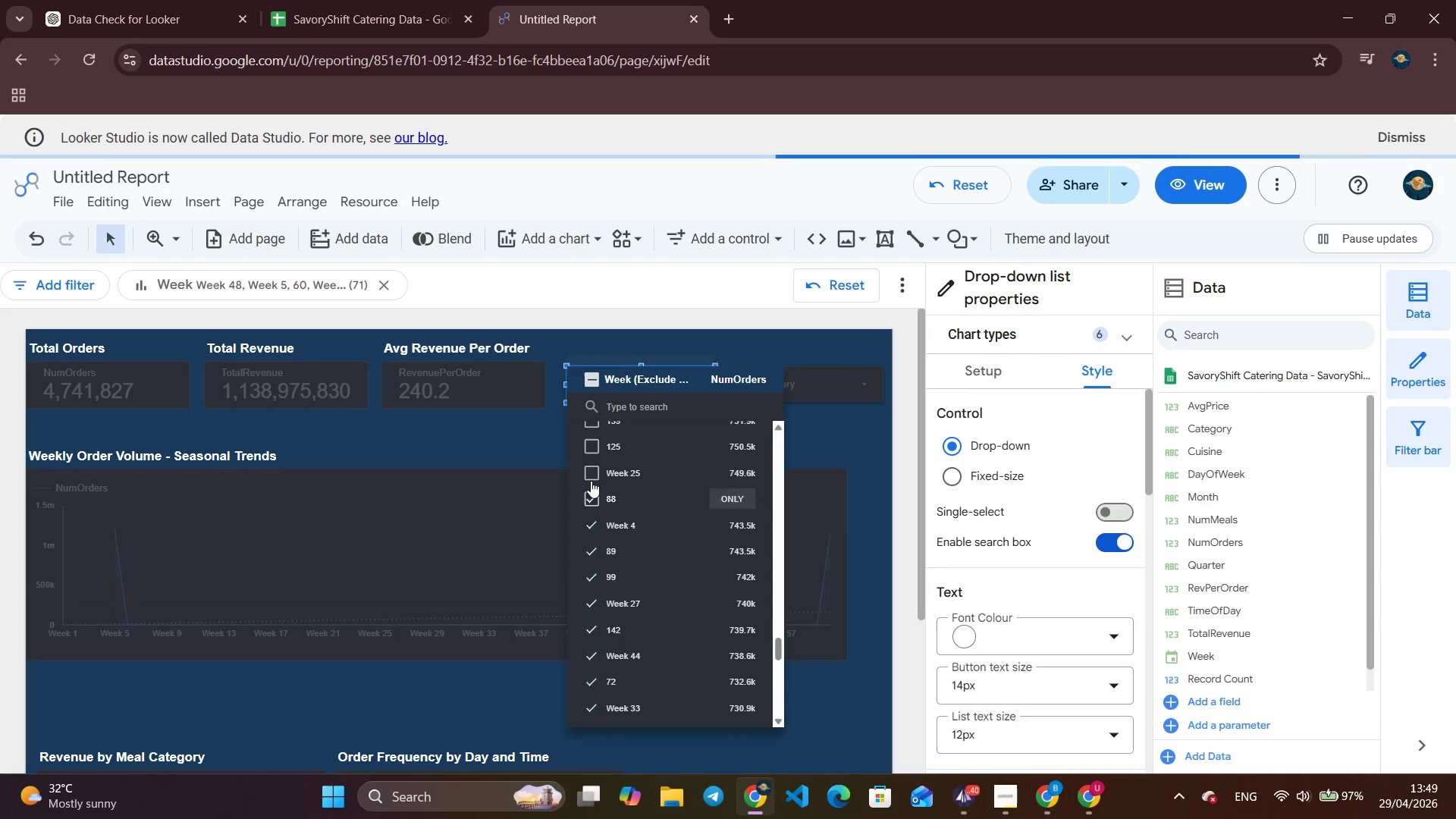 
scroll: coordinate [601, 558], scroll_direction: up, amount: 2.0
 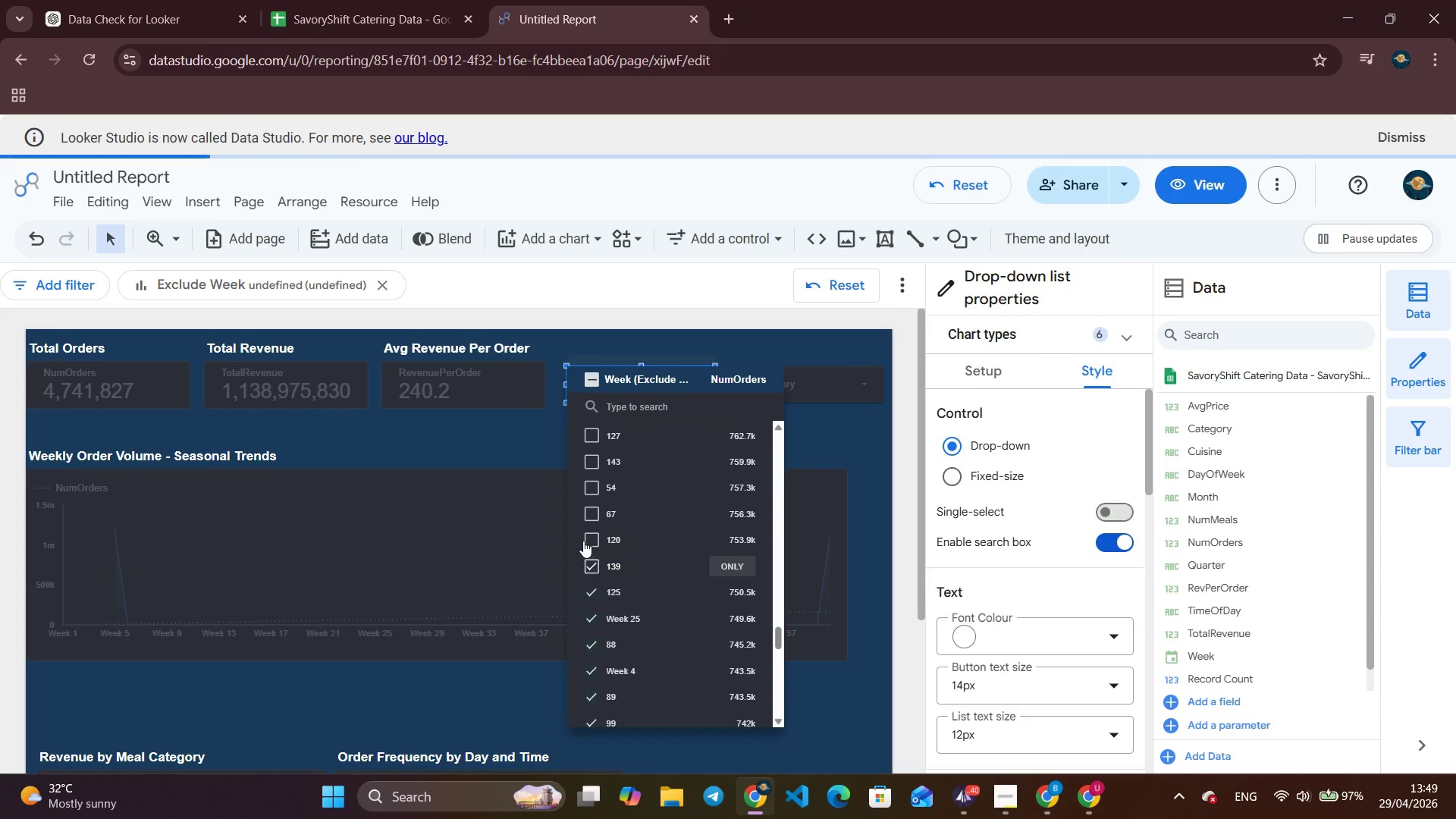 
left_click([591, 443])
 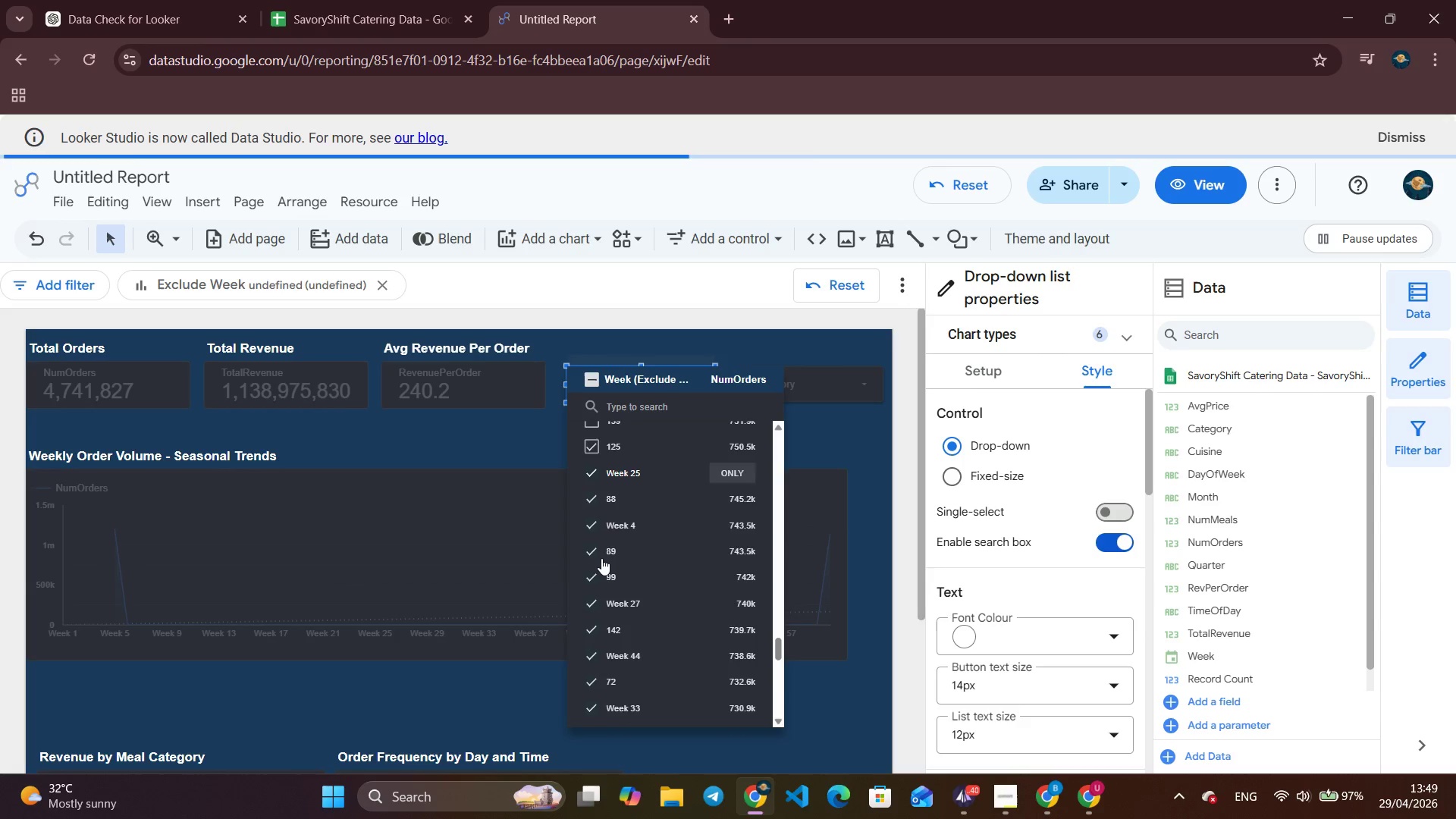 
left_click([589, 537])
 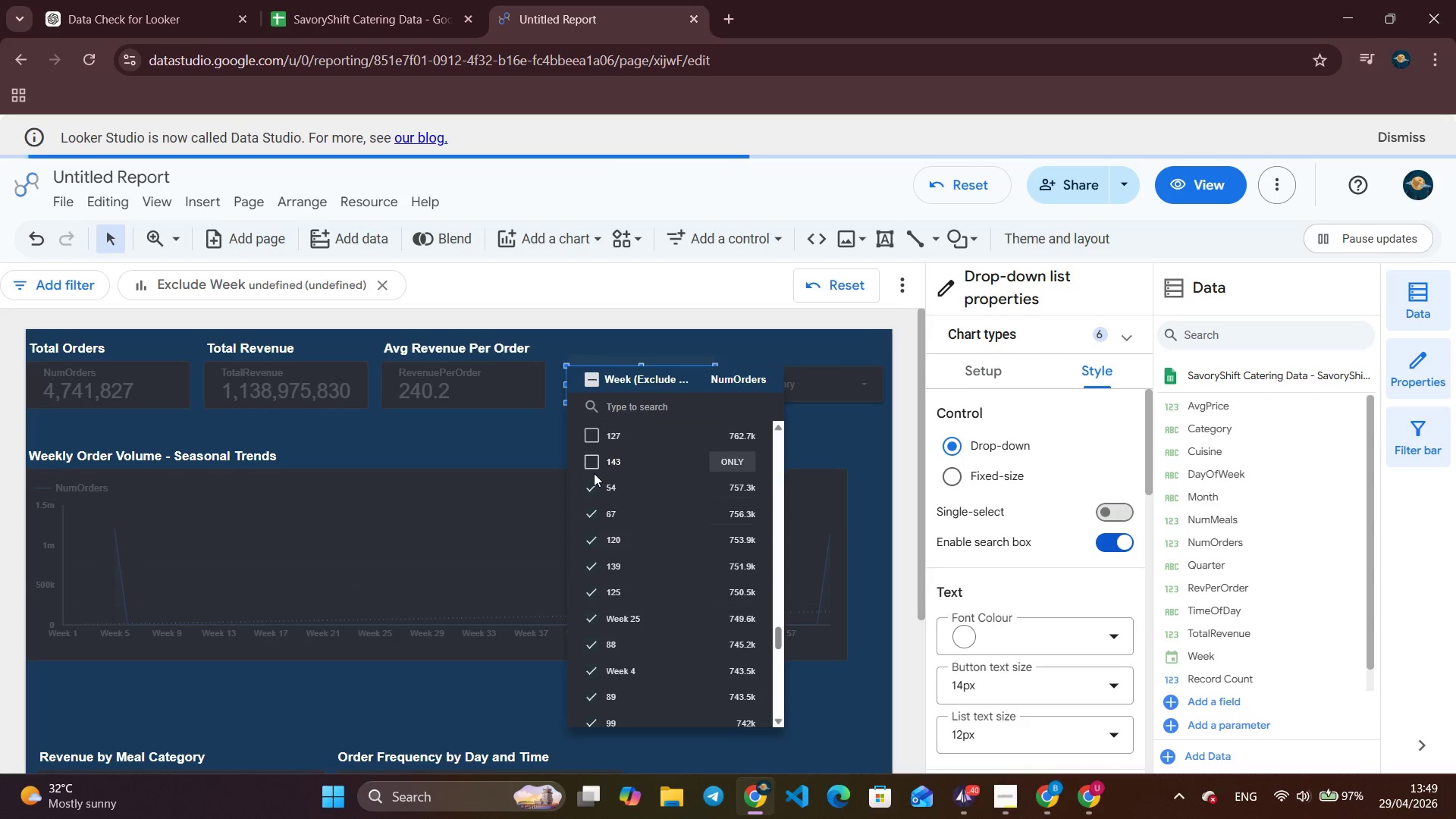 
scroll: coordinate [600, 563], scroll_direction: up, amount: 1.0
 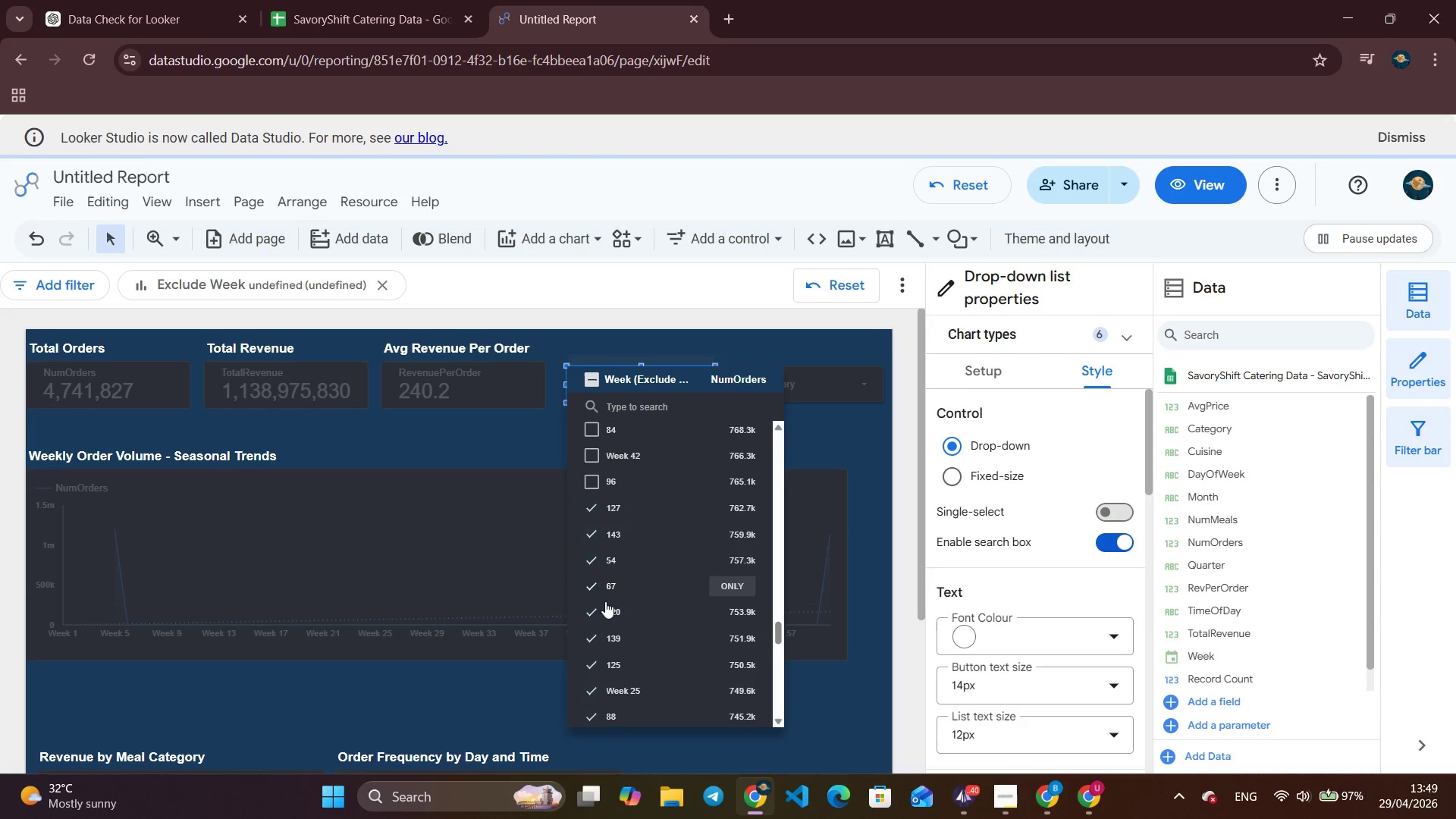 
double_click([592, 440])
 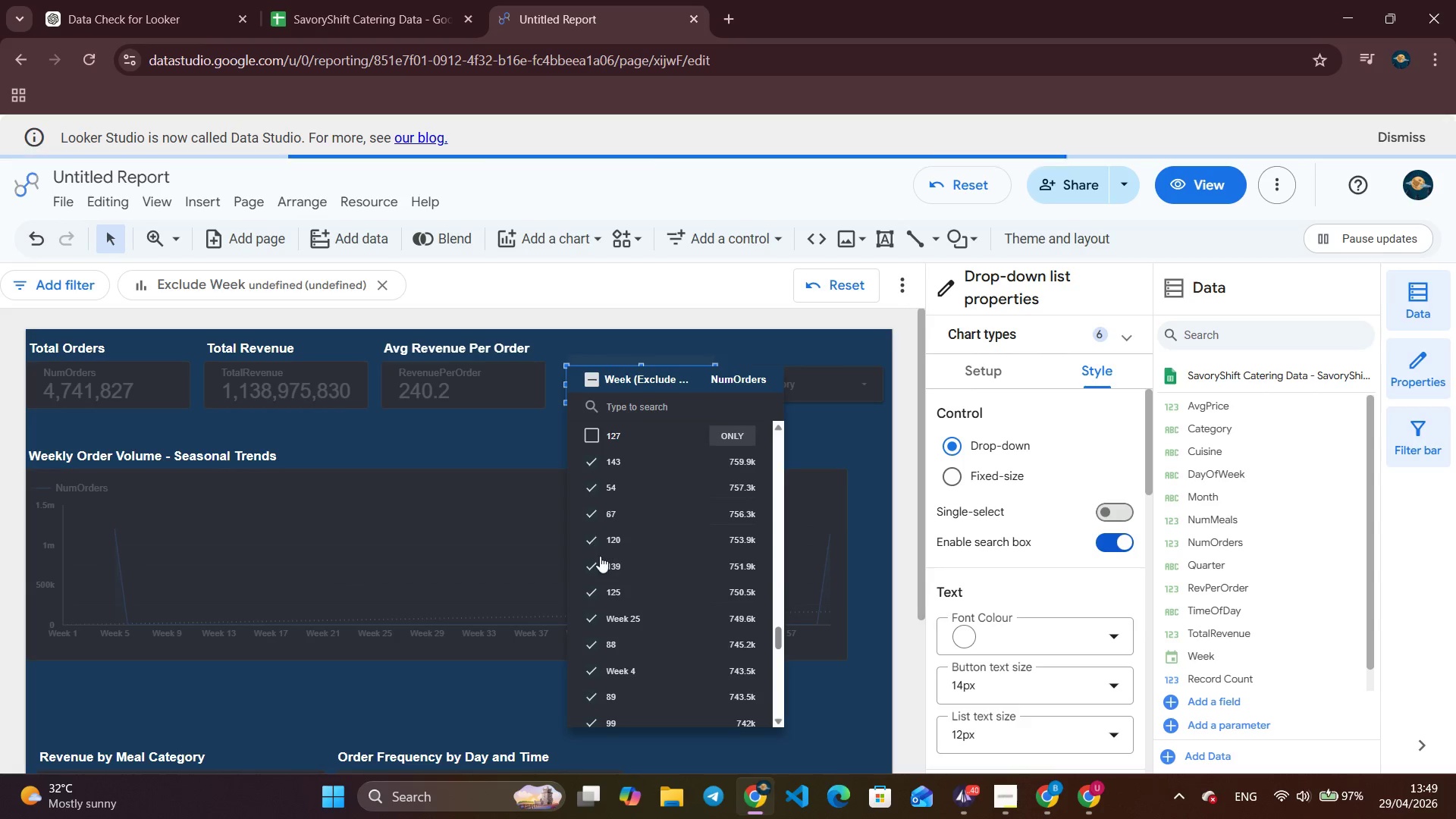 
scroll: coordinate [608, 612], scroll_direction: up, amount: 2.0
 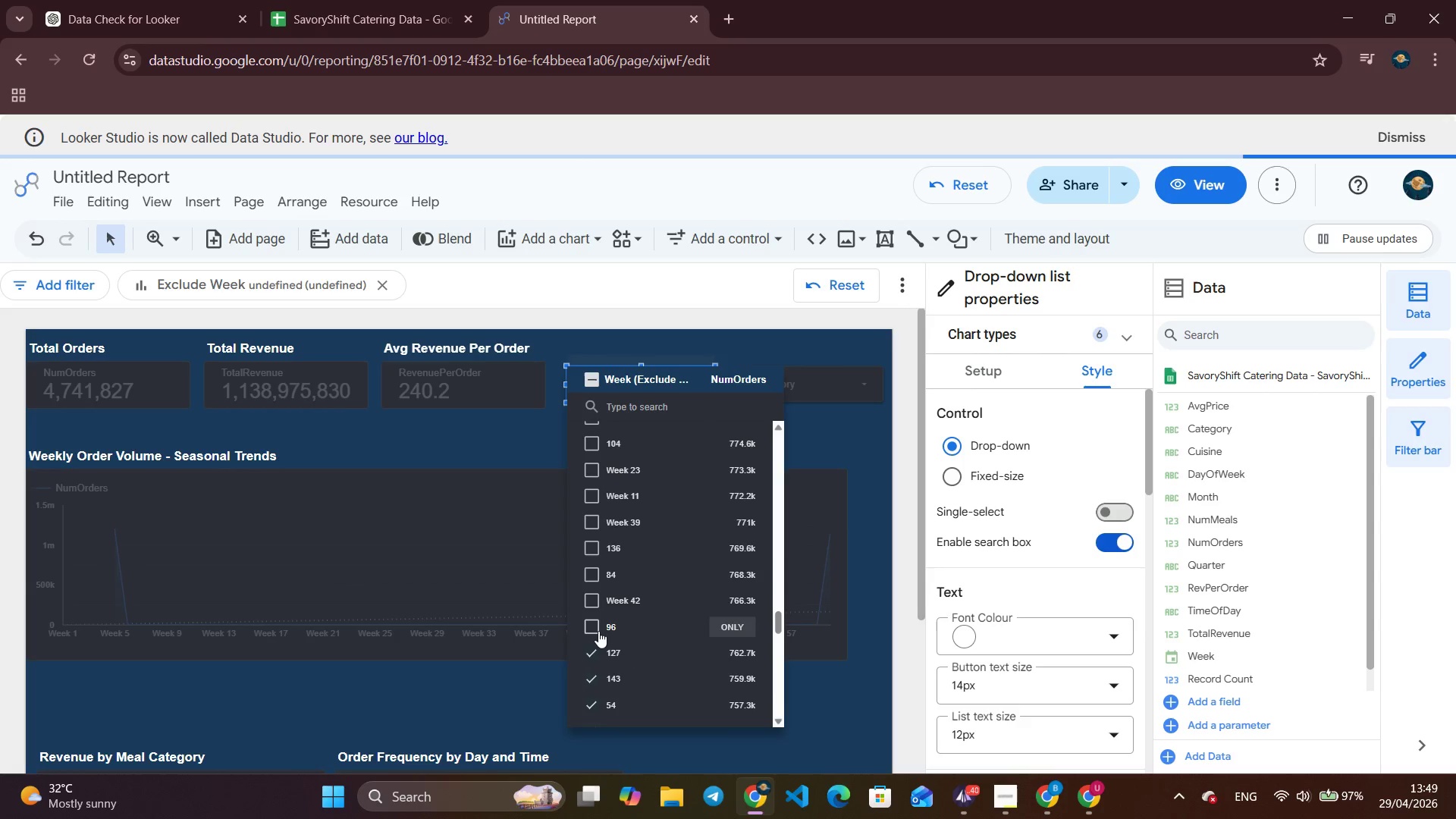 
double_click([590, 603])
 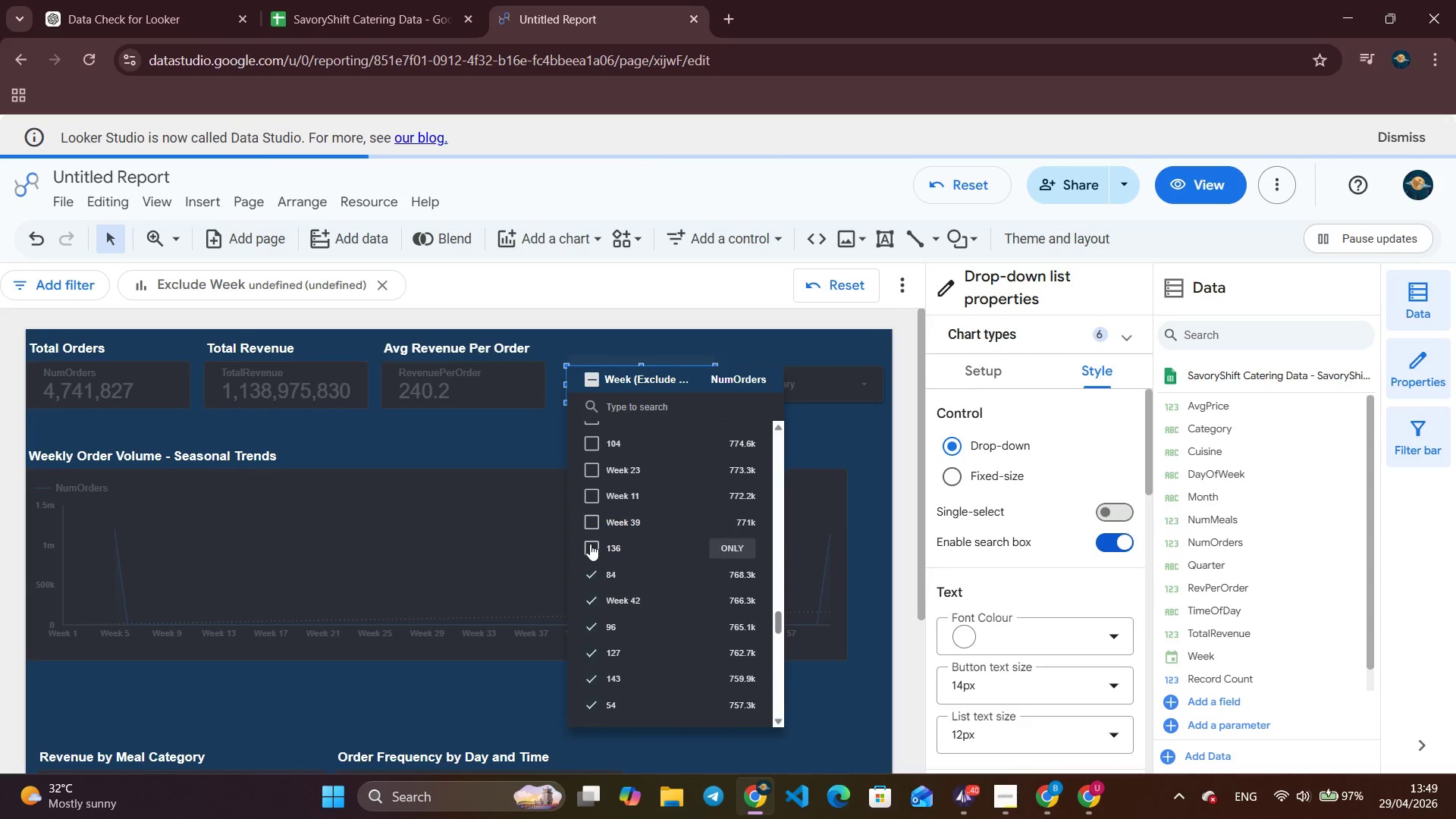 
double_click([595, 527])
 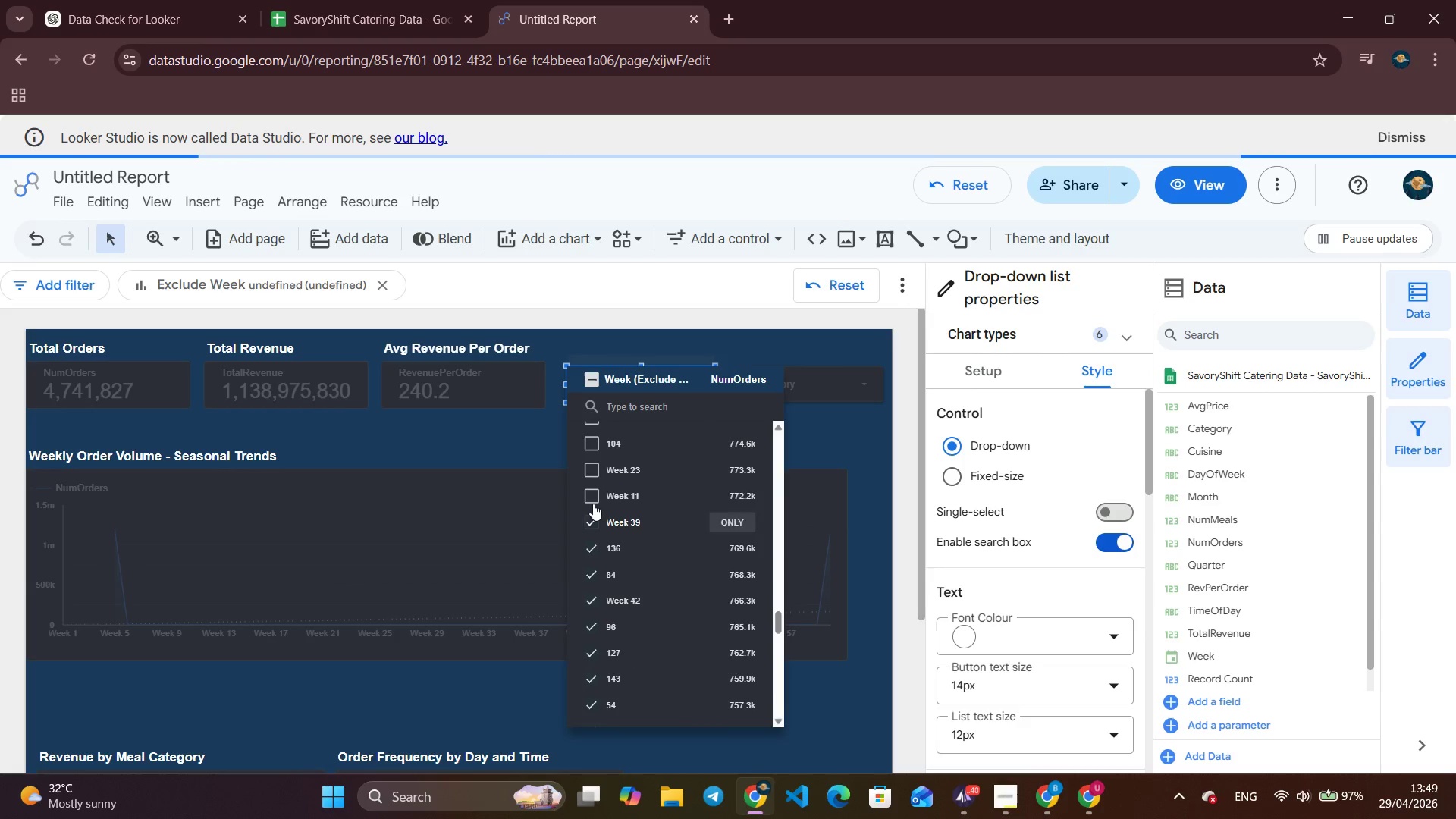 
triple_click([593, 502])
 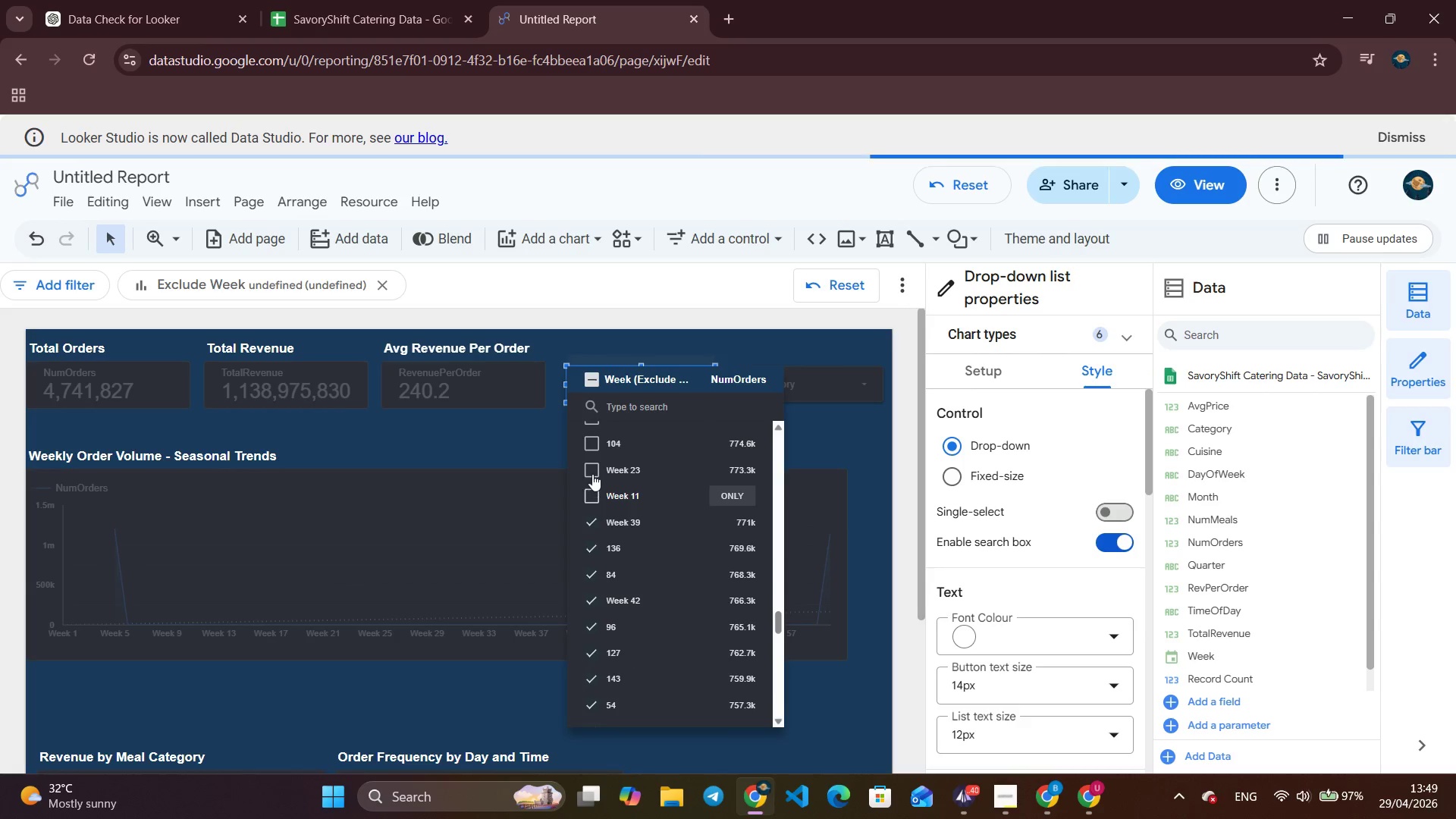 
left_click([592, 470])
 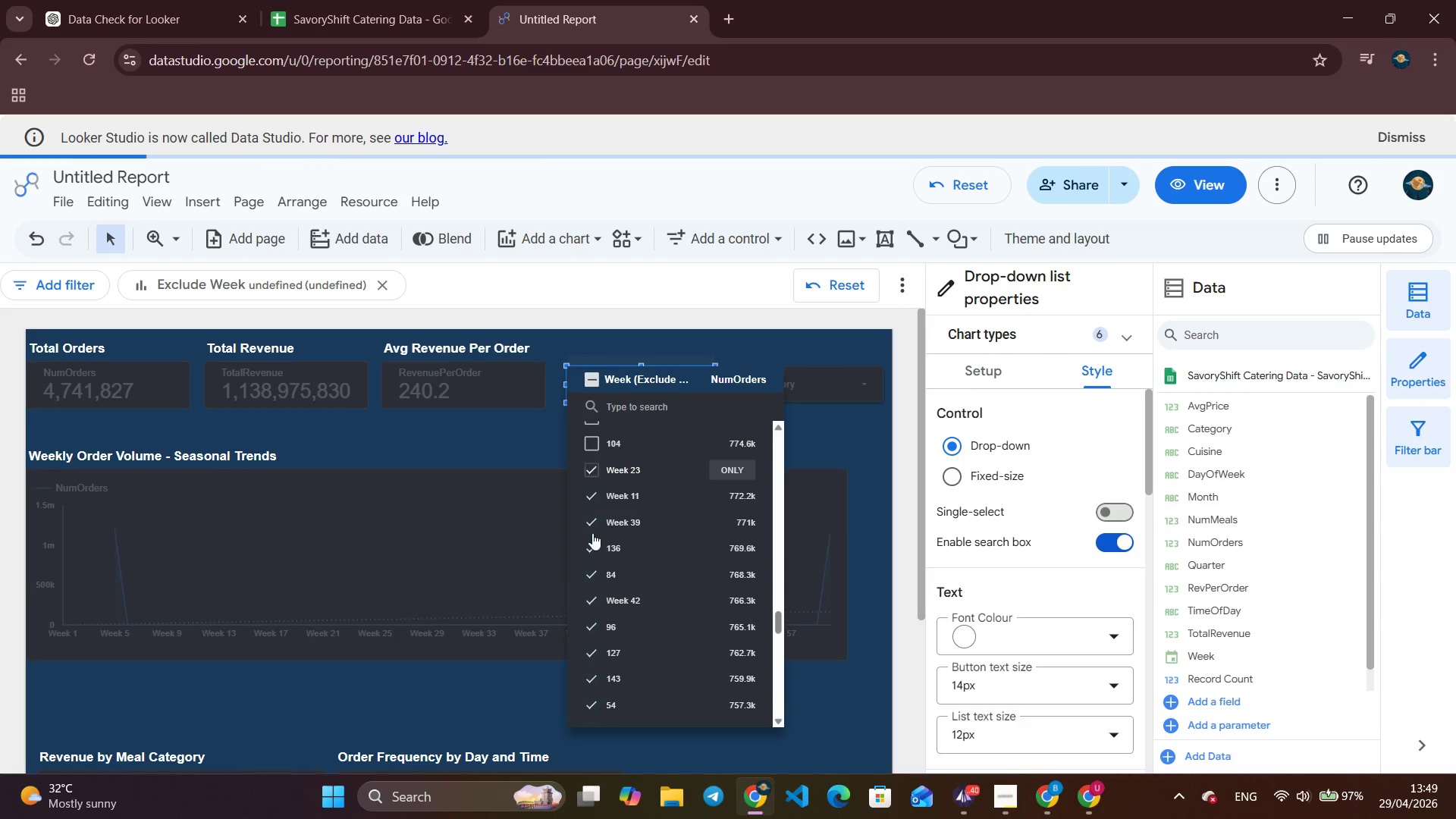 
scroll: coordinate [592, 533], scroll_direction: up, amount: 3.0
 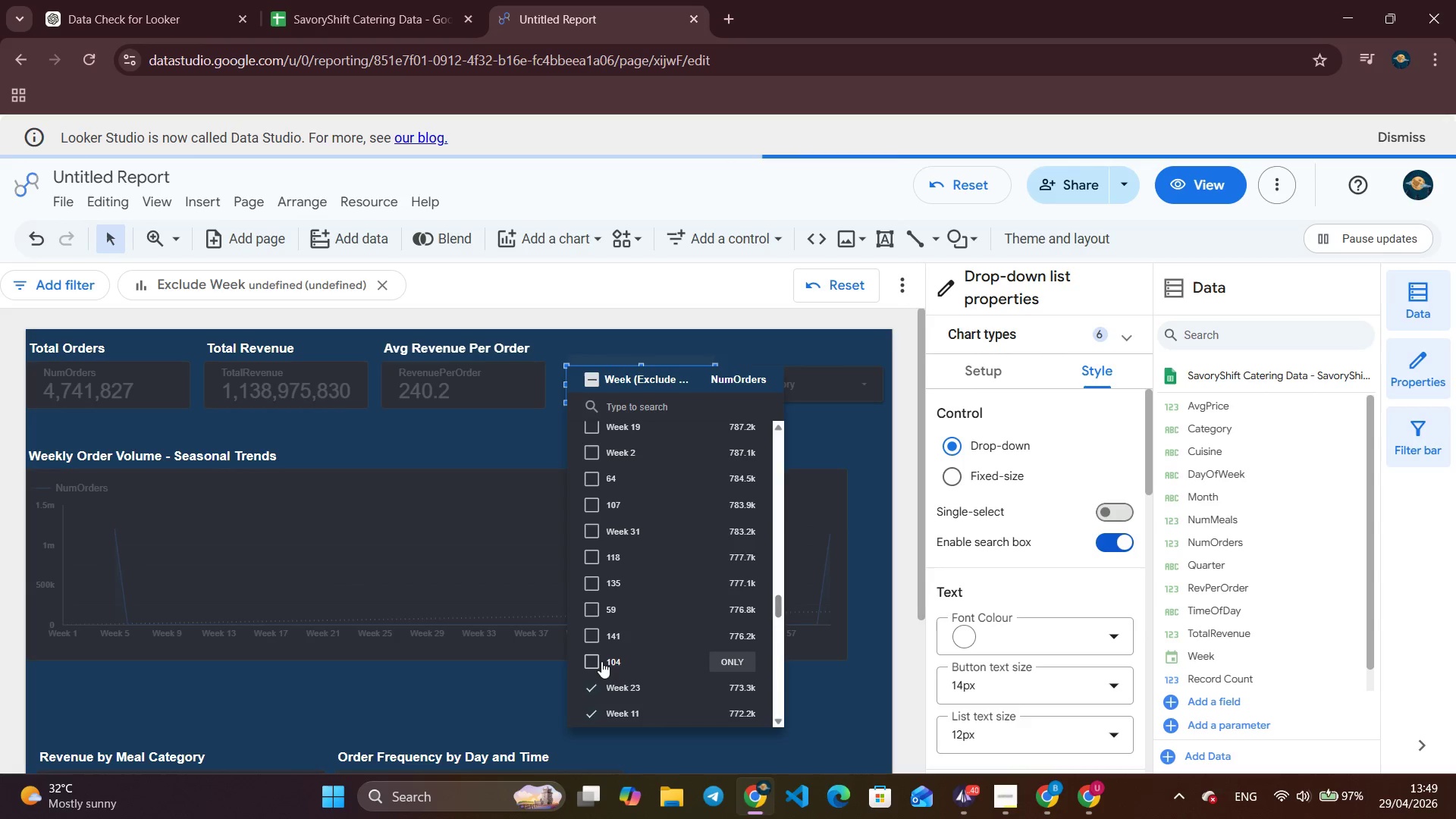 
double_click([592, 633])
 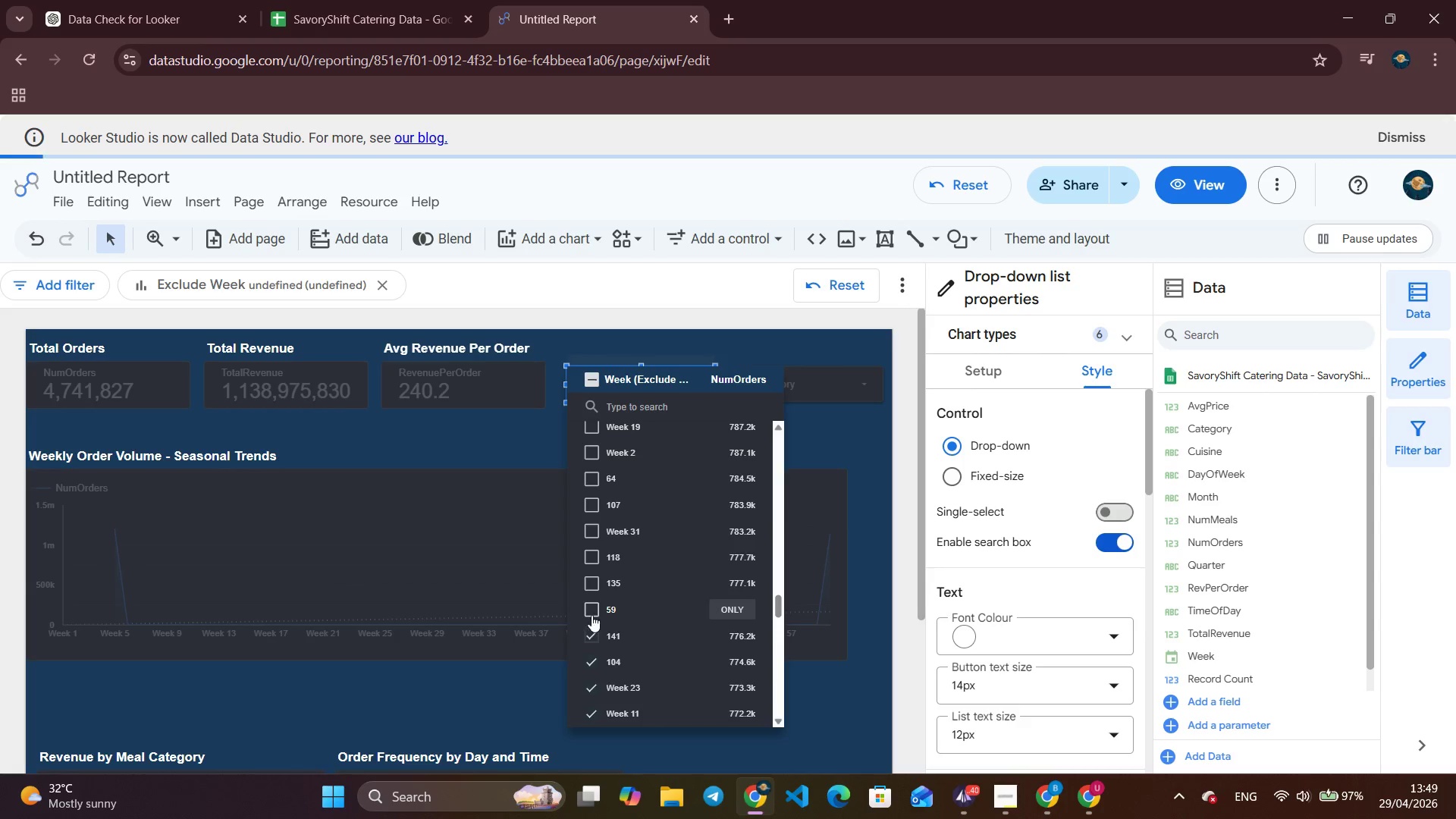 
triple_click([592, 609])
 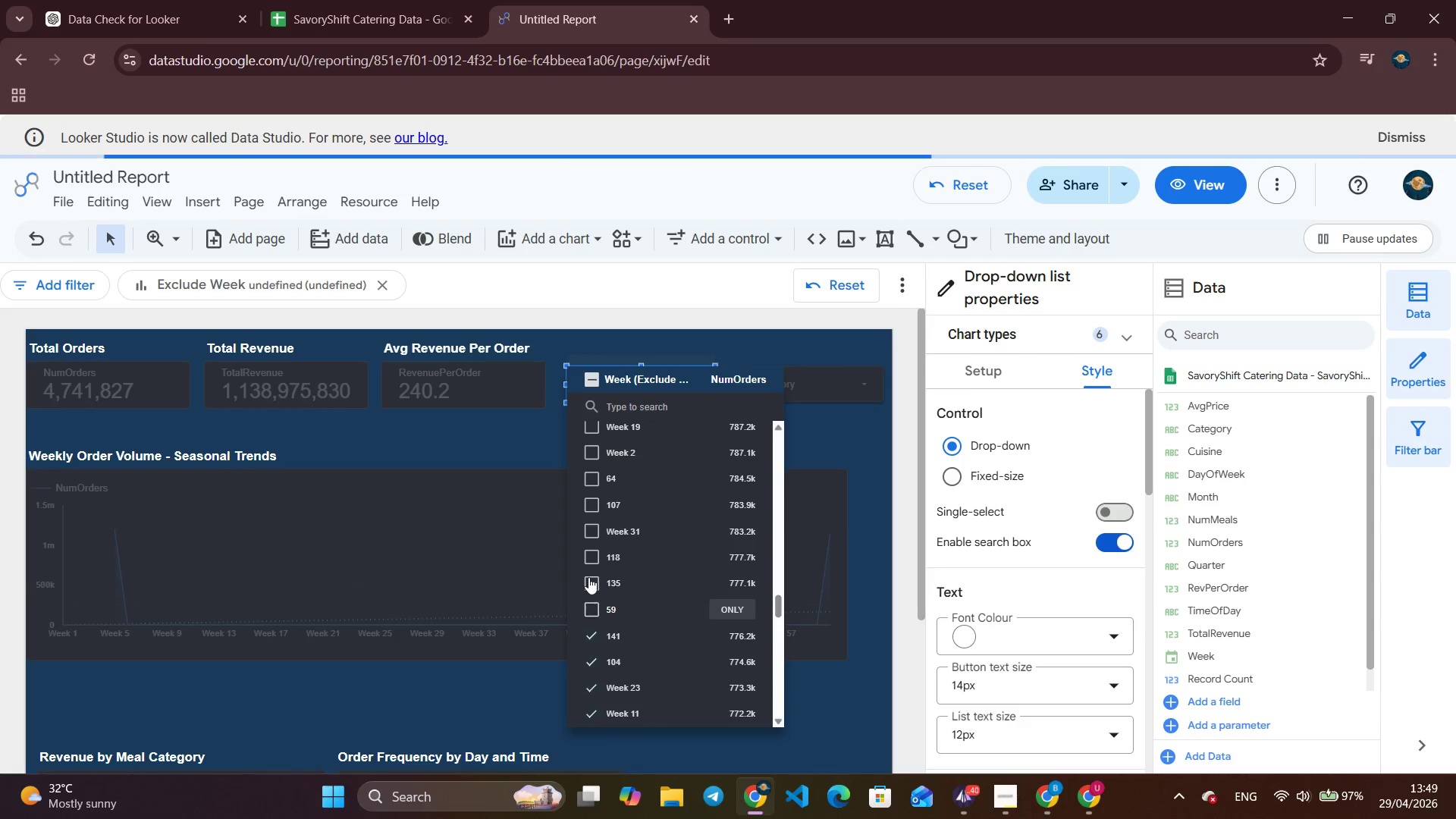 
triple_click([588, 577])
 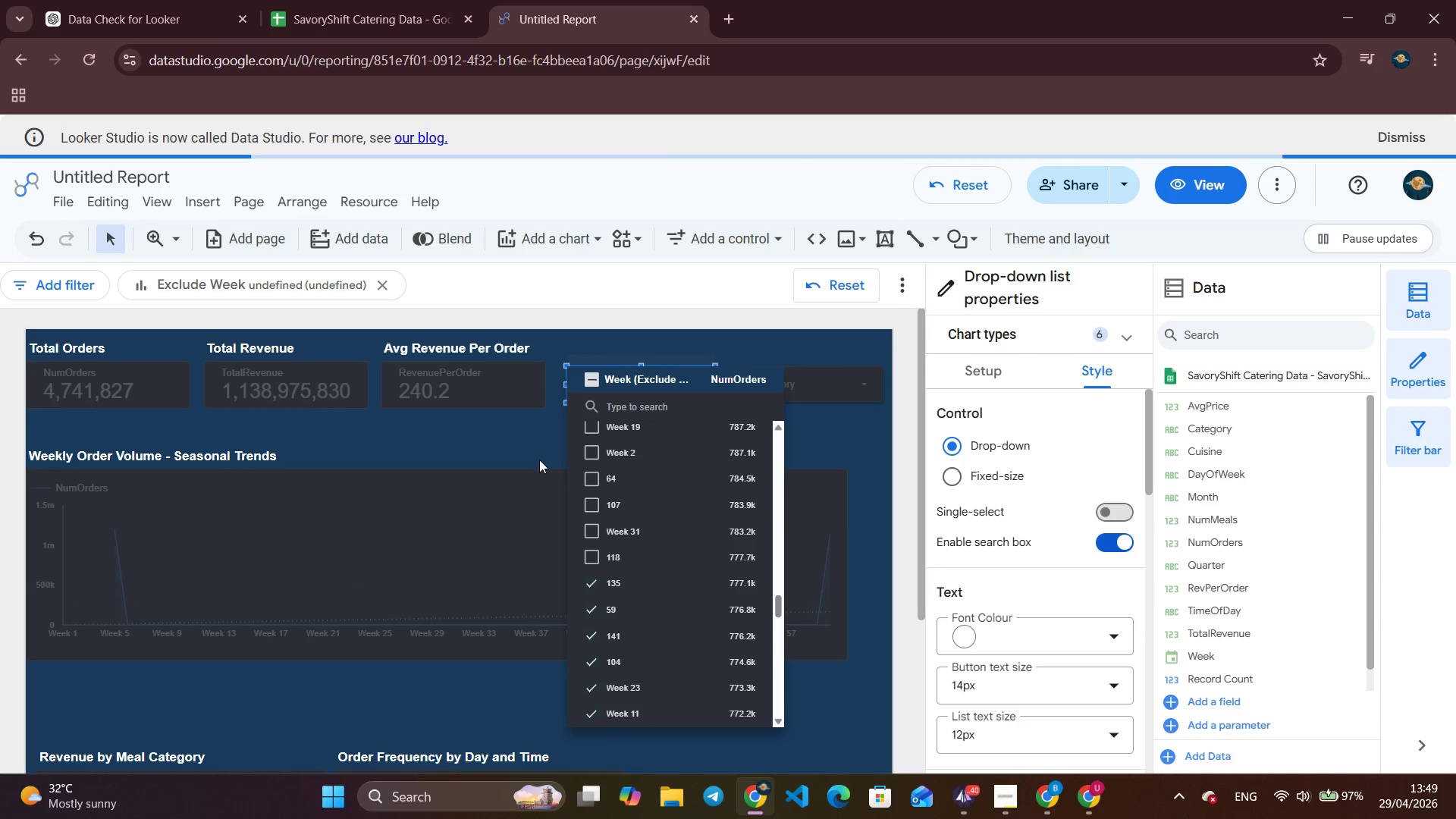 
left_click([534, 444])
 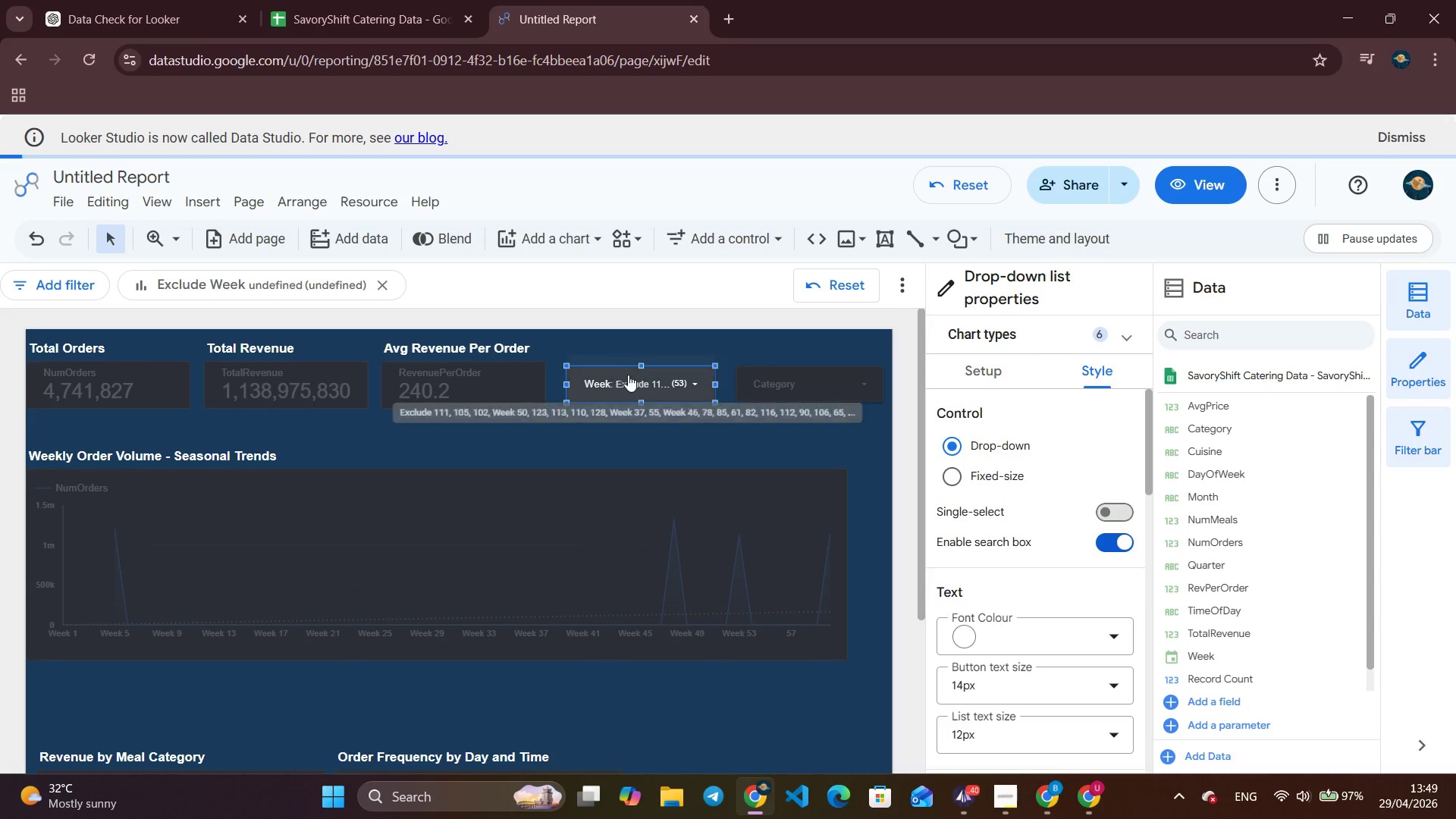 
right_click([639, 378])
 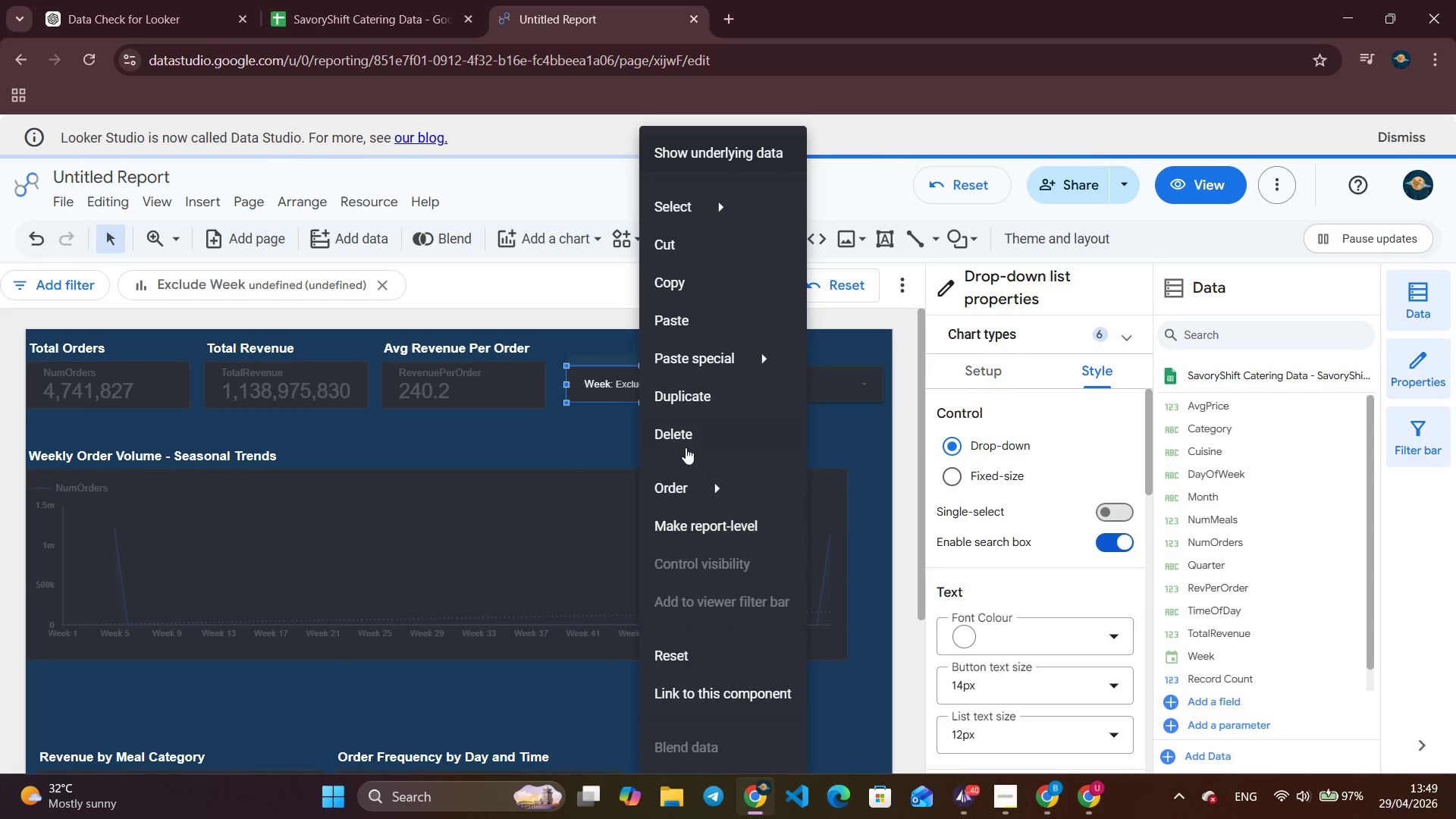 
left_click([688, 431])
 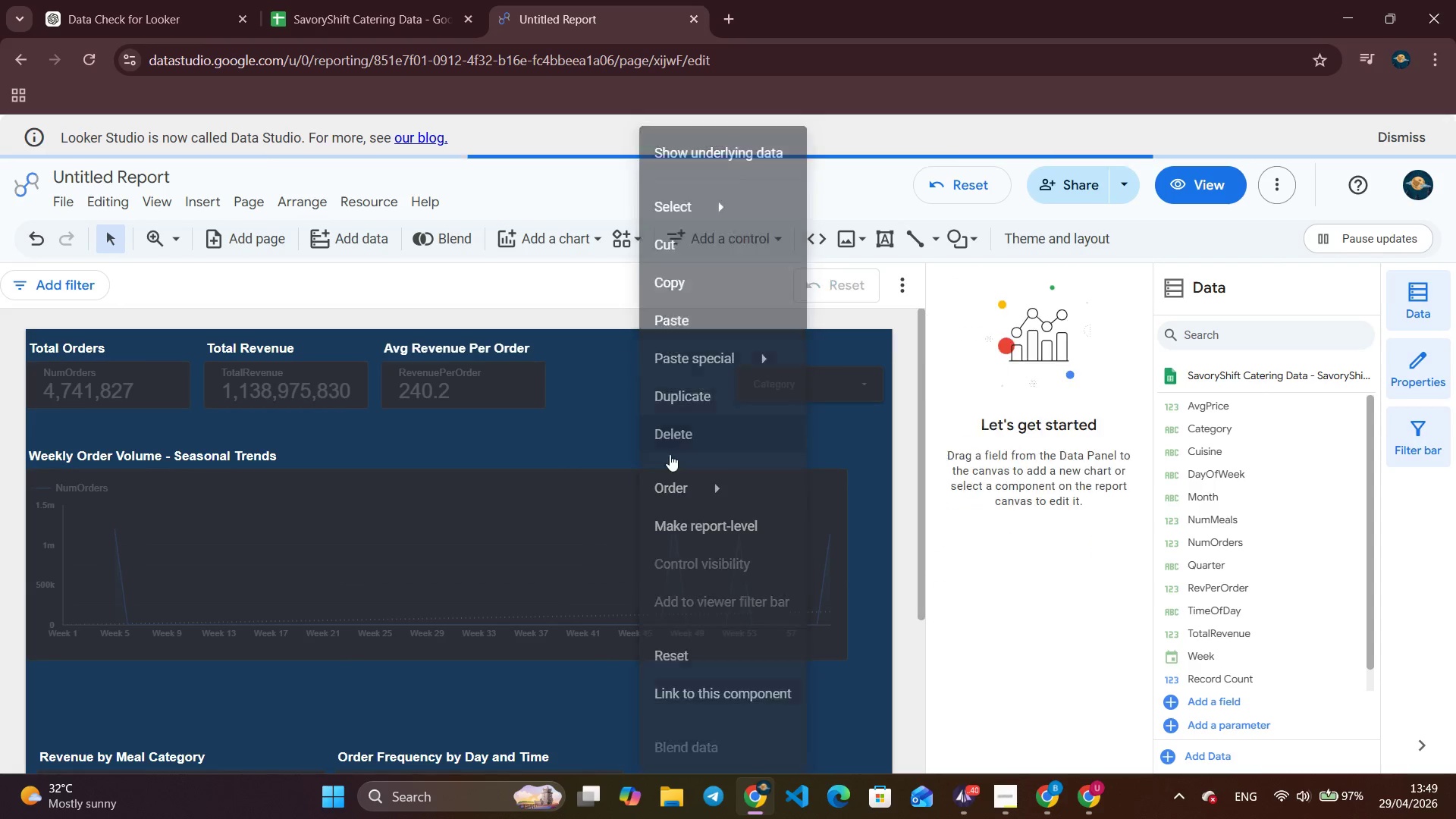 
mouse_move([731, 271])
 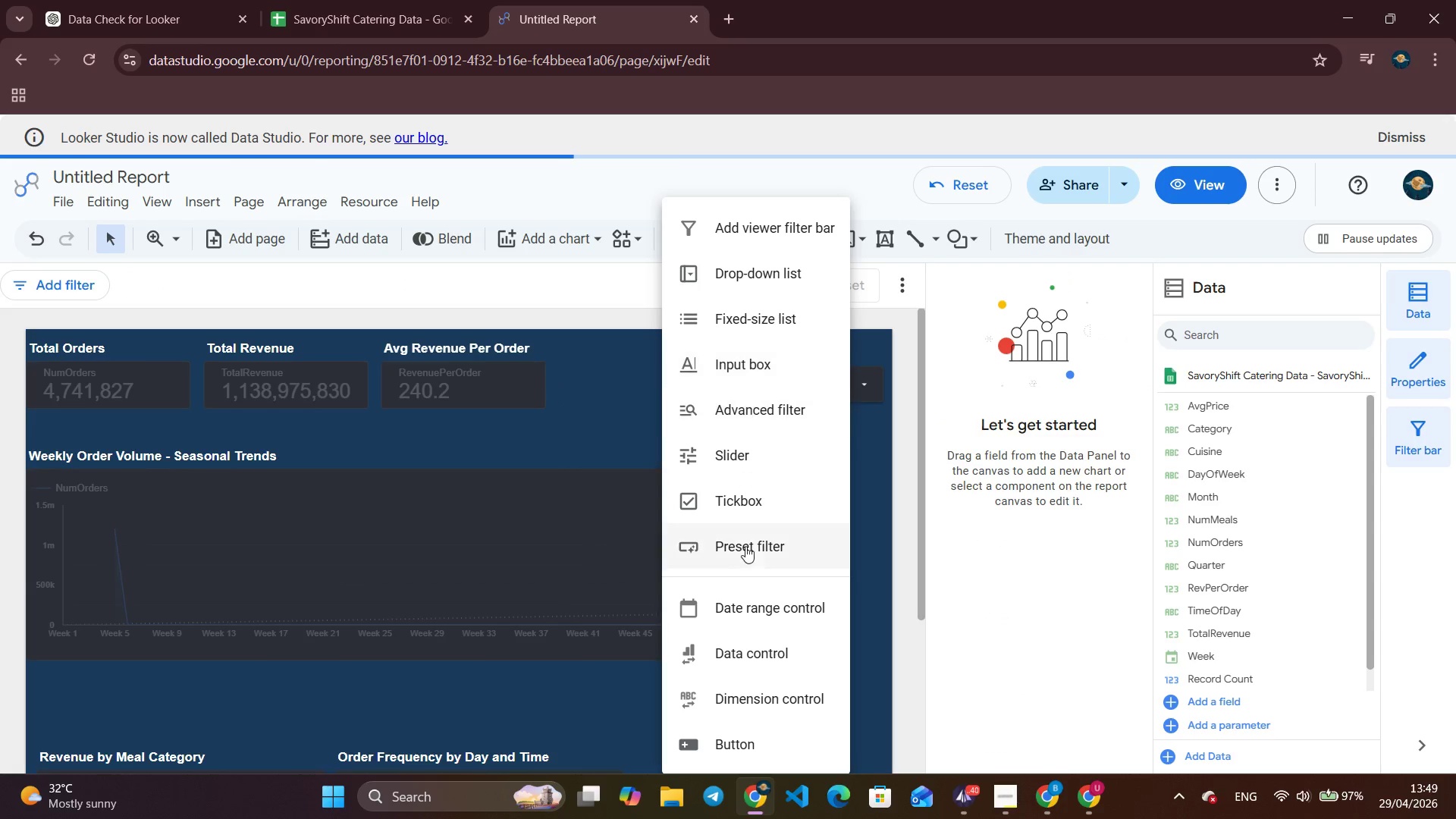 
left_click([746, 607])
 